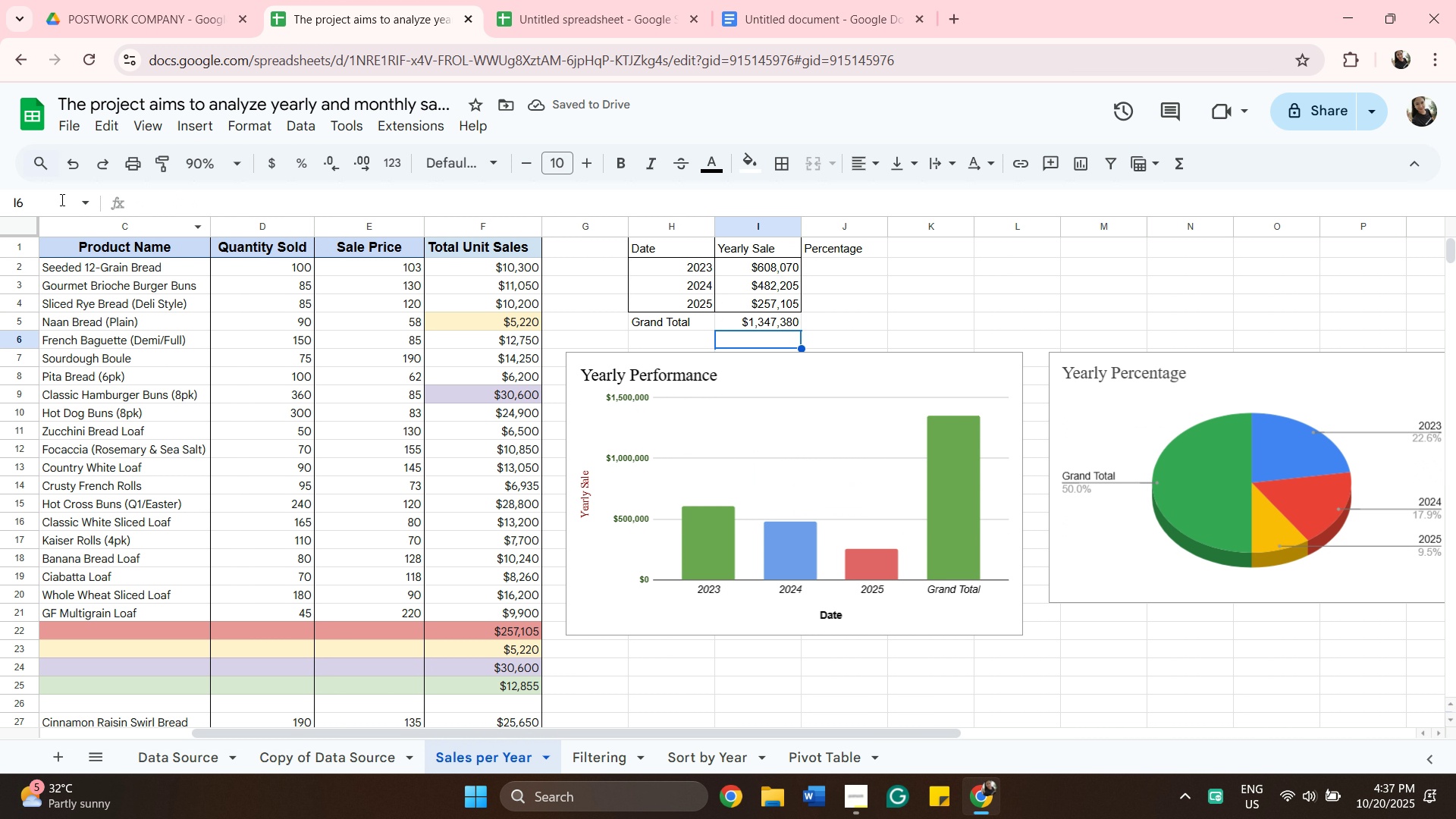 
left_click([77, 158])
 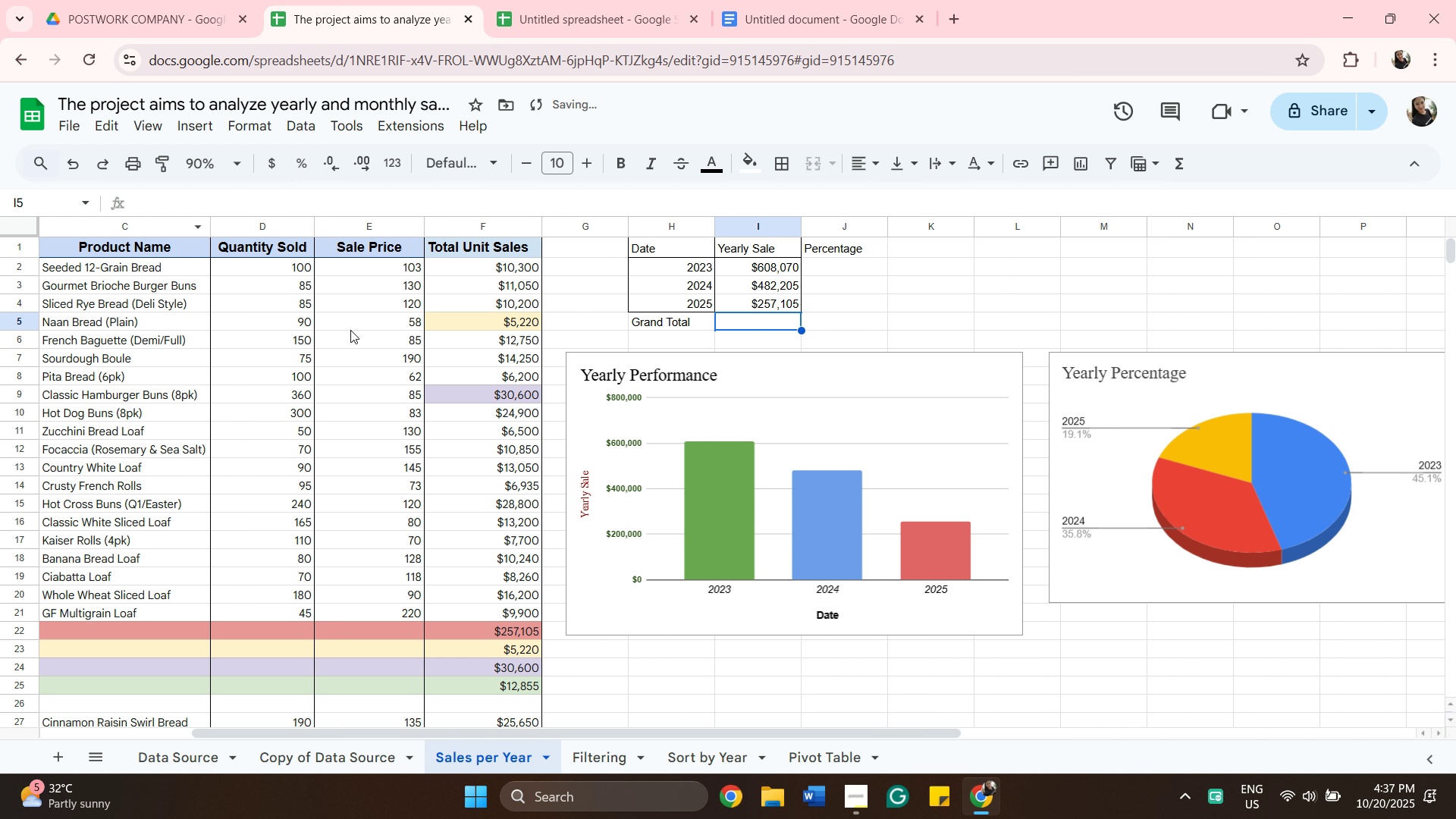 
scroll: coordinate [479, 545], scroll_direction: down, amount: 22.0
 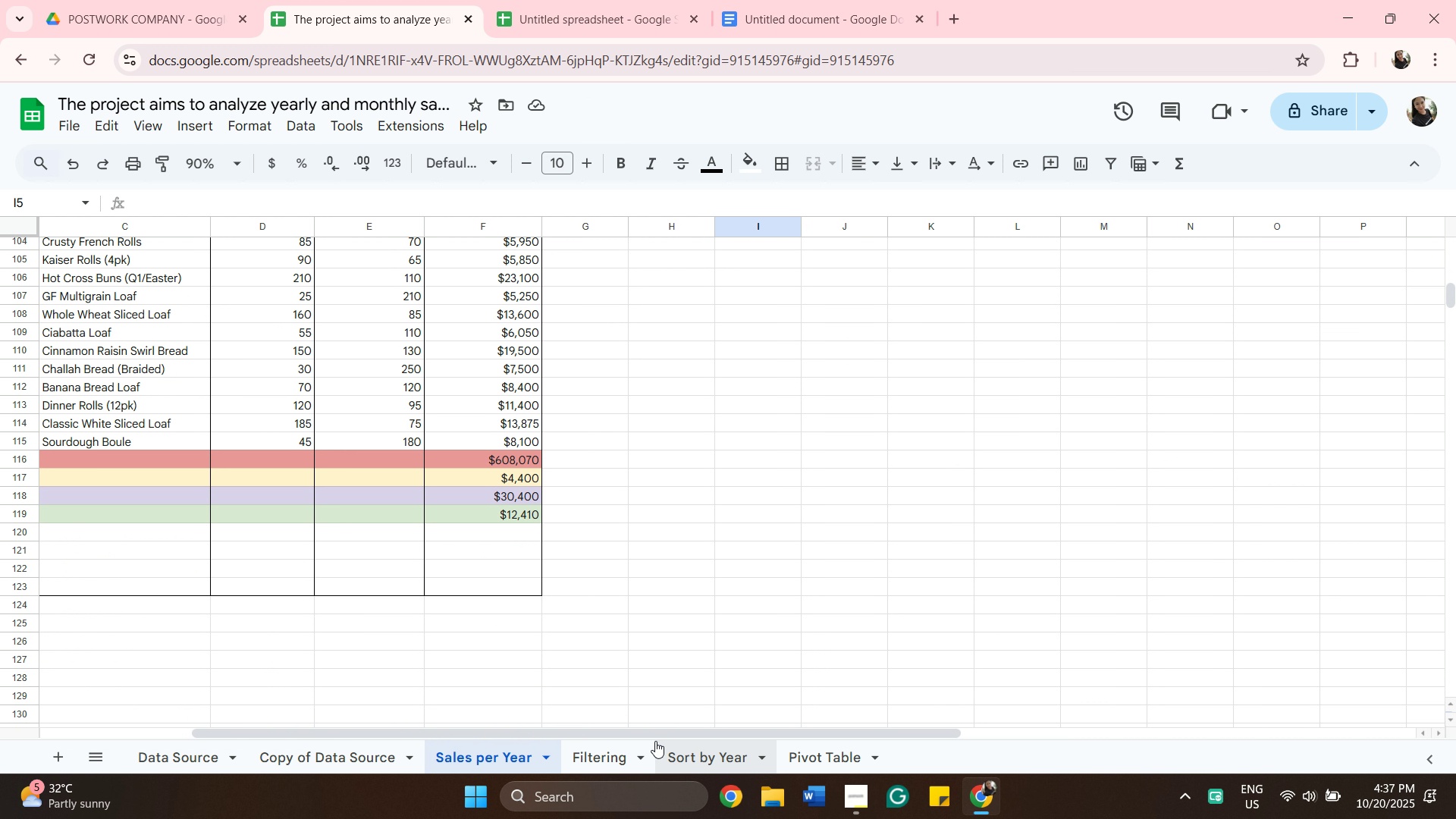 
left_click_drag(start_coordinate=[657, 731], to_coordinate=[739, 689])
 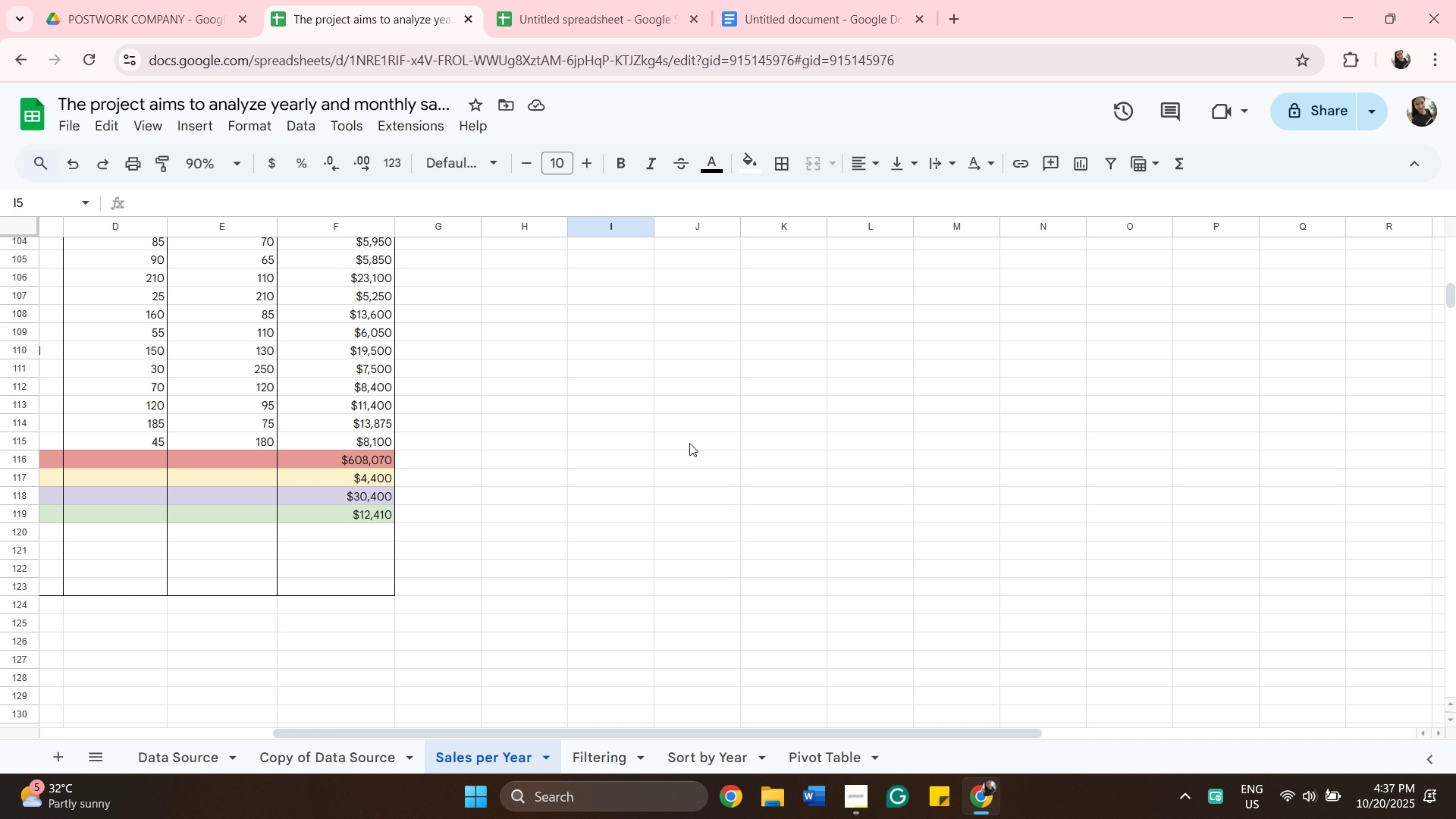 
wait(5.01)
 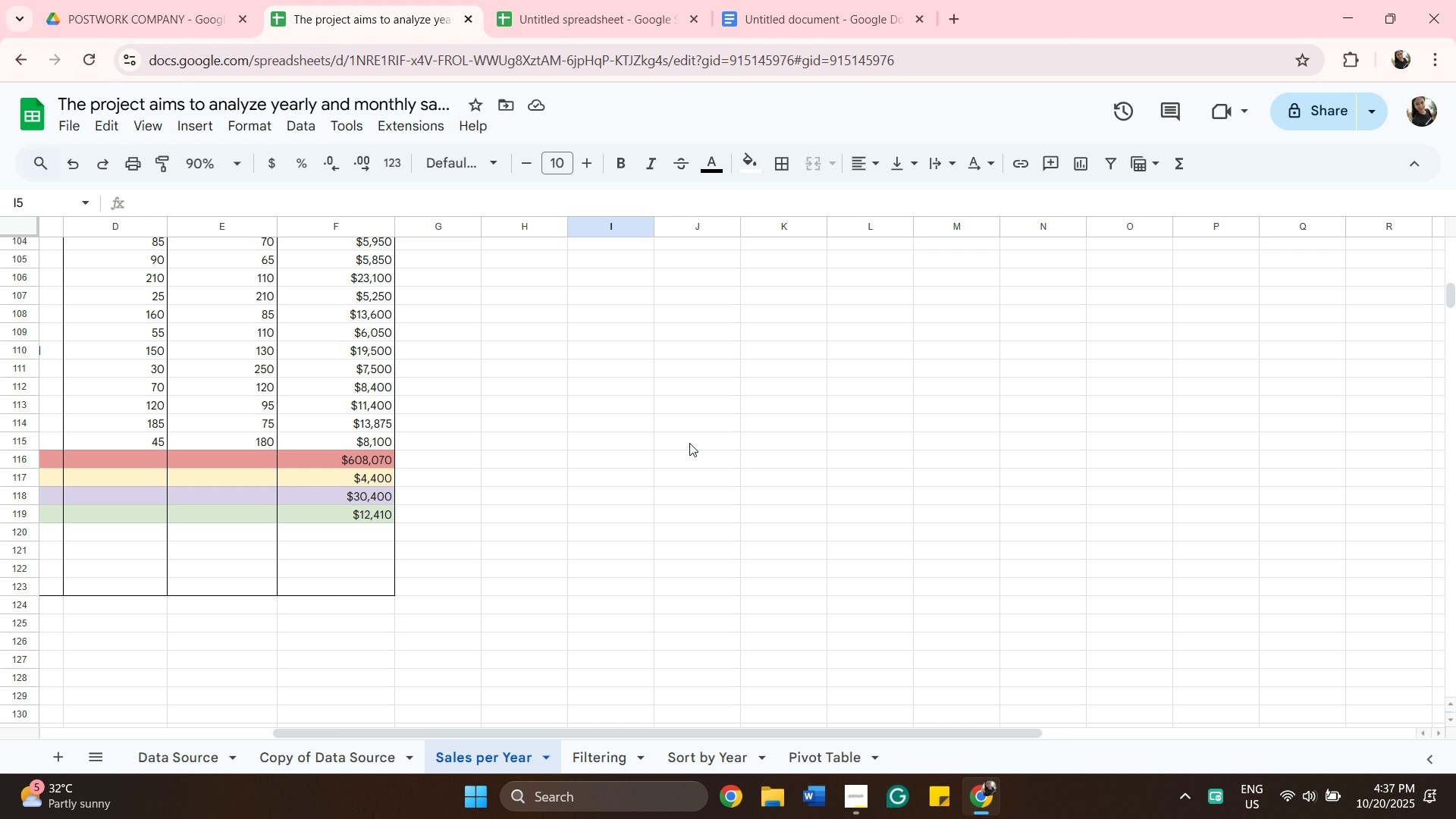 
scroll: coordinate [369, 503], scroll_direction: up, amount: 12.0
 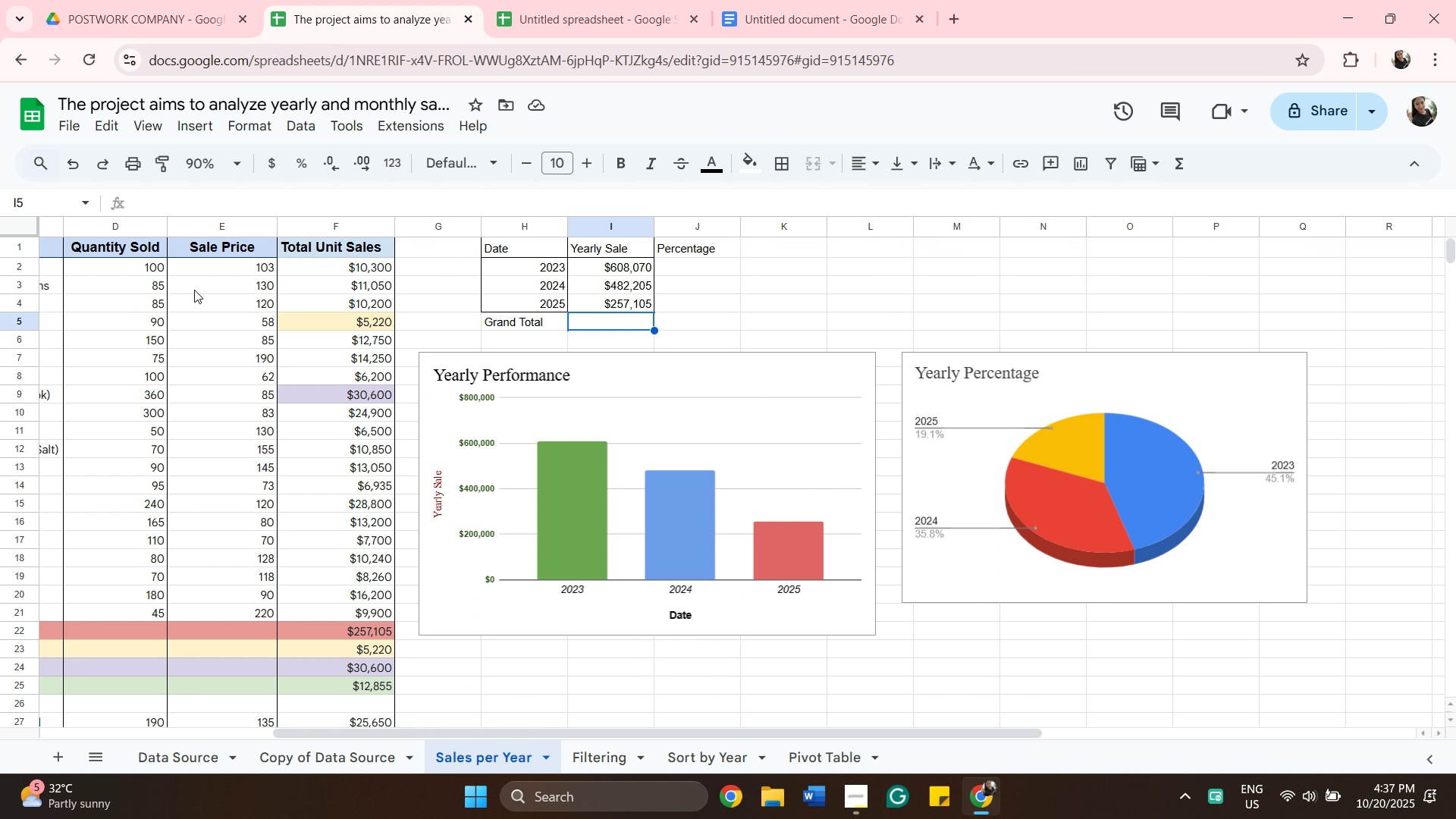 
left_click([197, 278])
 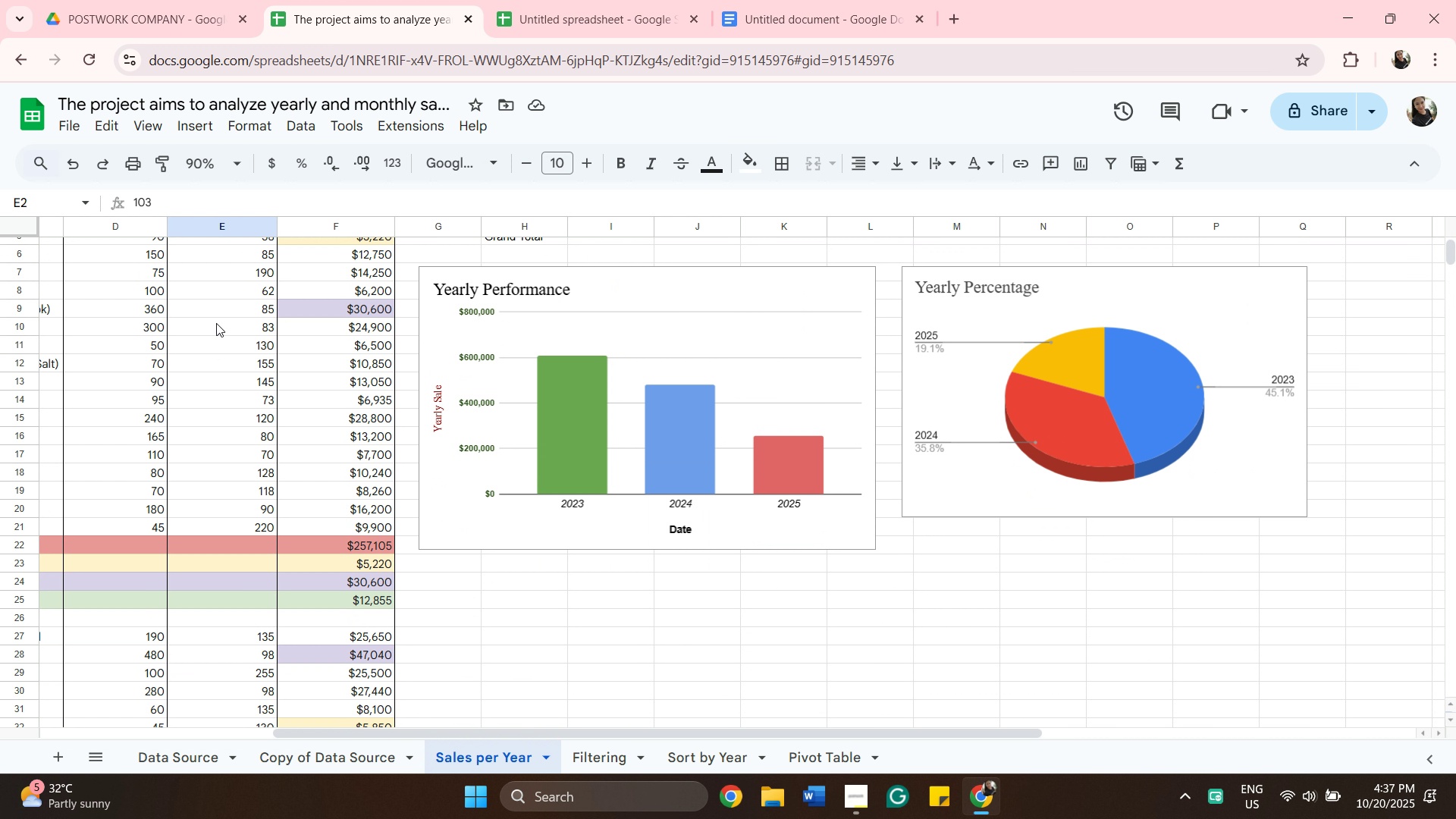 
scroll: coordinate [216, 323], scroll_direction: down, amount: 3.0
 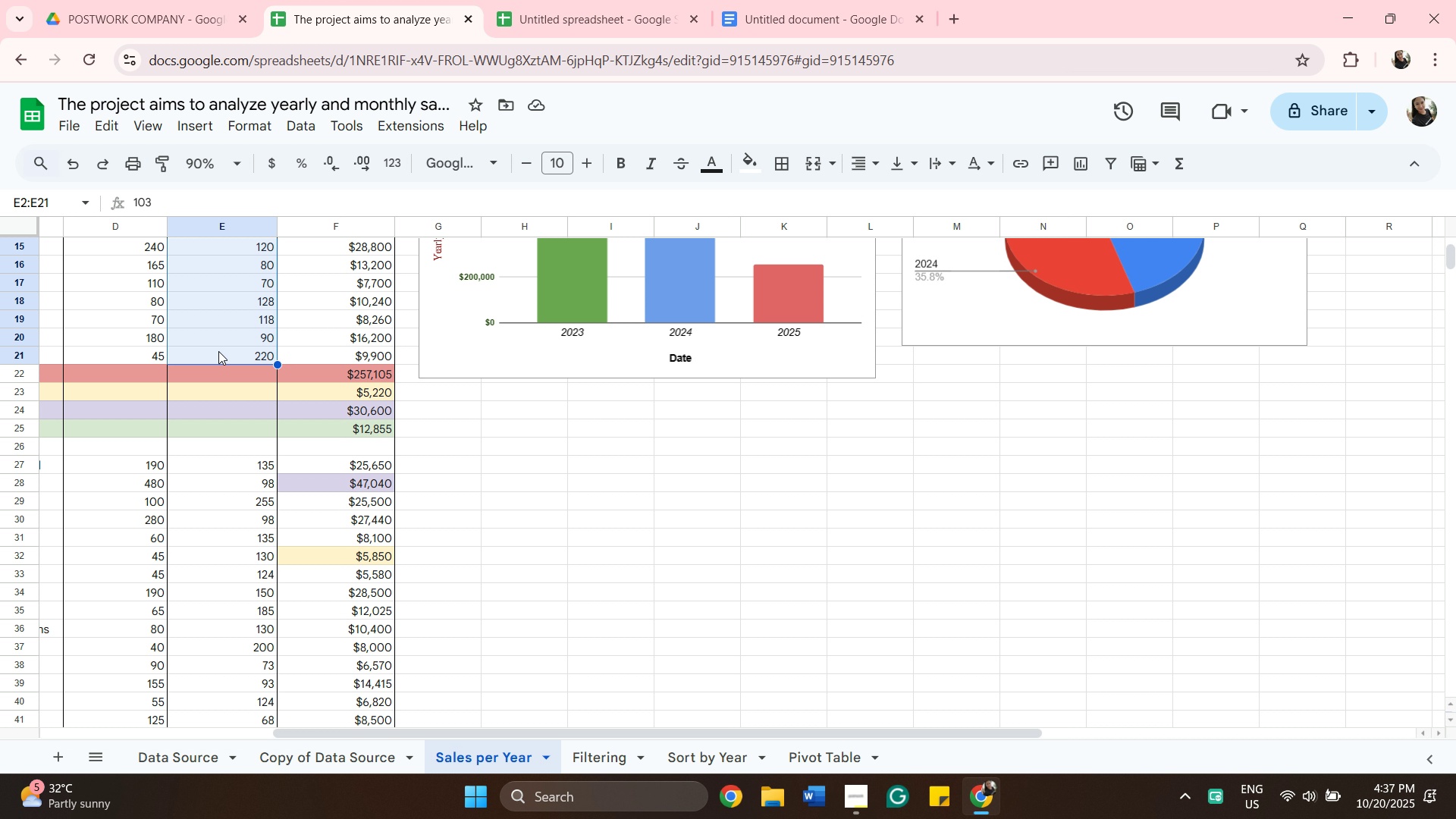 
hold_key(key=ShiftLeft, duration=0.46)
 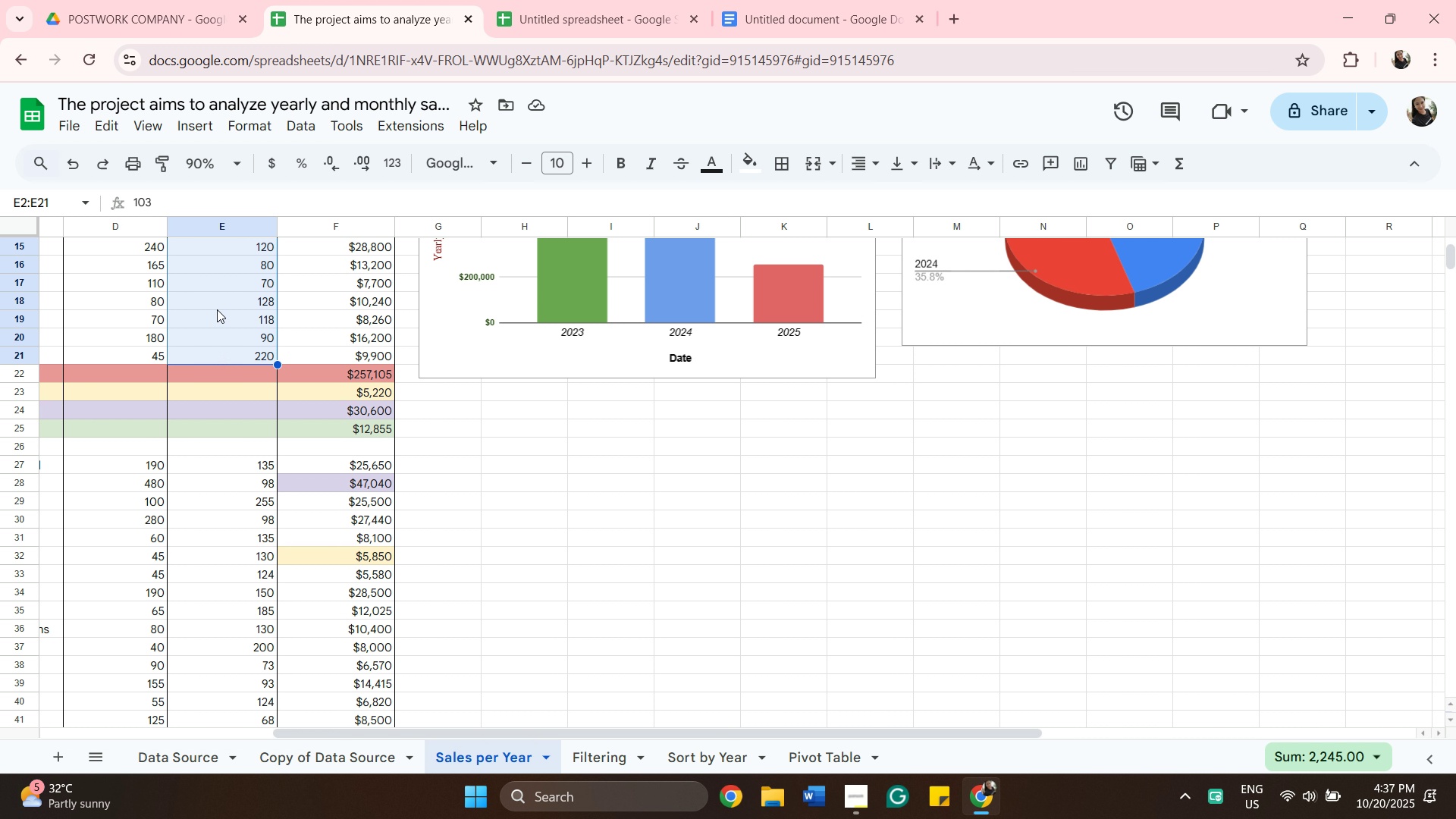 
left_click([218, 351])
 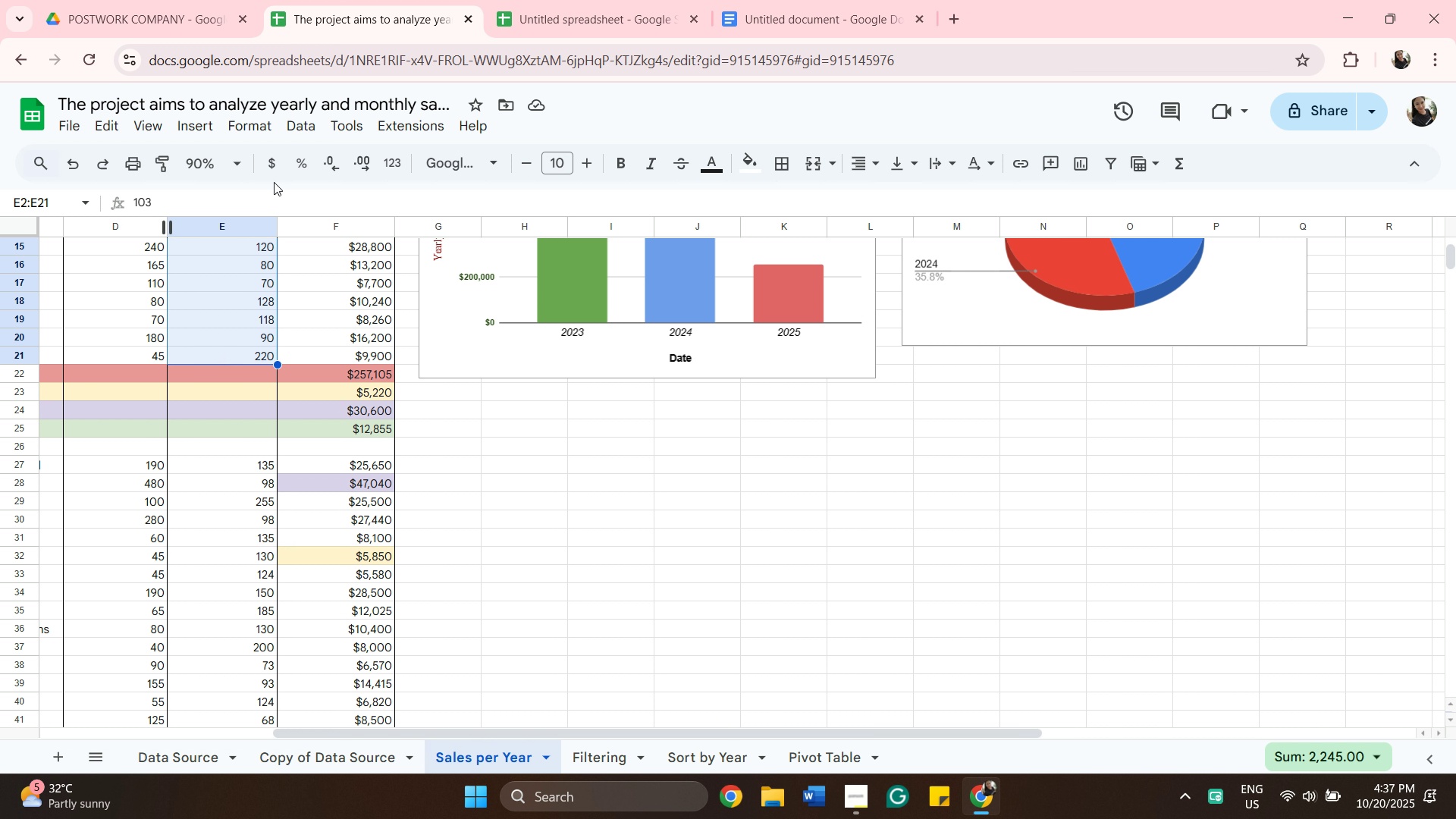 
left_click([271, 163])
 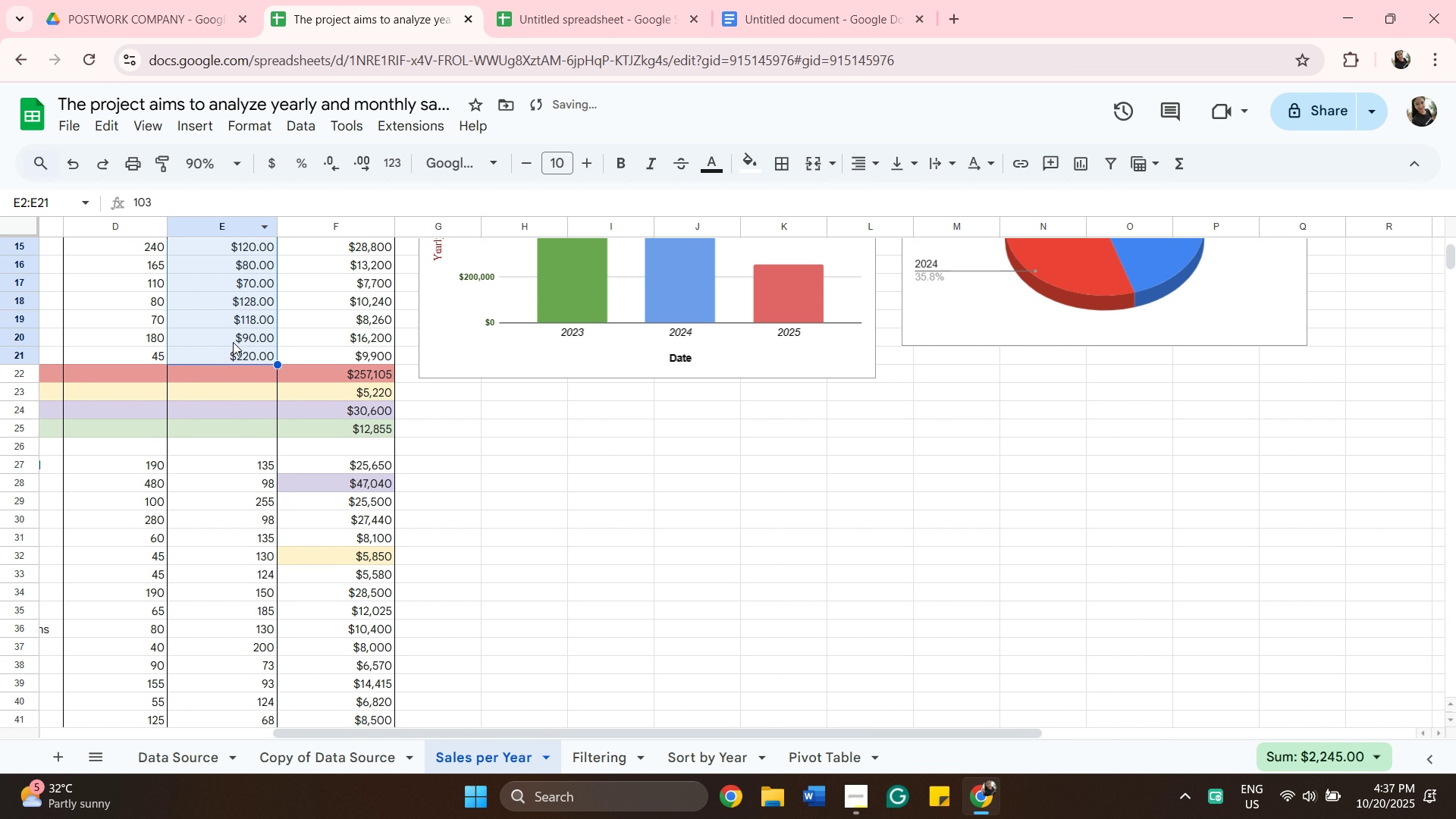 
scroll: coordinate [248, 373], scroll_direction: none, amount: 0.0
 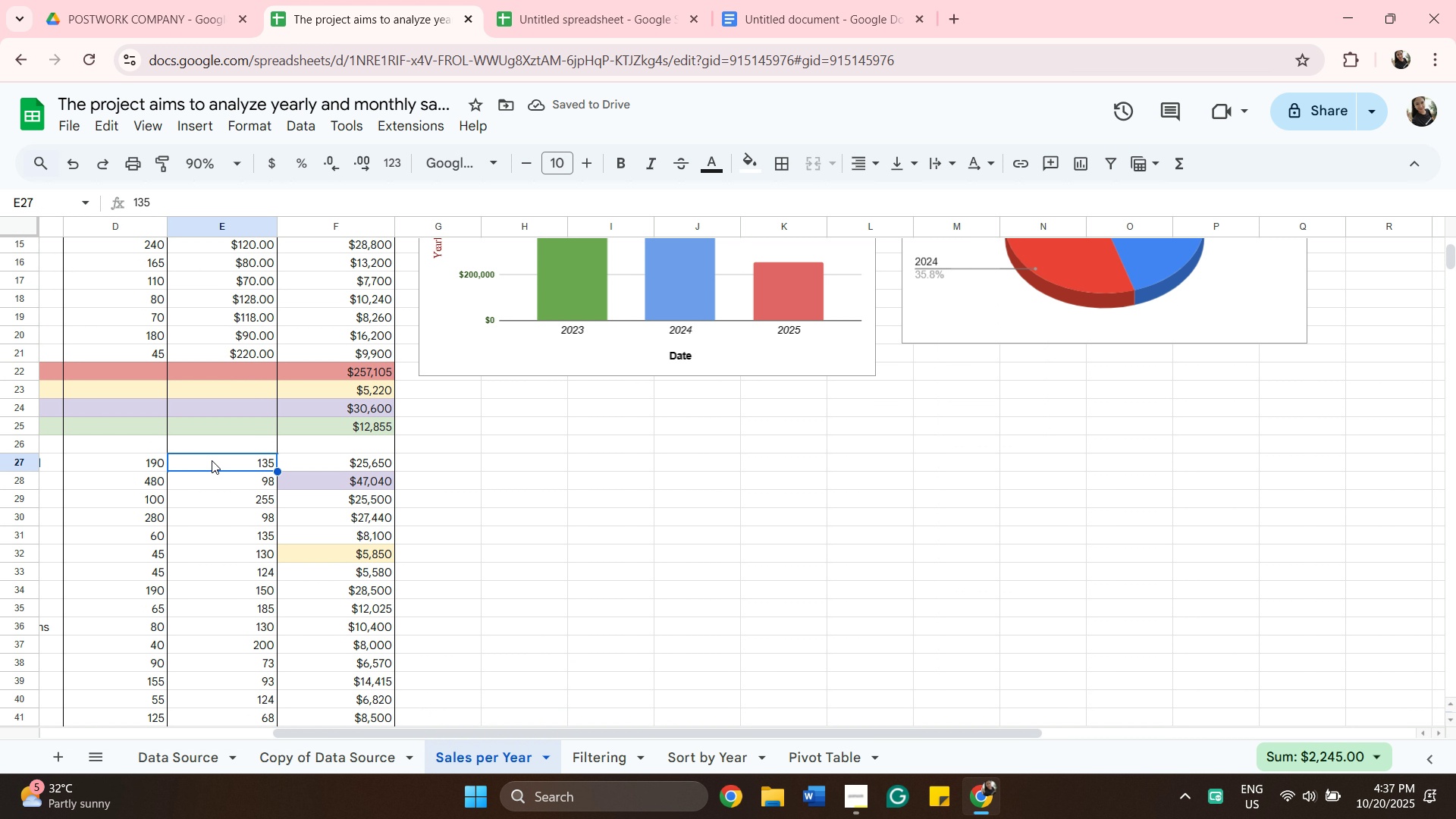 
left_click([212, 460])
 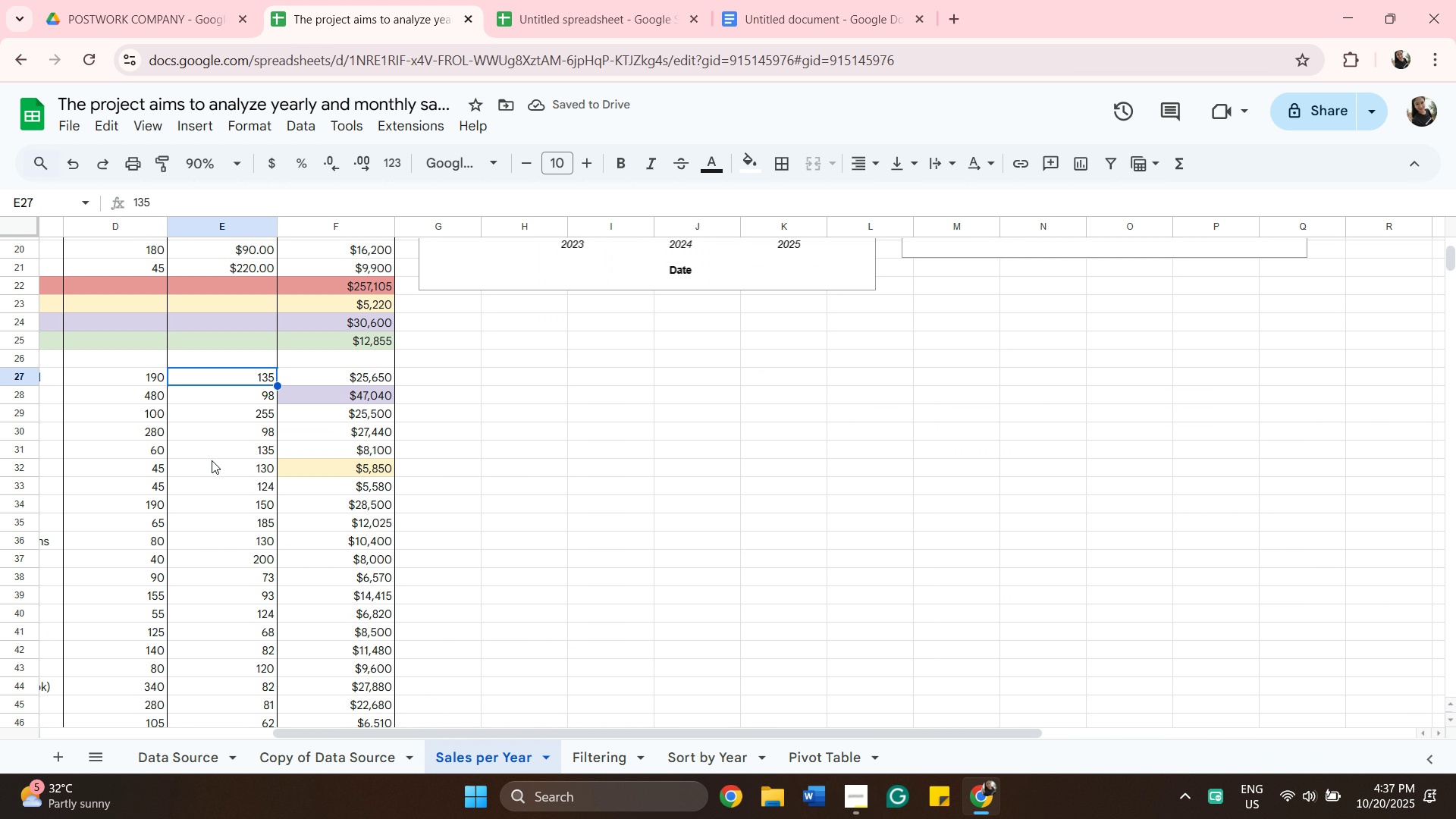 
scroll: coordinate [212, 460], scroll_direction: down, amount: 7.0
 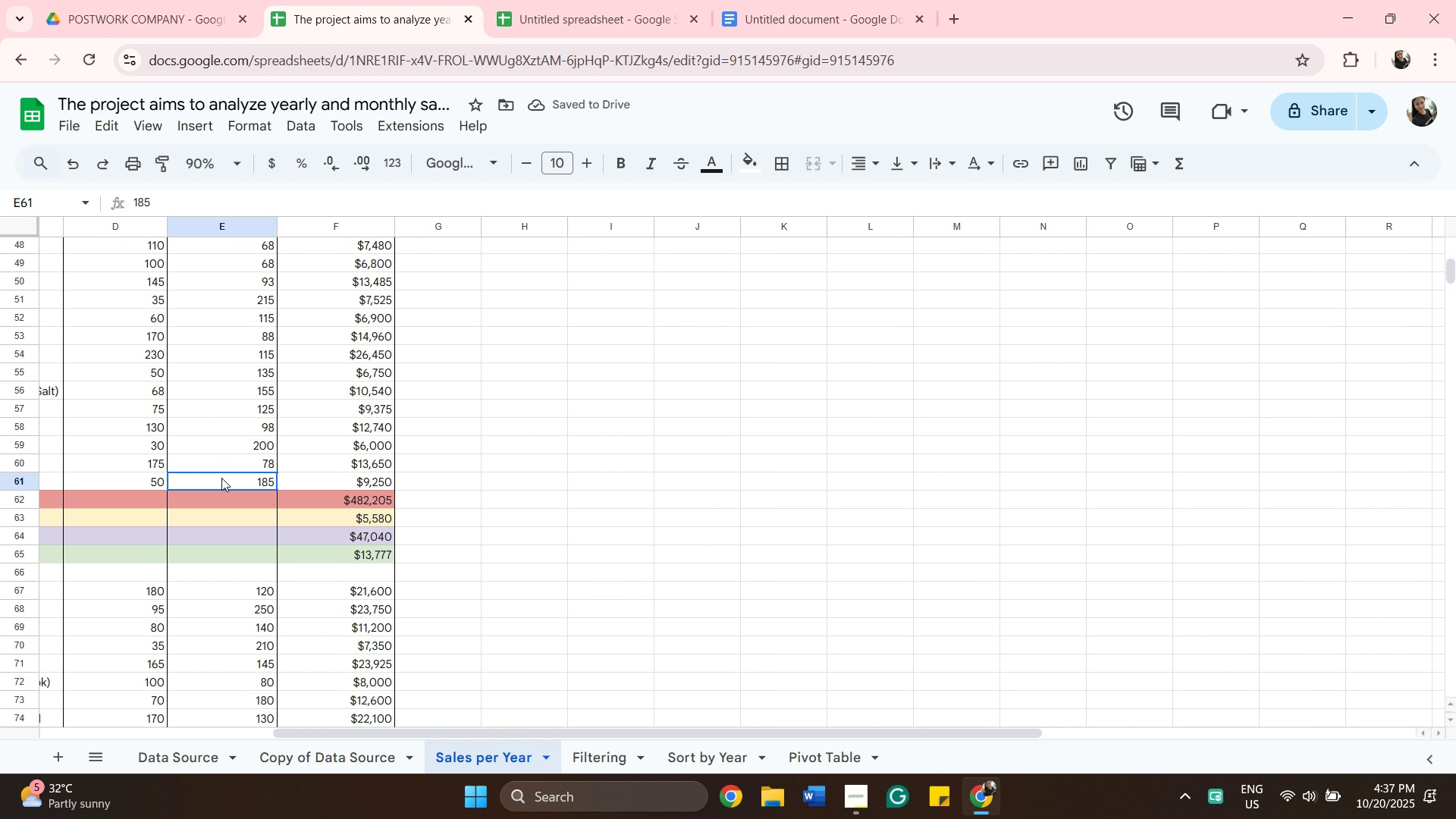 
left_click([221, 478])
 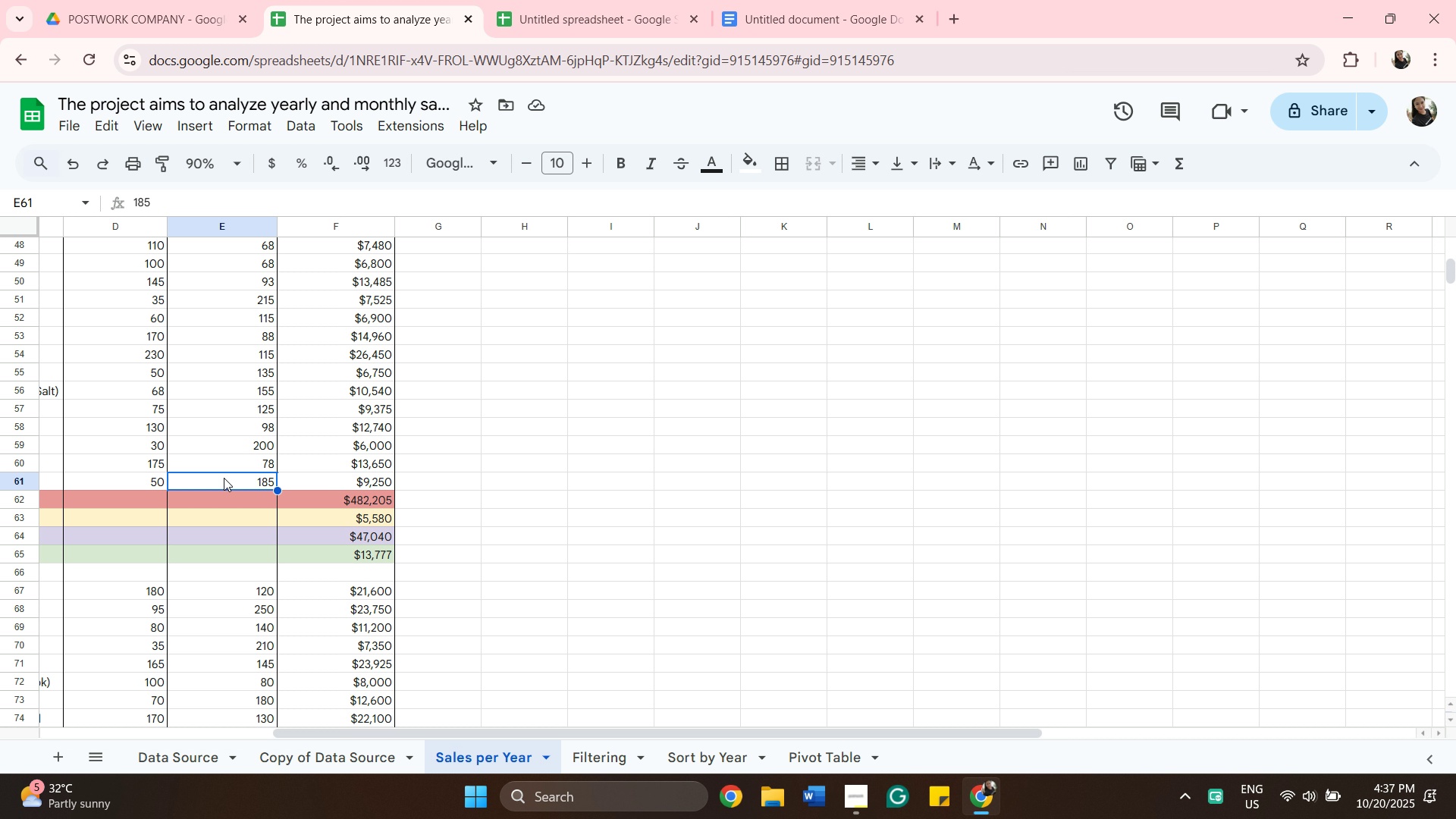 
scroll: coordinate [225, 472], scroll_direction: up, amount: 6.0
 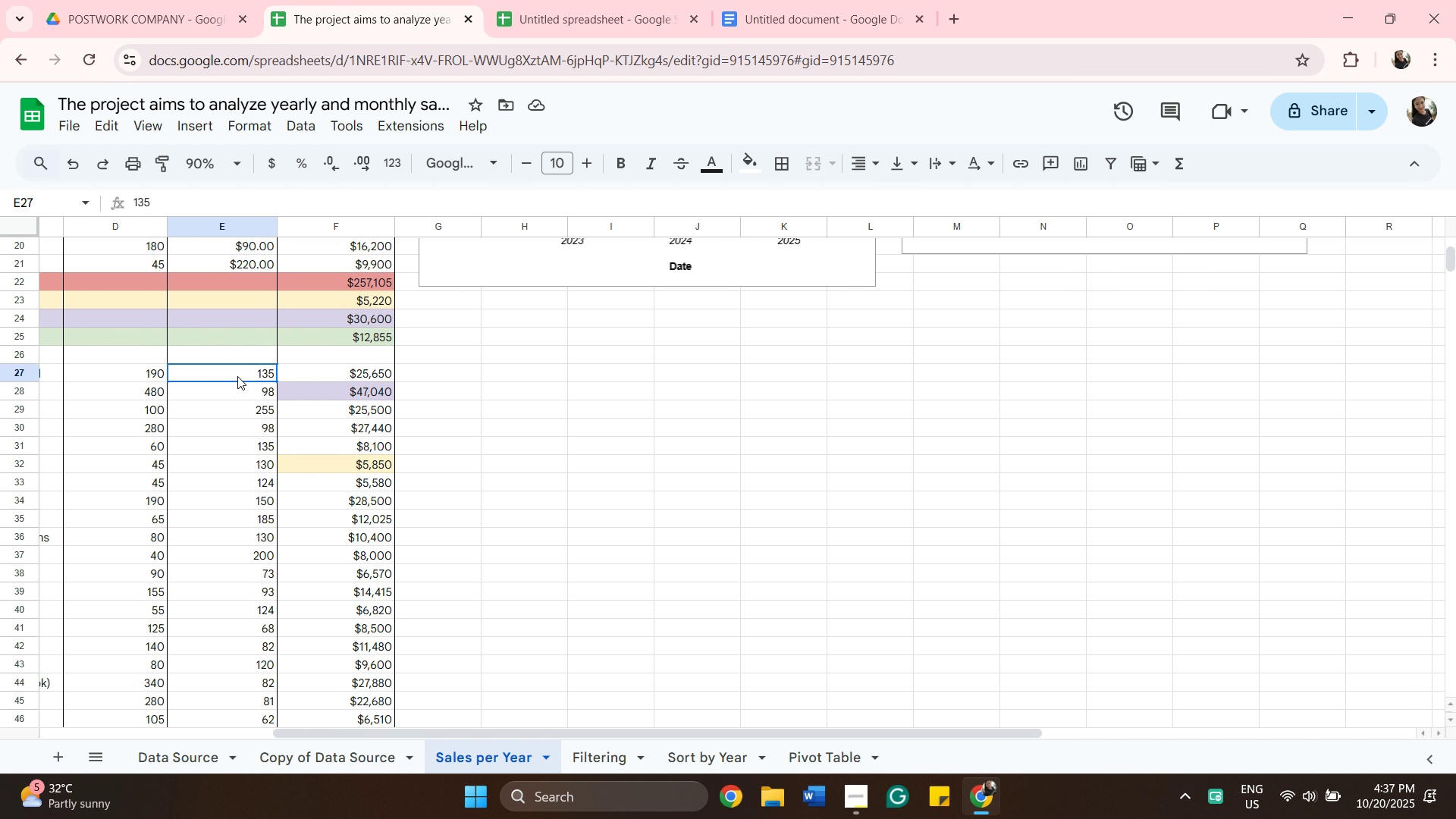 
left_click([237, 376])
 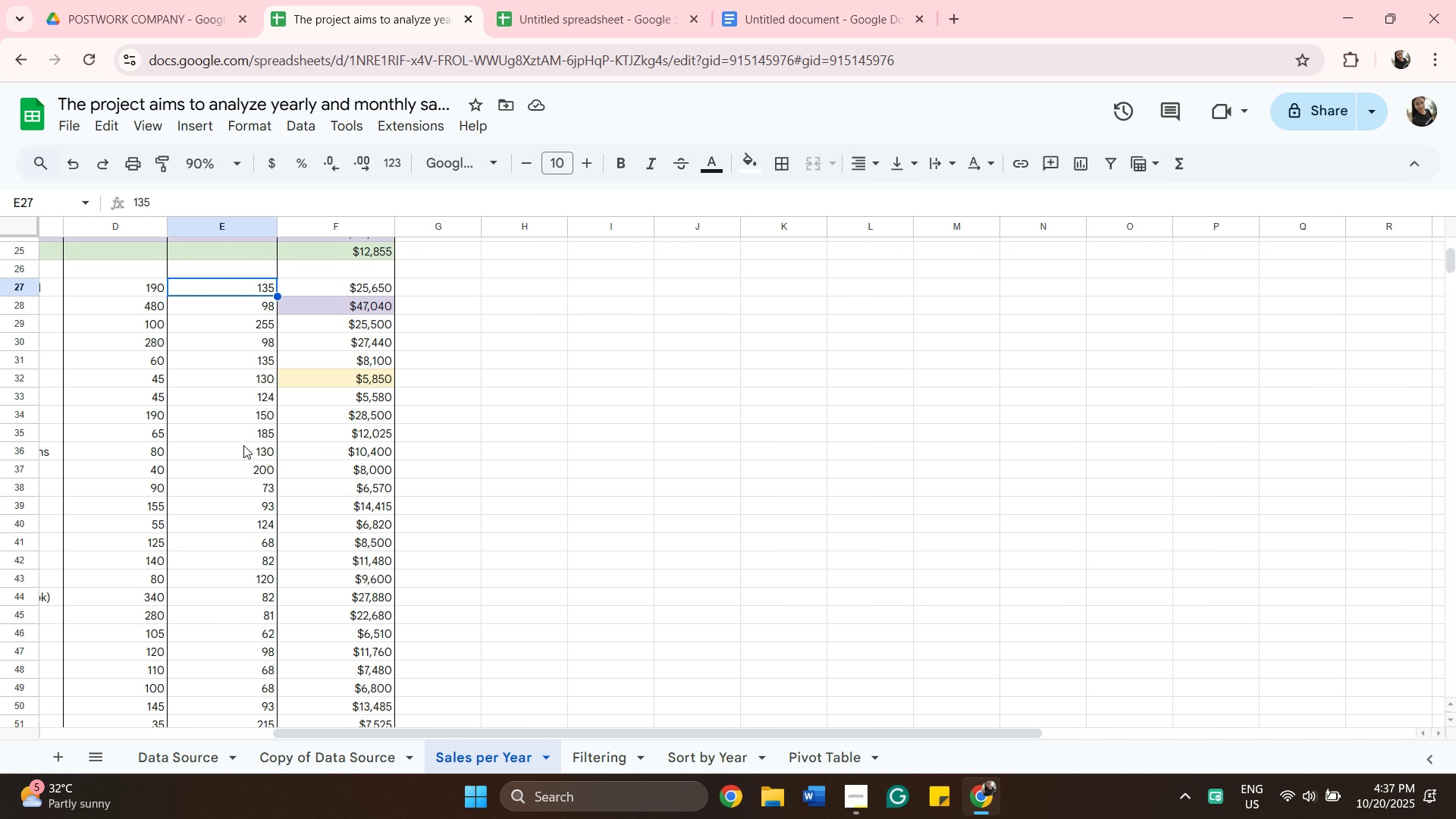 
scroll: coordinate [243, 445], scroll_direction: down, amount: 6.0
 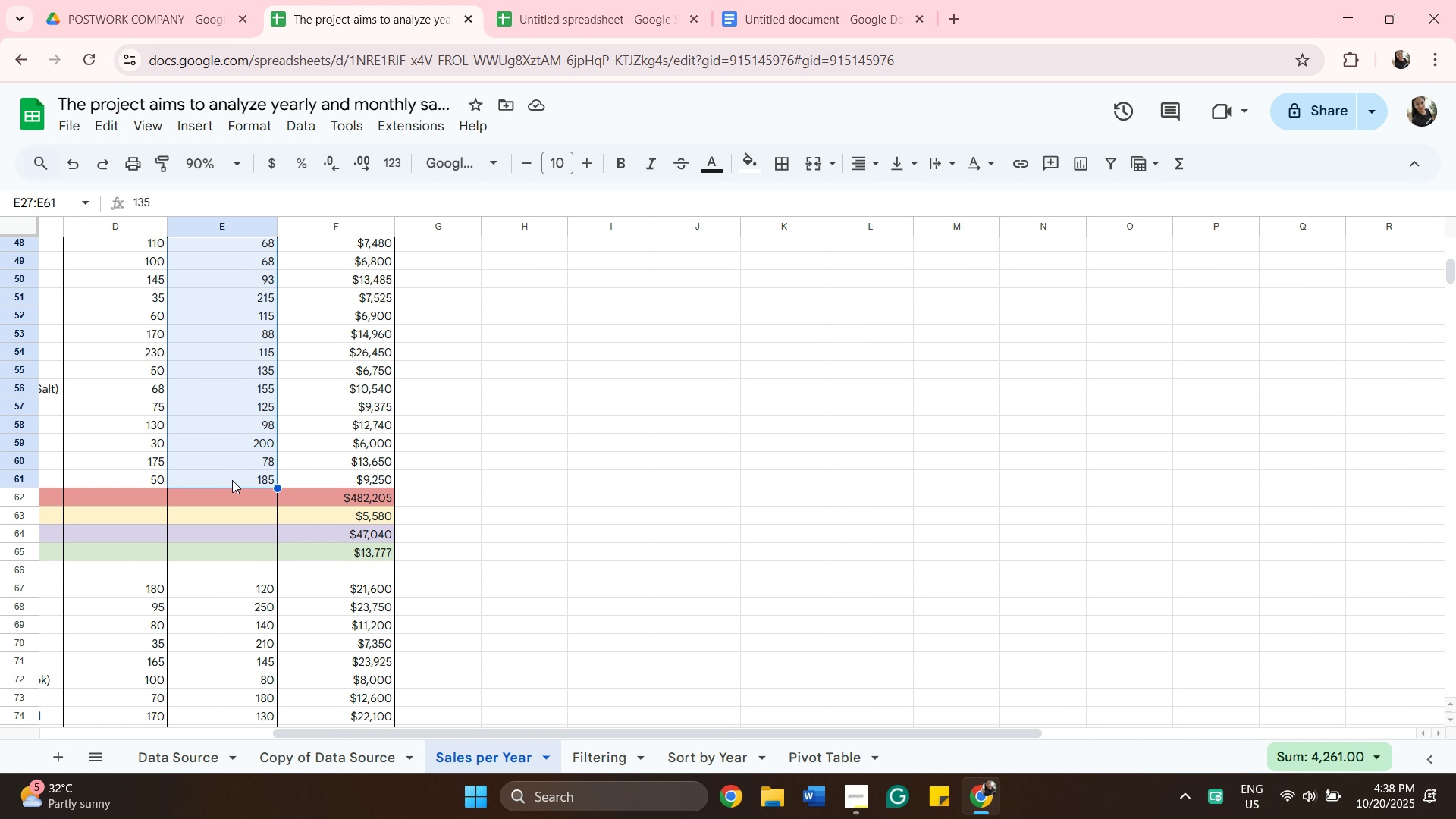 
hold_key(key=ShiftLeft, duration=0.68)
left_click([232, 480])
 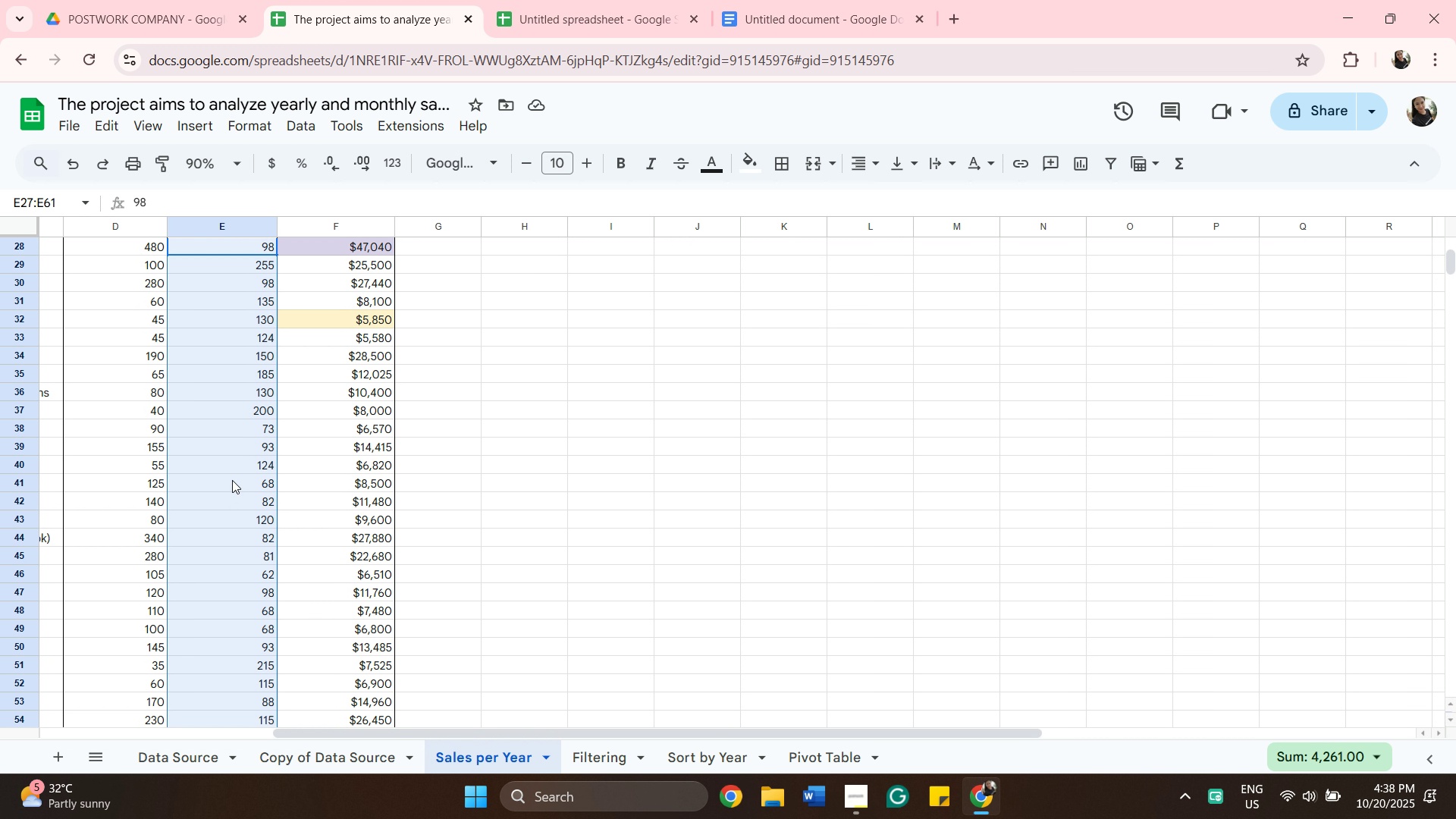 
key(Enter)
 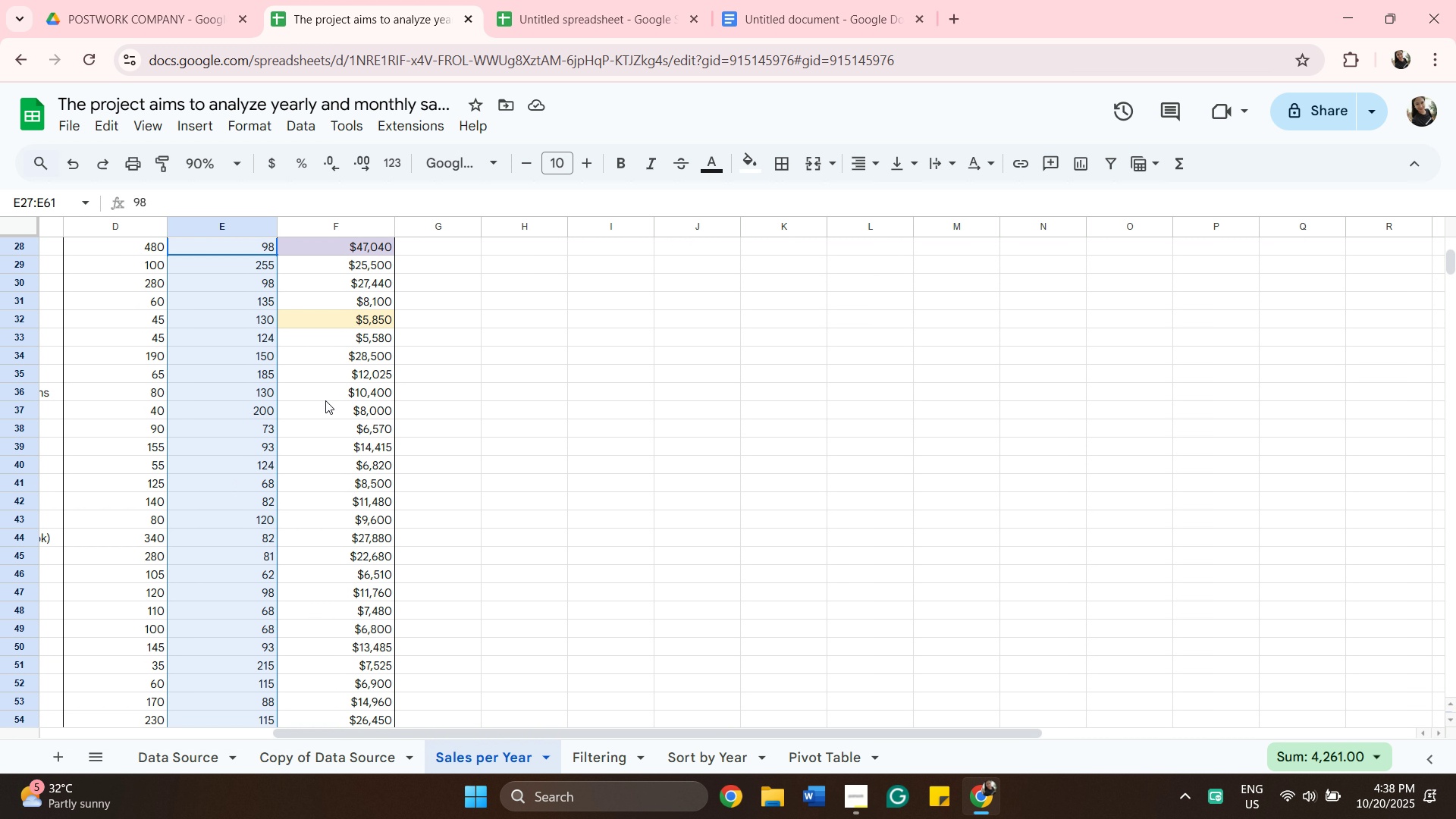 
scroll: coordinate [340, 349], scroll_direction: up, amount: 2.0
 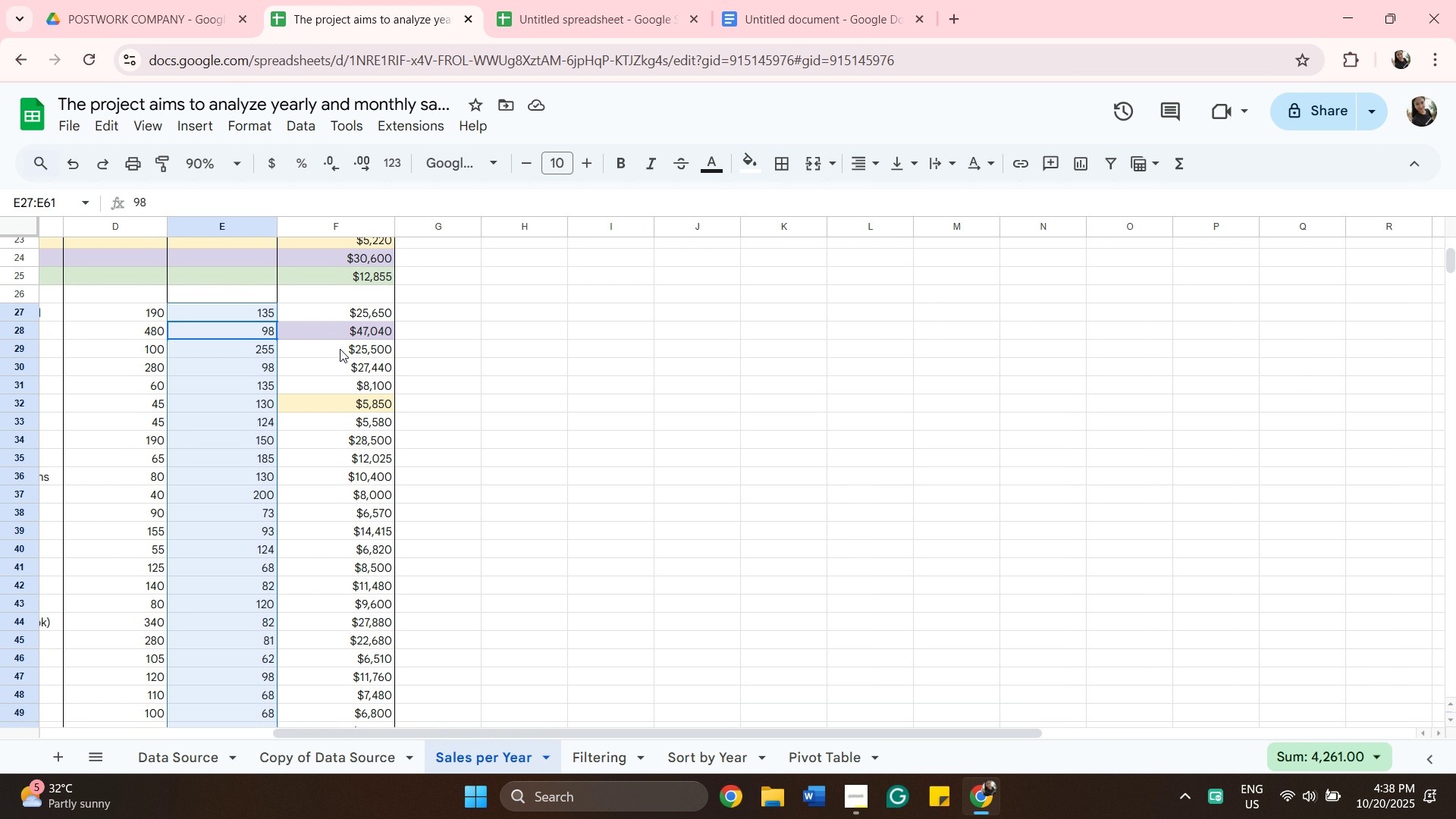 
scroll: coordinate [340, 349], scroll_direction: down, amount: 7.0
 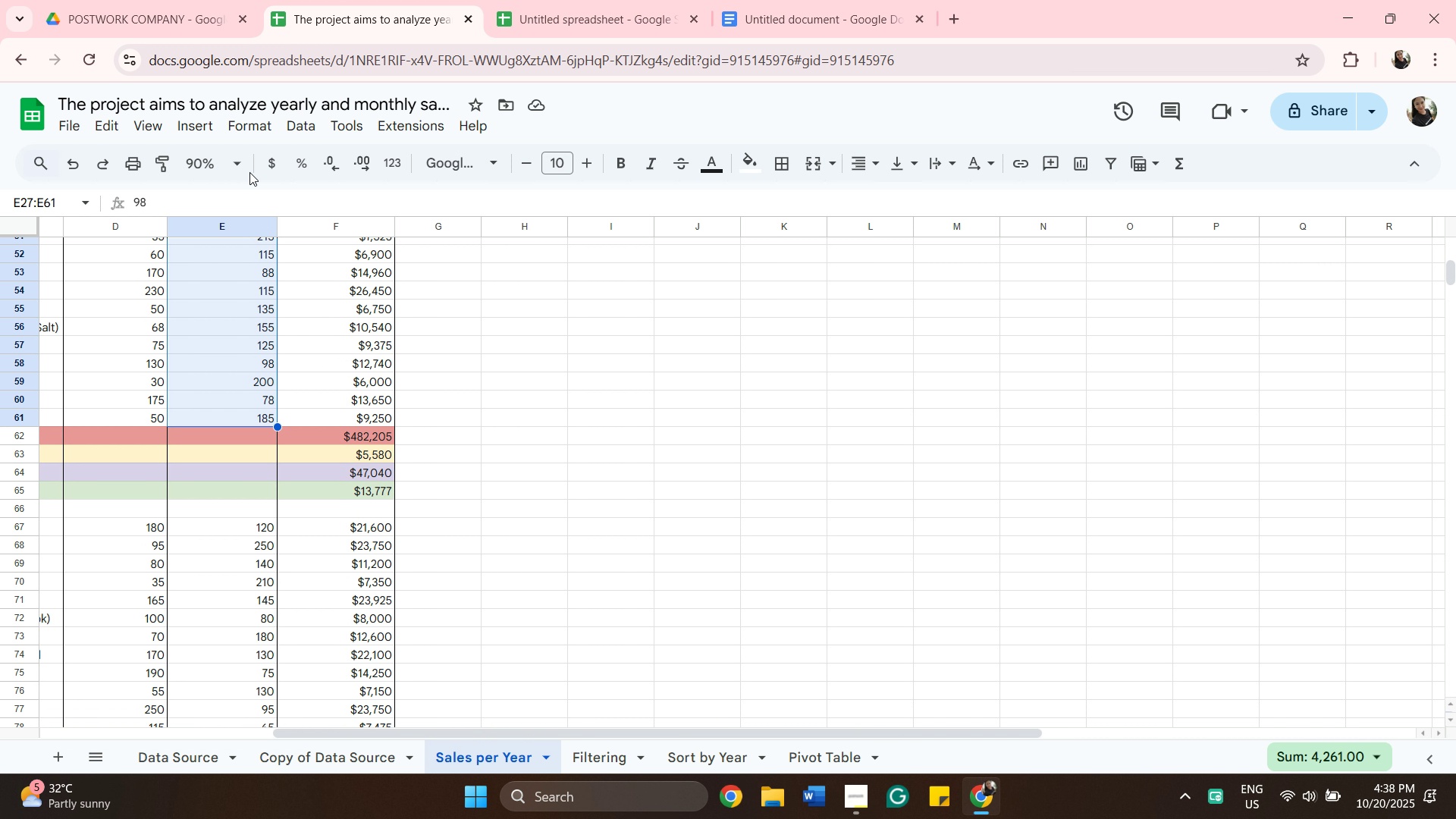 
left_click([270, 171])
 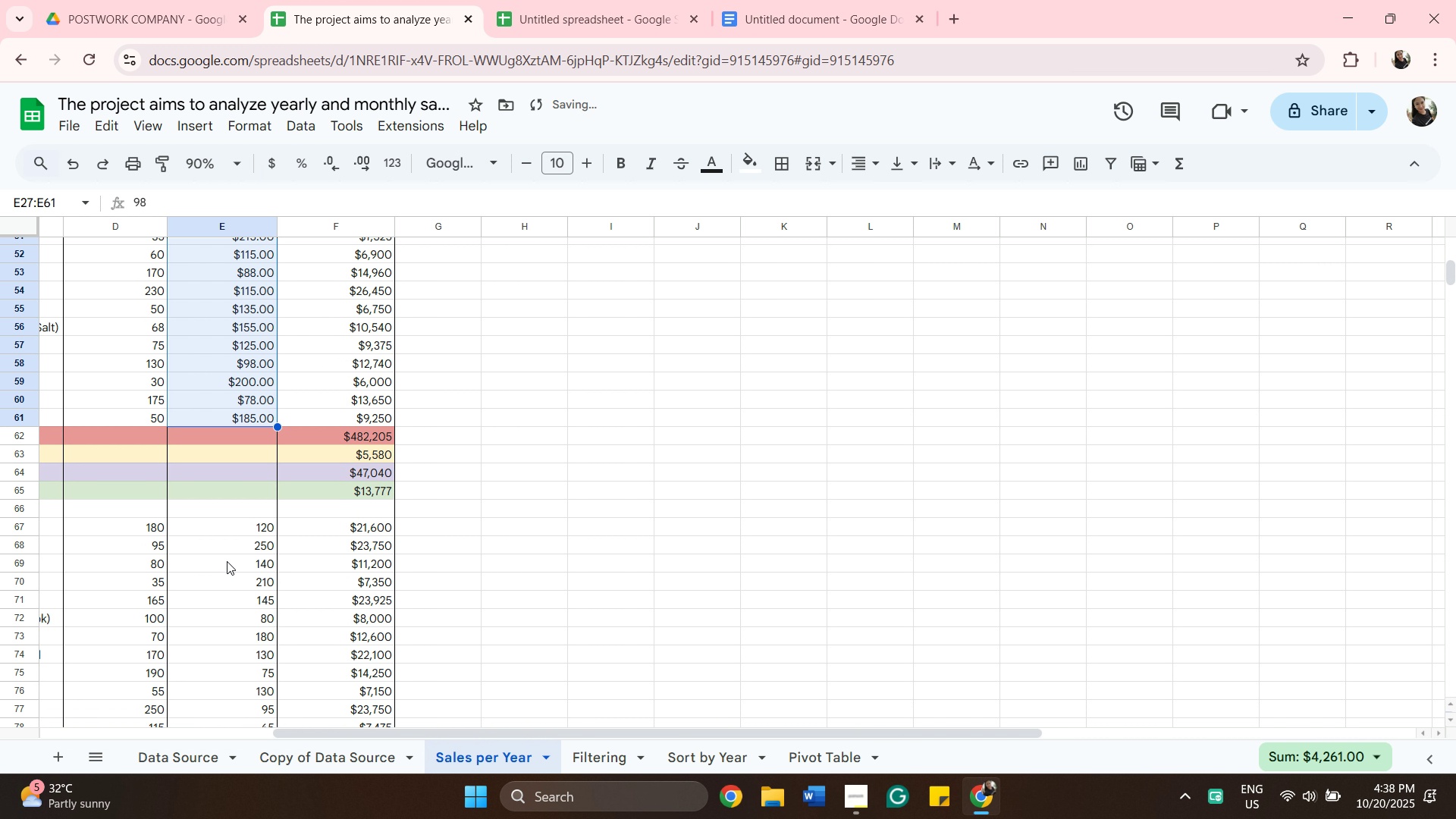 
scroll: coordinate [240, 522], scroll_direction: down, amount: 1.0
 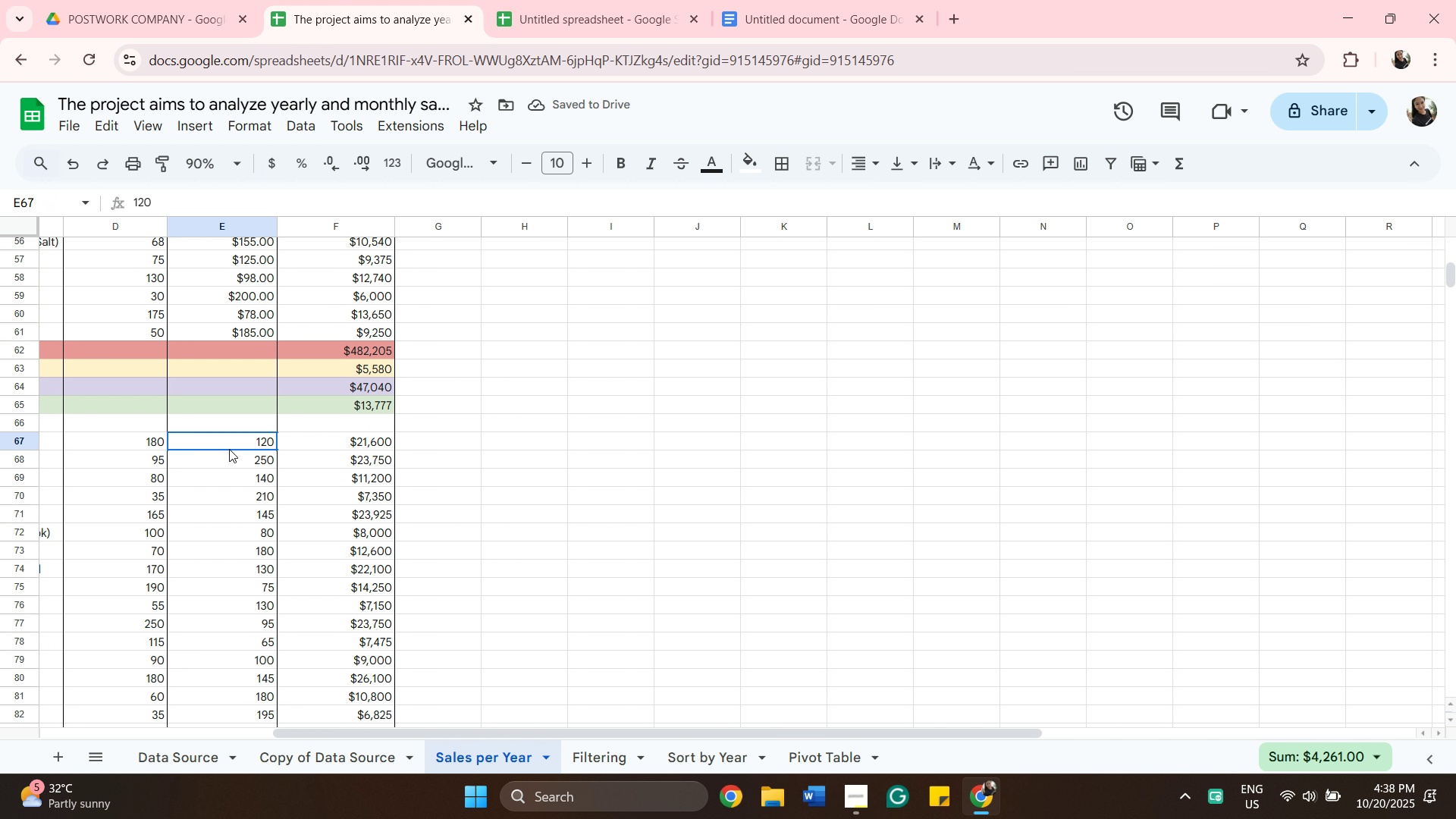 
left_click([229, 449])
 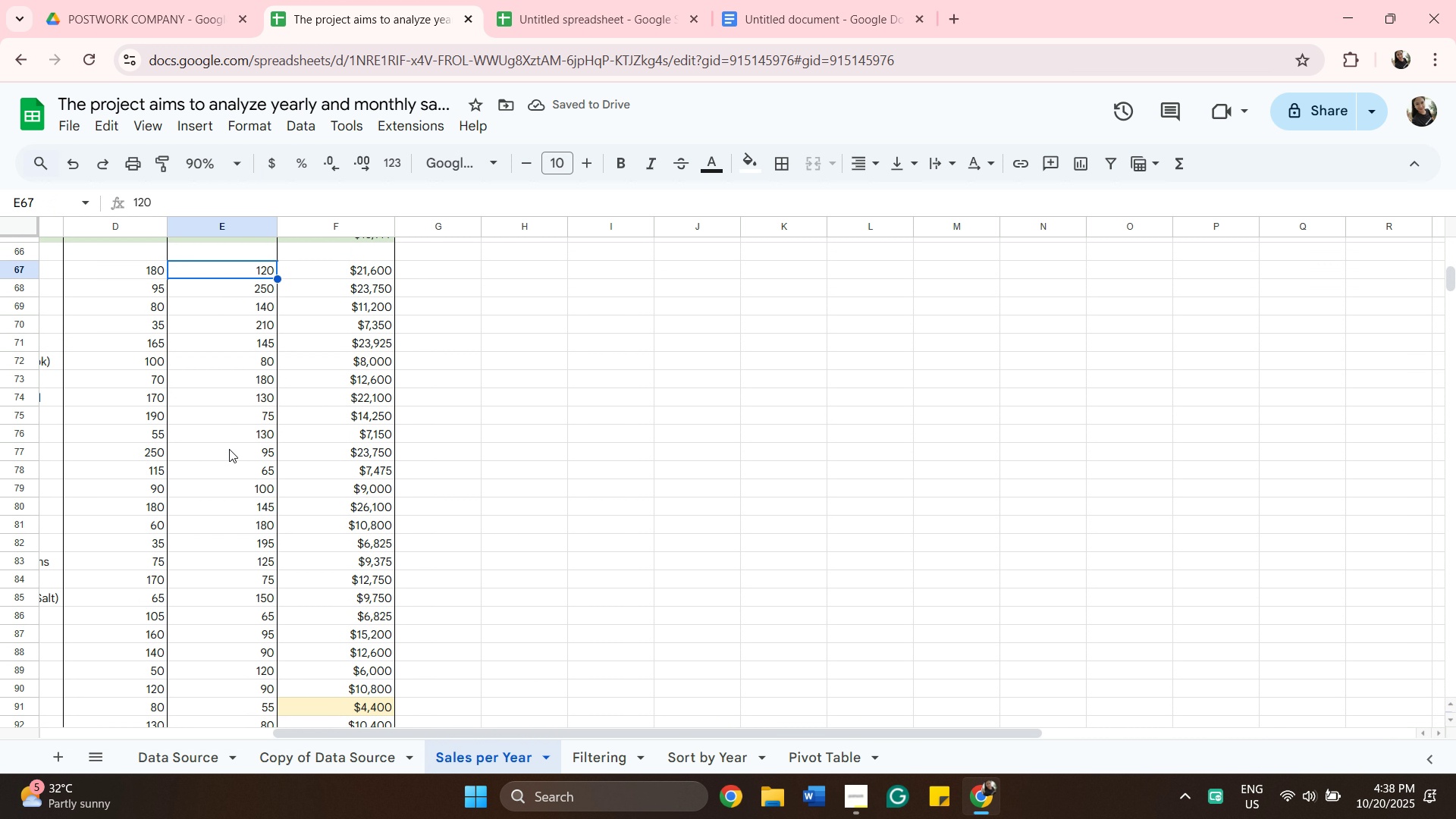 
scroll: coordinate [229, 449], scroll_direction: down, amount: 11.0
 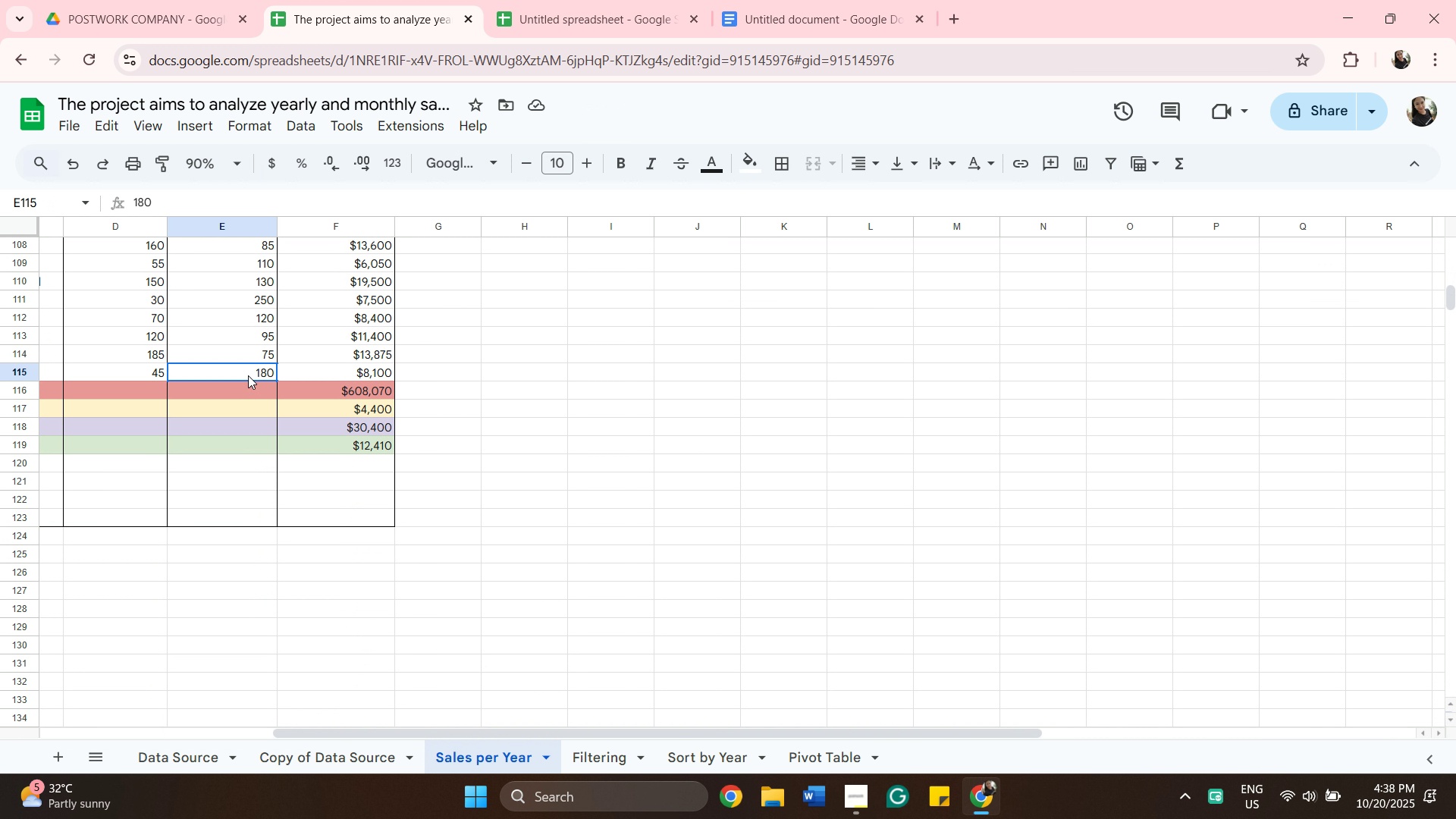 
left_click([248, 375])
 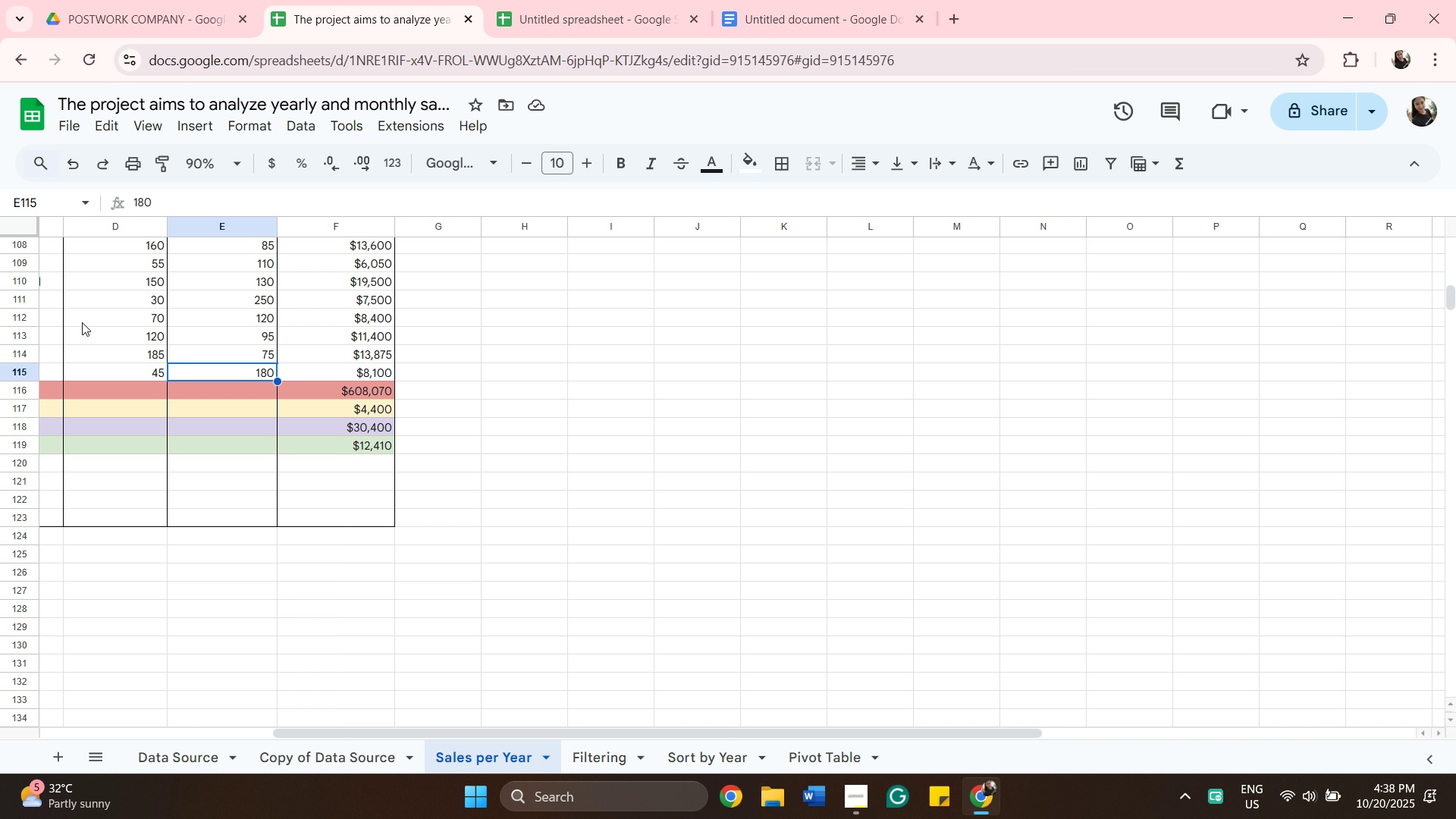 
scroll: coordinate [210, 322], scroll_direction: up, amount: 12.0
 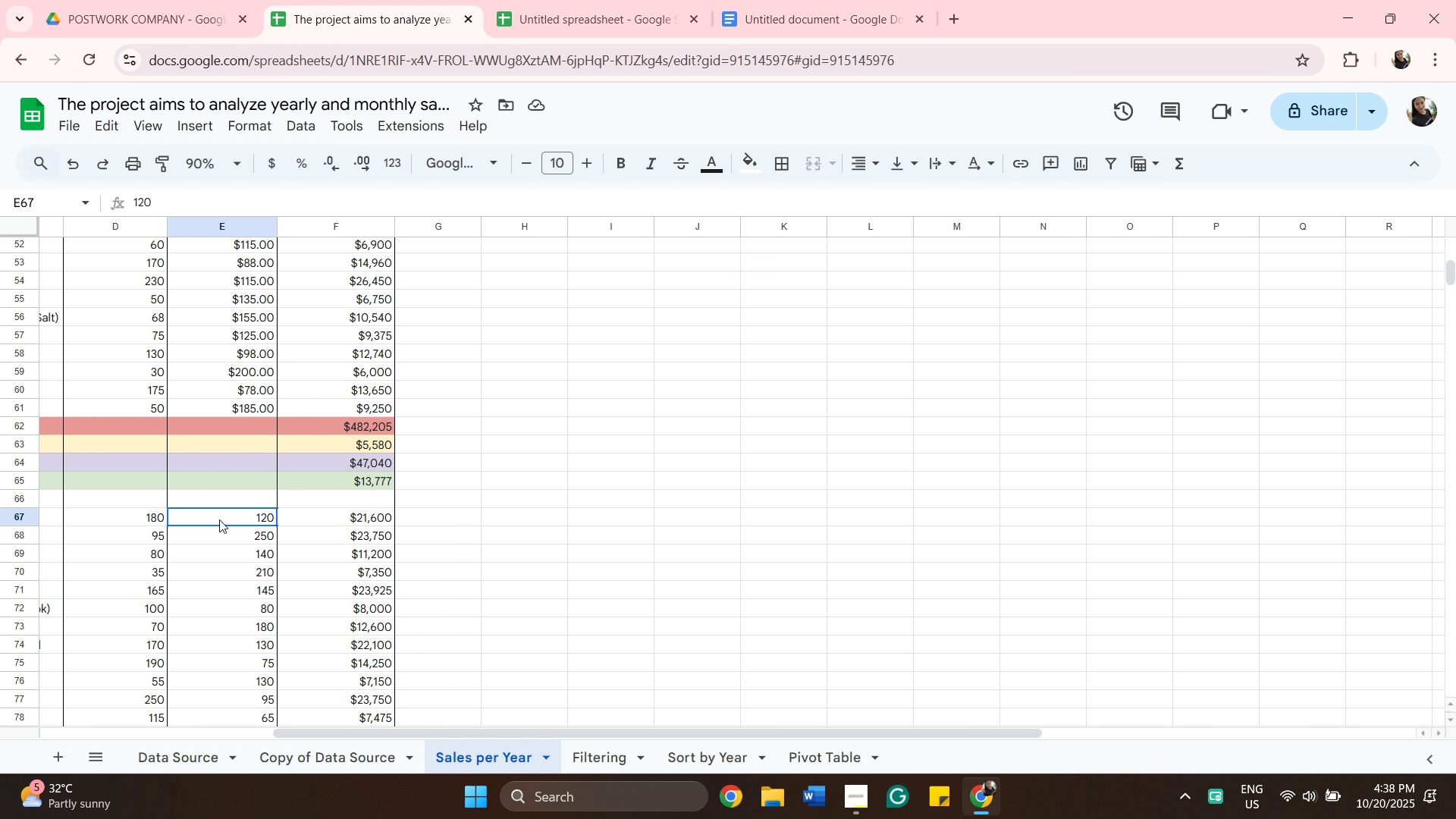 
left_click([219, 519])
 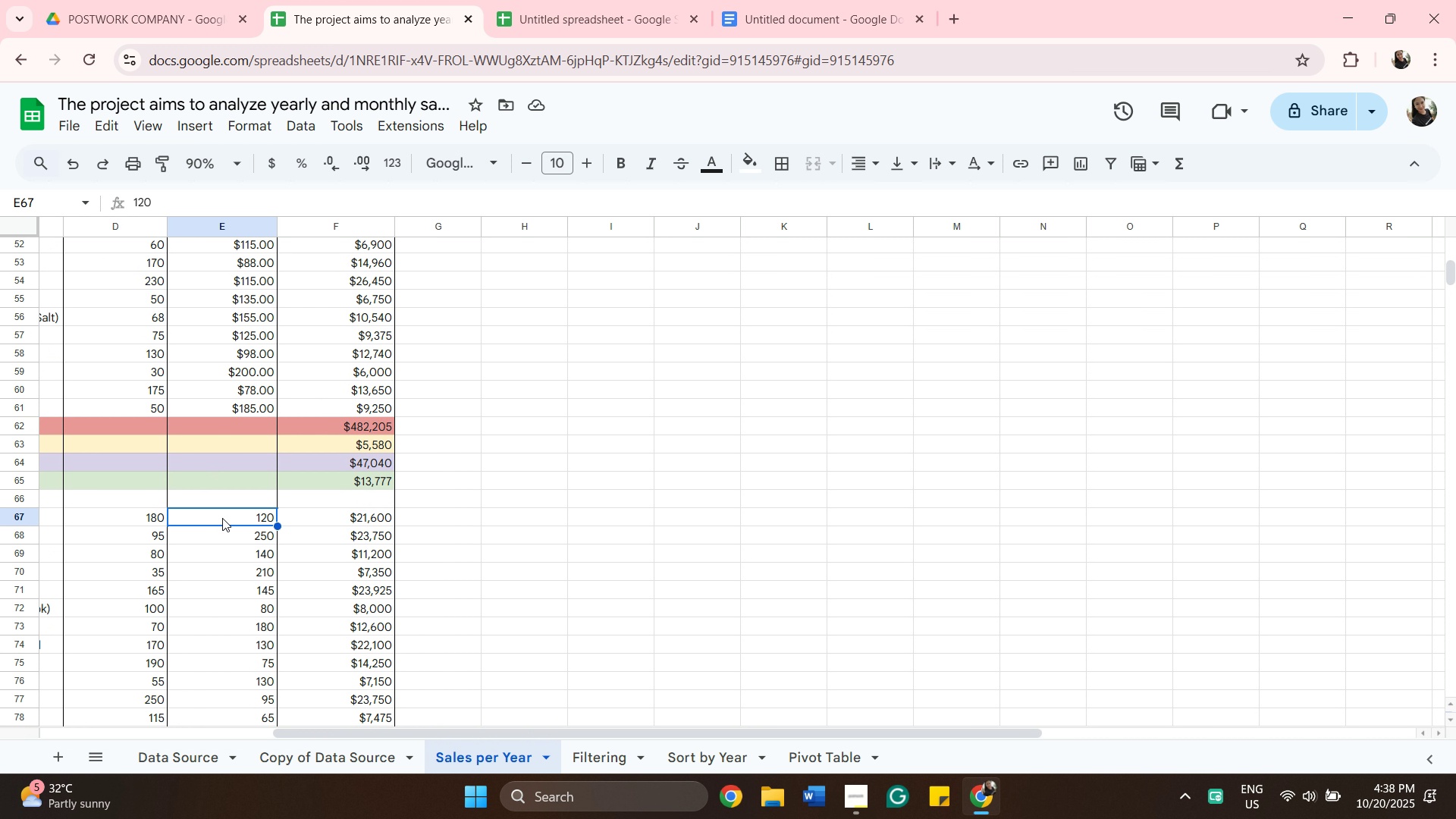 
scroll: coordinate [229, 510], scroll_direction: down, amount: 11.0
 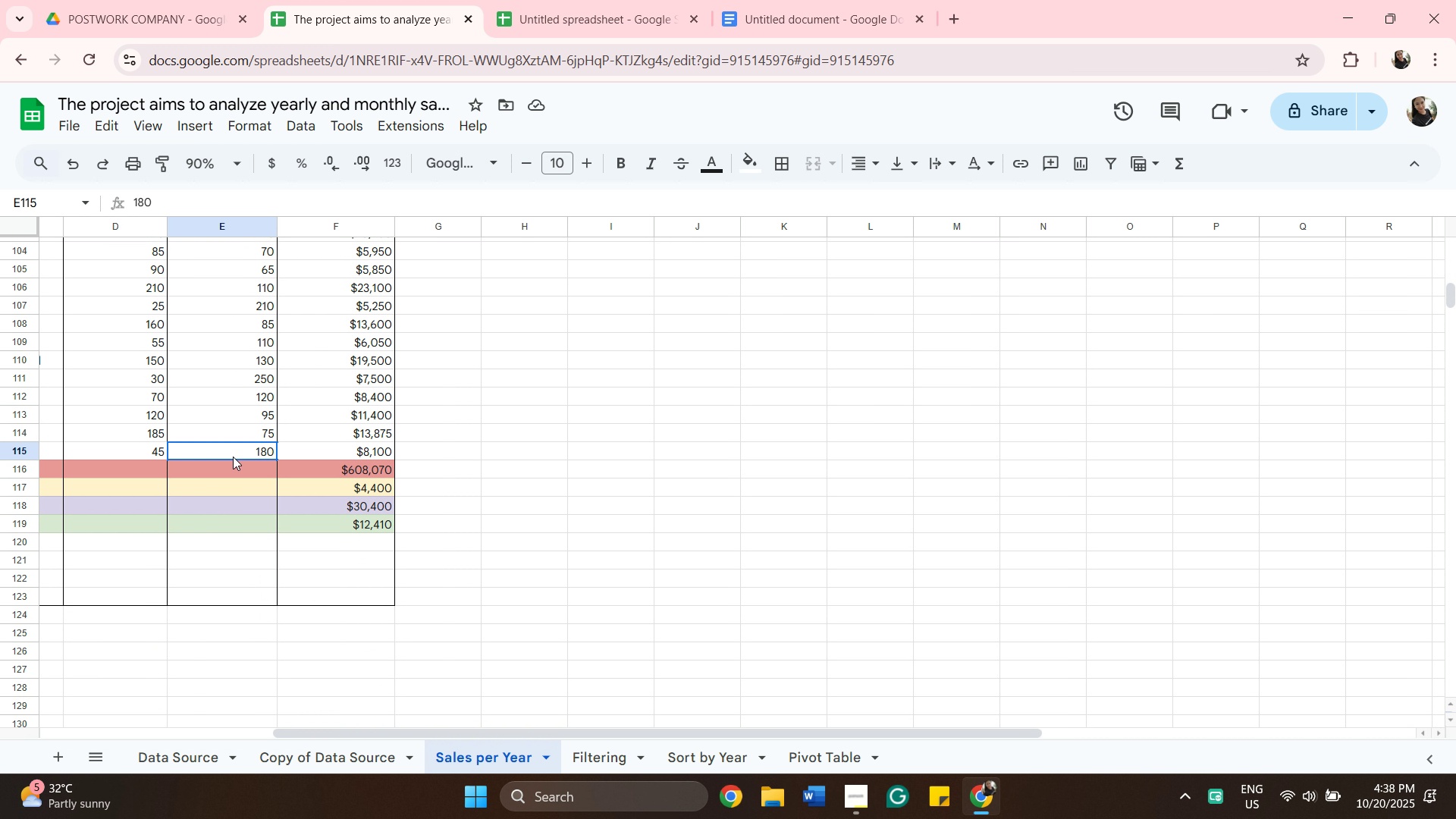 
left_click([233, 457])
 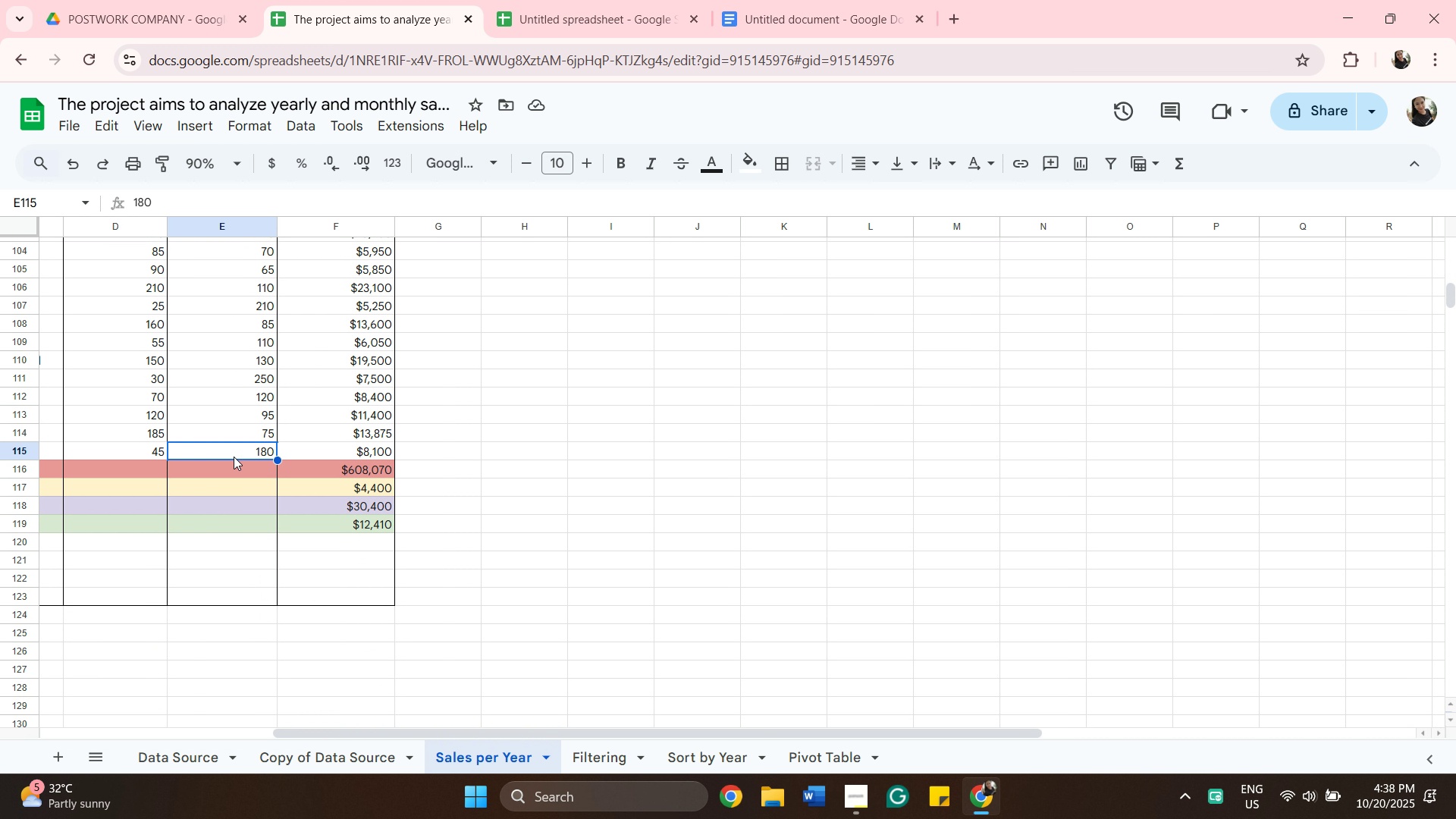 
scroll: coordinate [243, 444], scroll_direction: up, amount: 10.0
 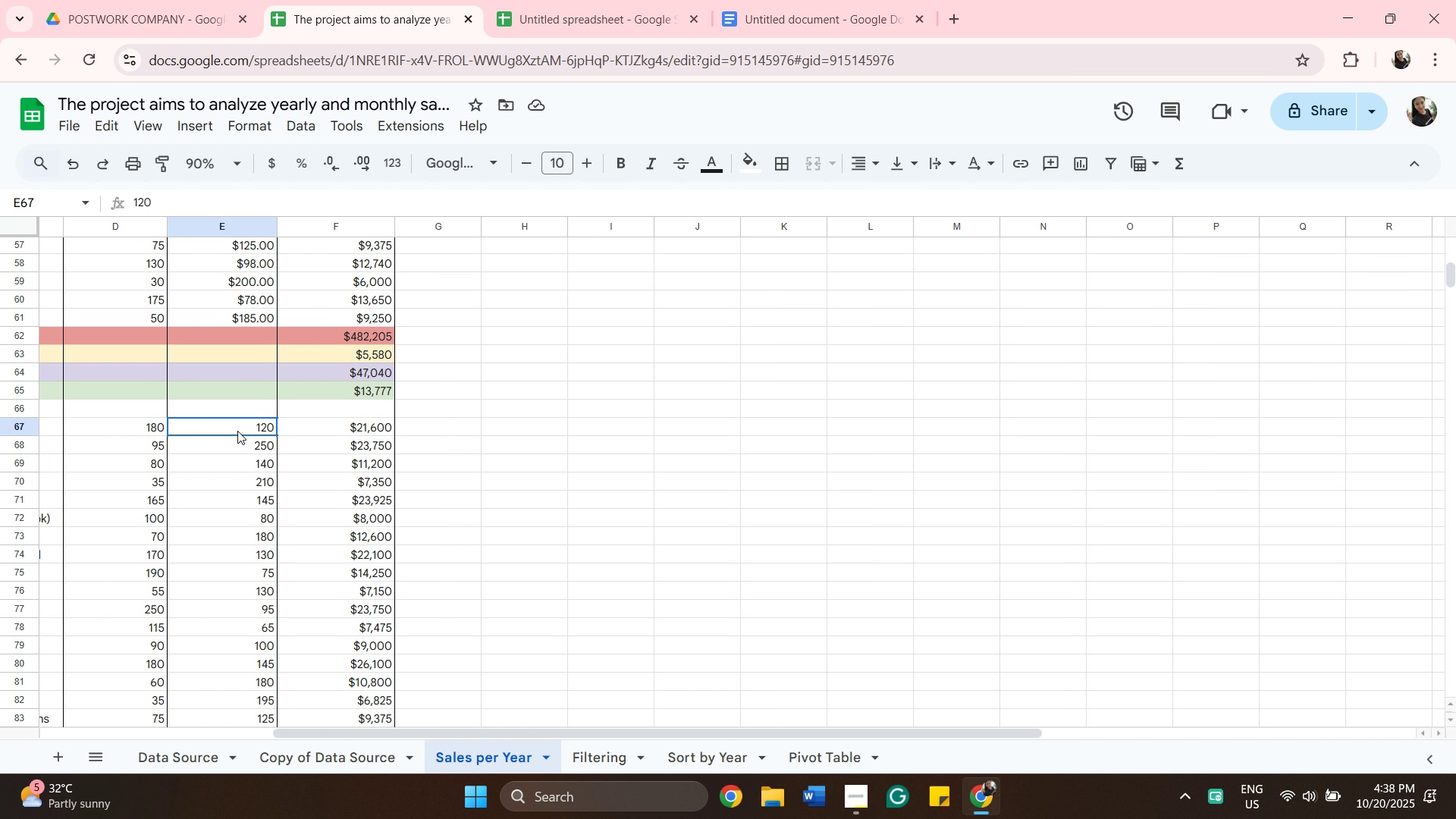 
left_click([237, 431])
 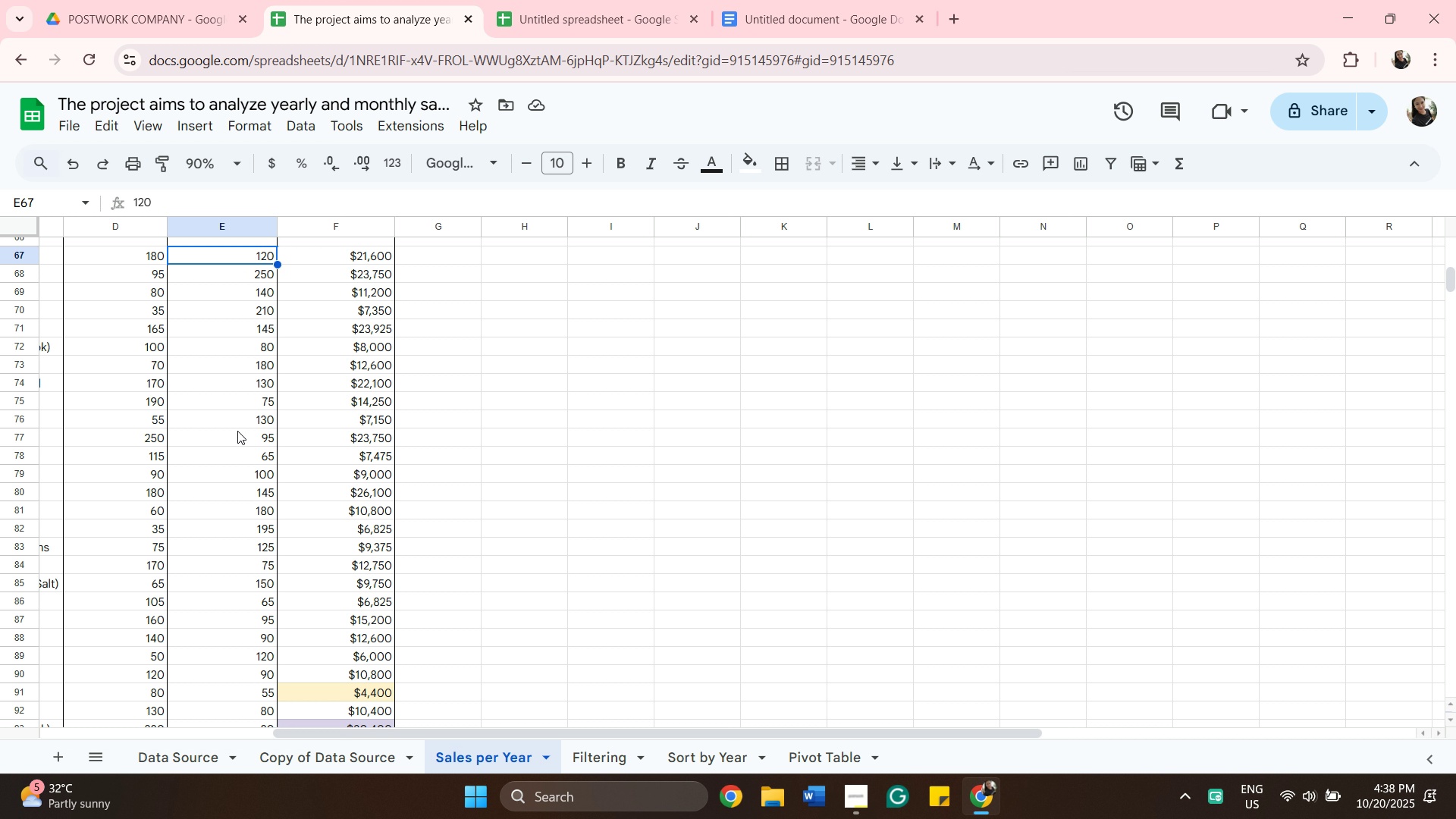 
scroll: coordinate [237, 431], scroll_direction: down, amount: 9.0
 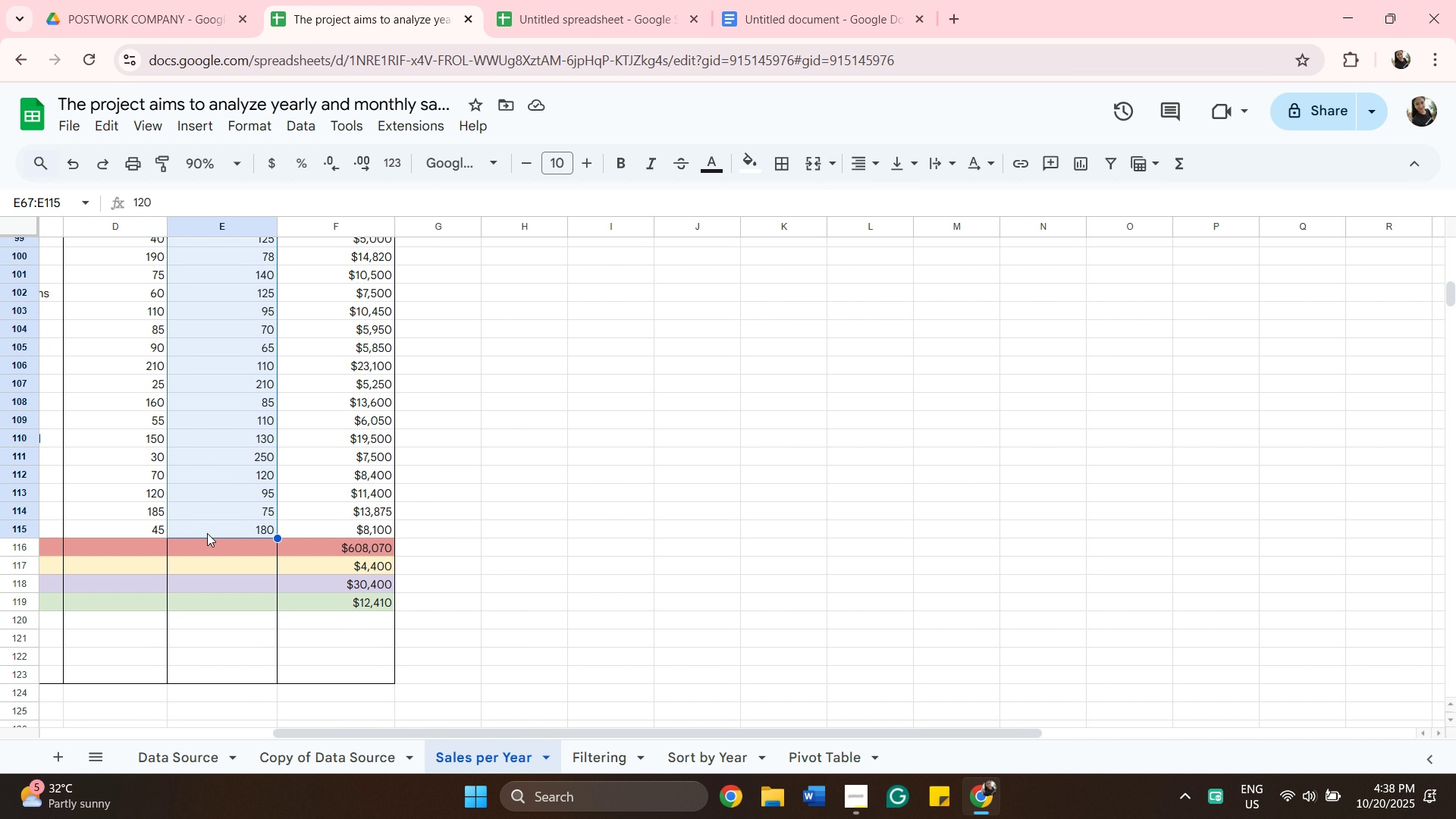 
hold_key(key=ShiftLeft, duration=0.53)
left_click([207, 533])
 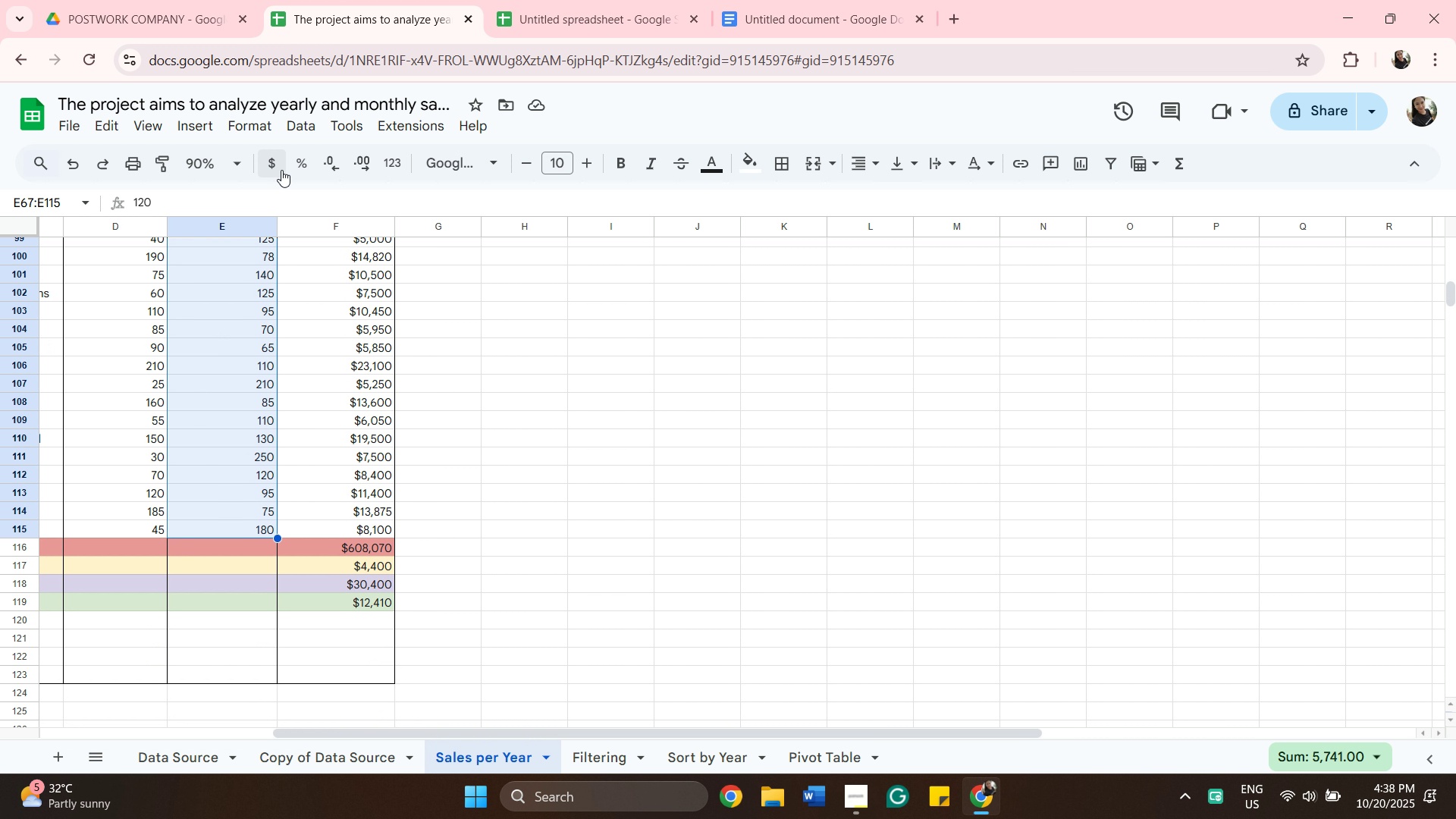 
left_click([273, 167])
 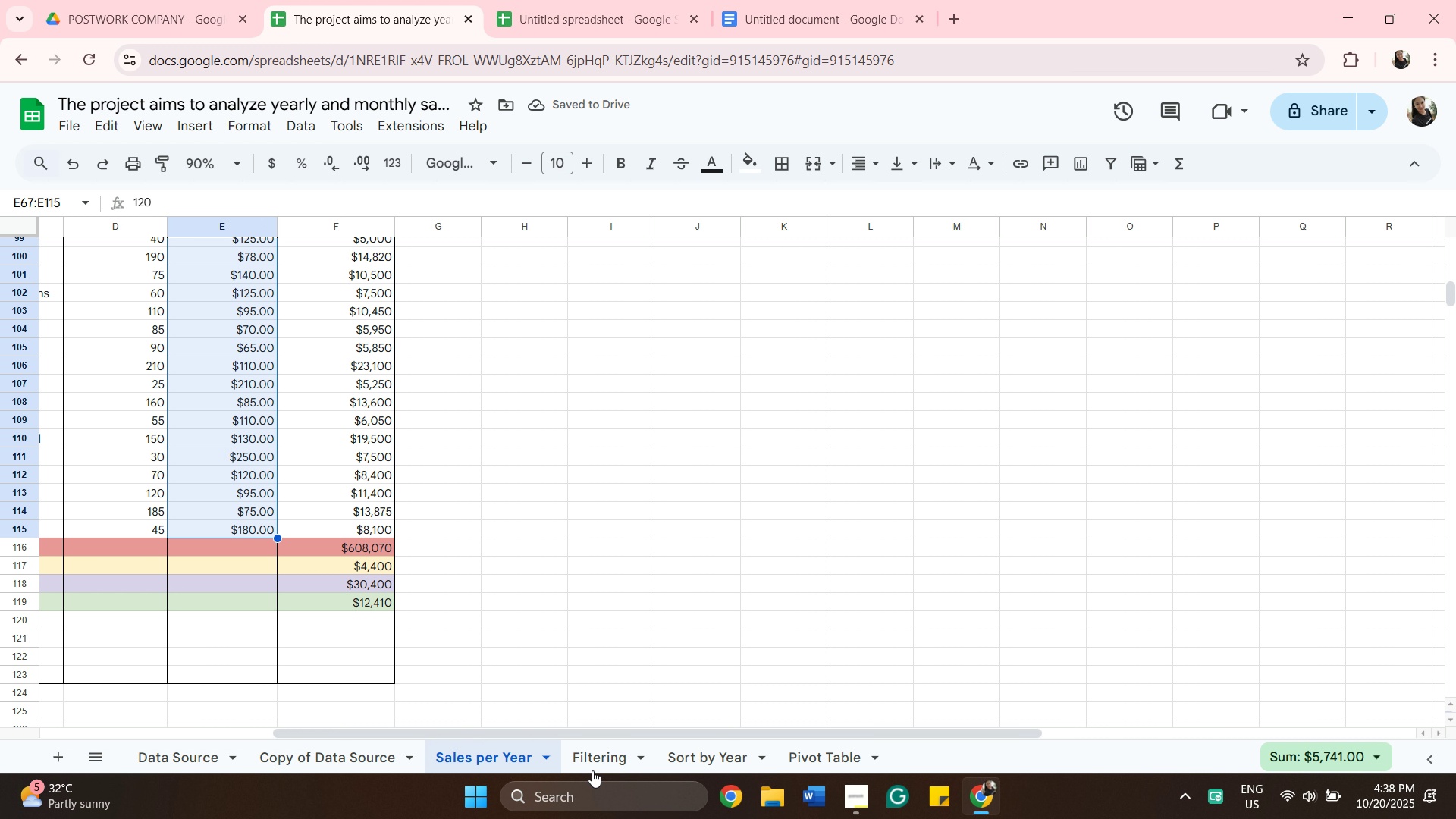 
left_click_drag(start_coordinate=[642, 735], to_coordinate=[372, 774])
 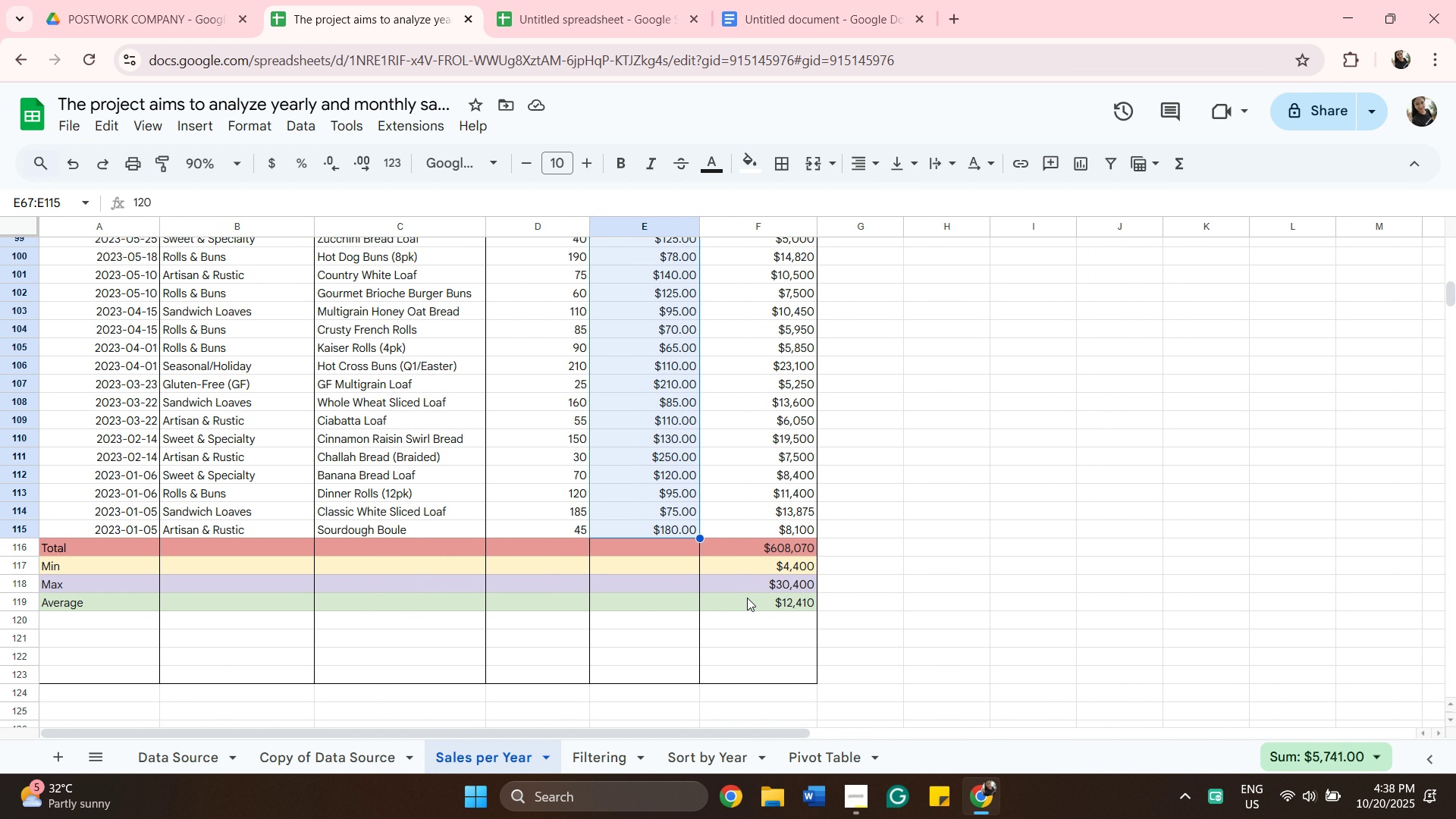 
wait(8.42)
 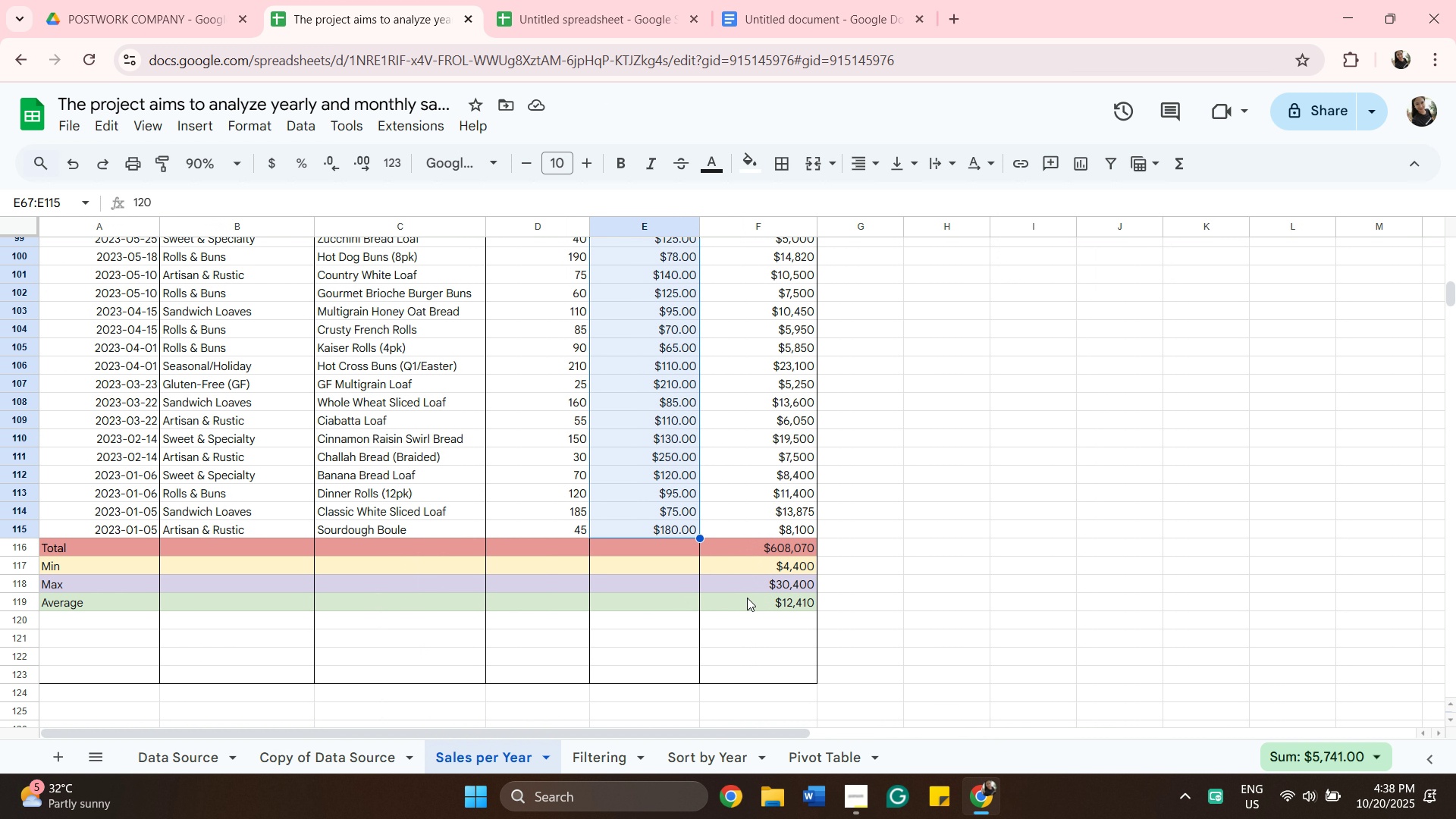 
scroll: coordinate [887, 548], scroll_direction: up, amount: 22.0
 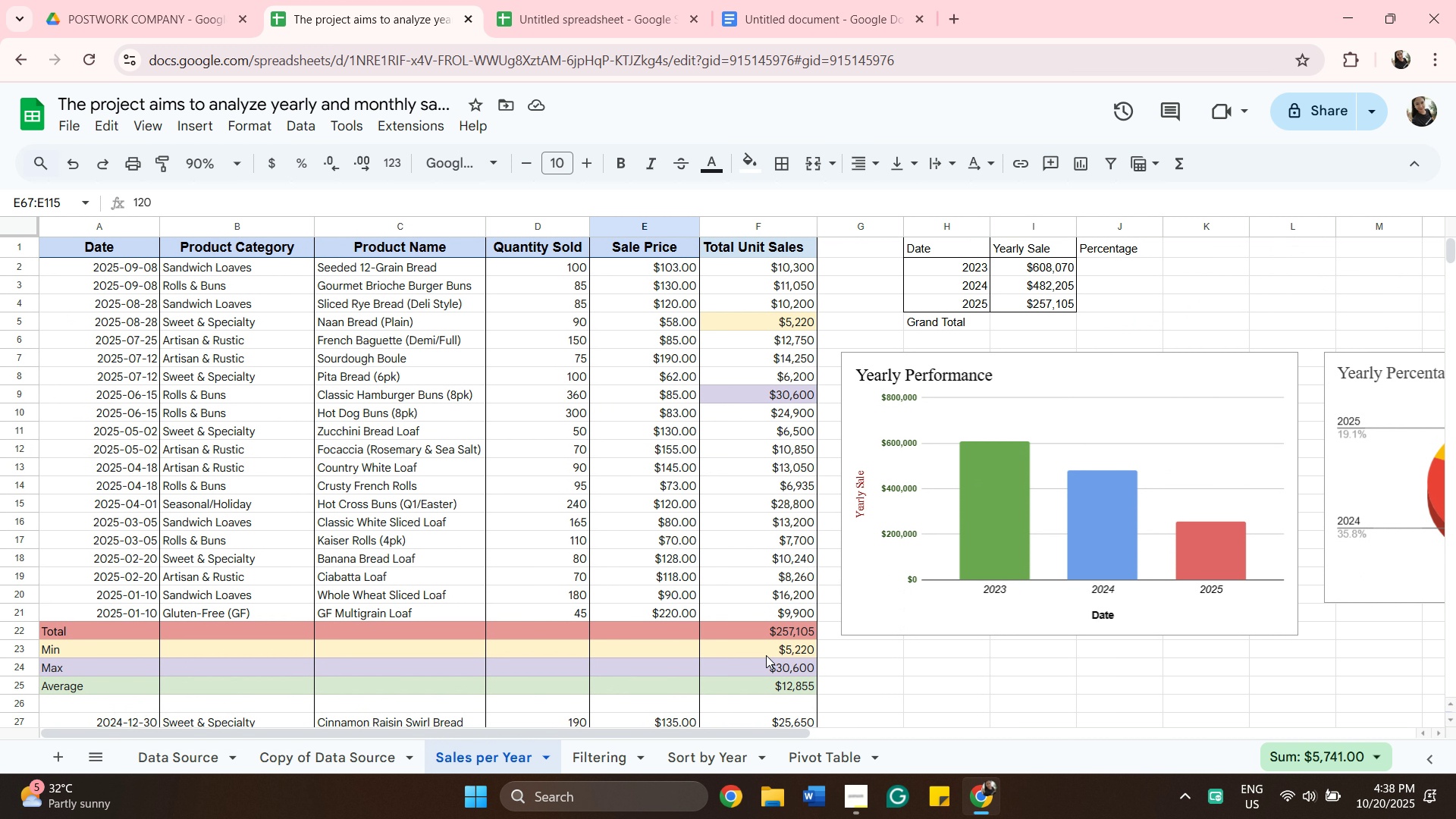 
scroll: coordinate [770, 651], scroll_direction: down, amount: 21.0
 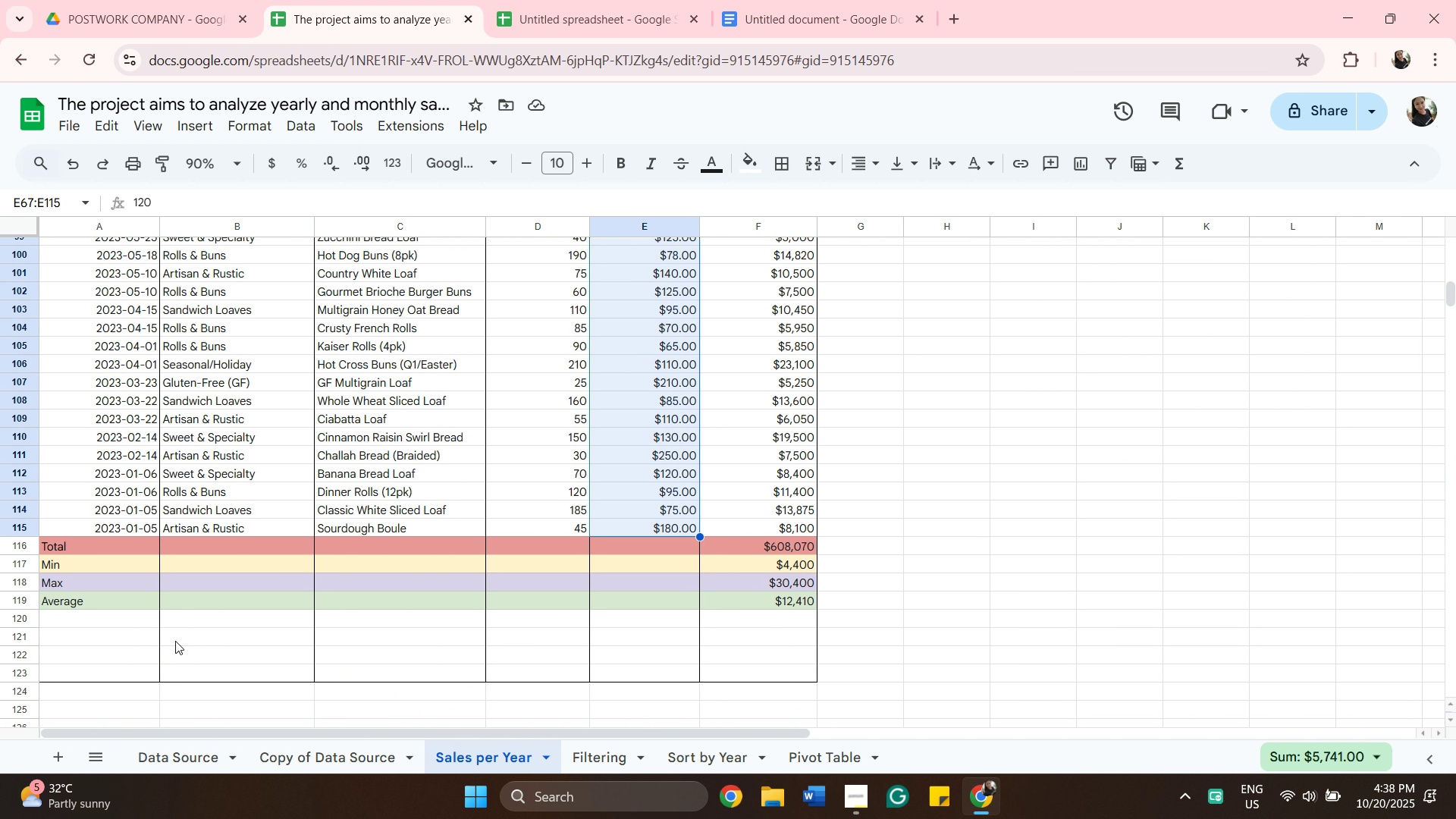 
left_click([126, 623])
 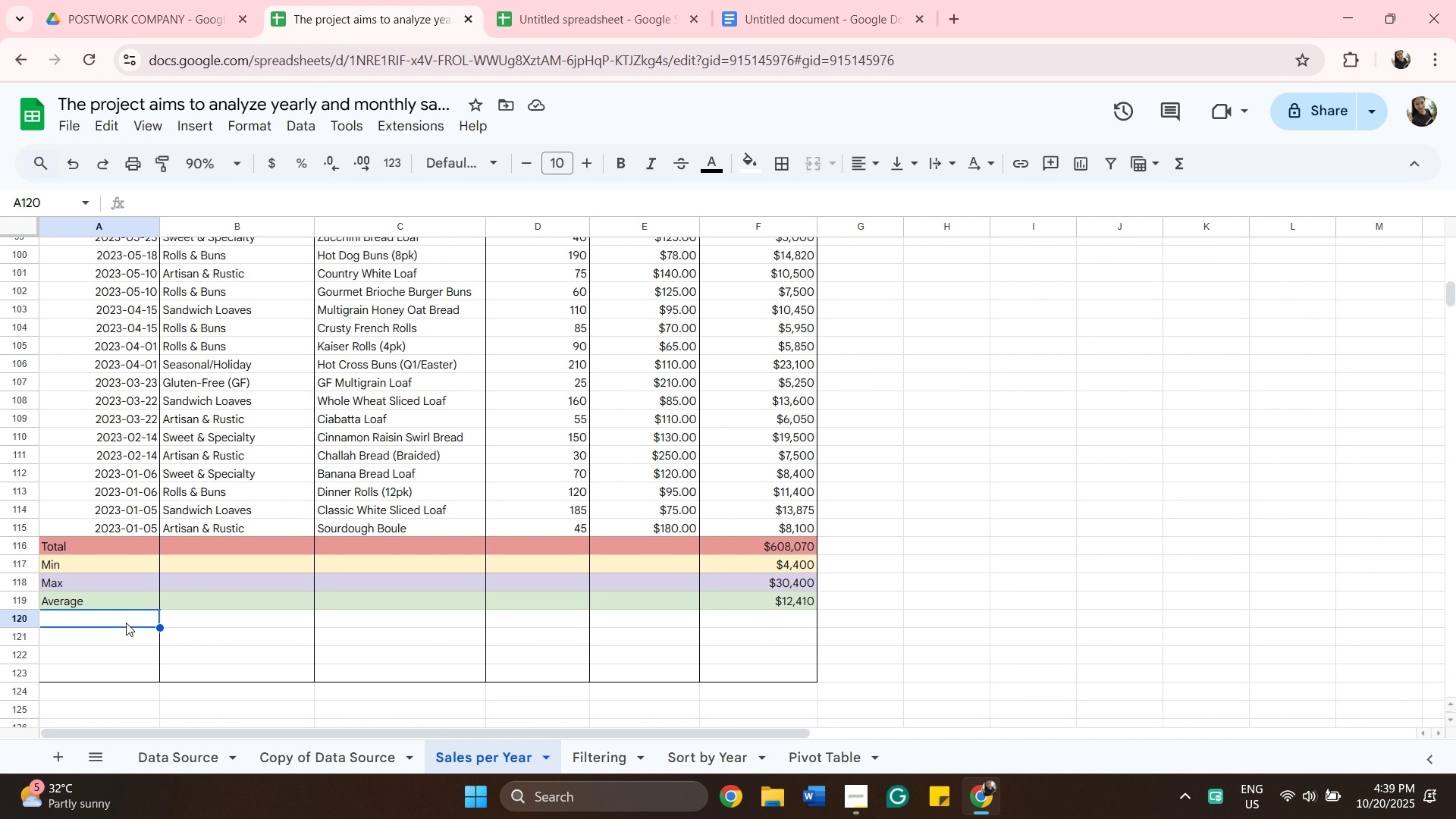 
hold_key(key=ShiftLeft, duration=0.9)
left_click([126, 623])
 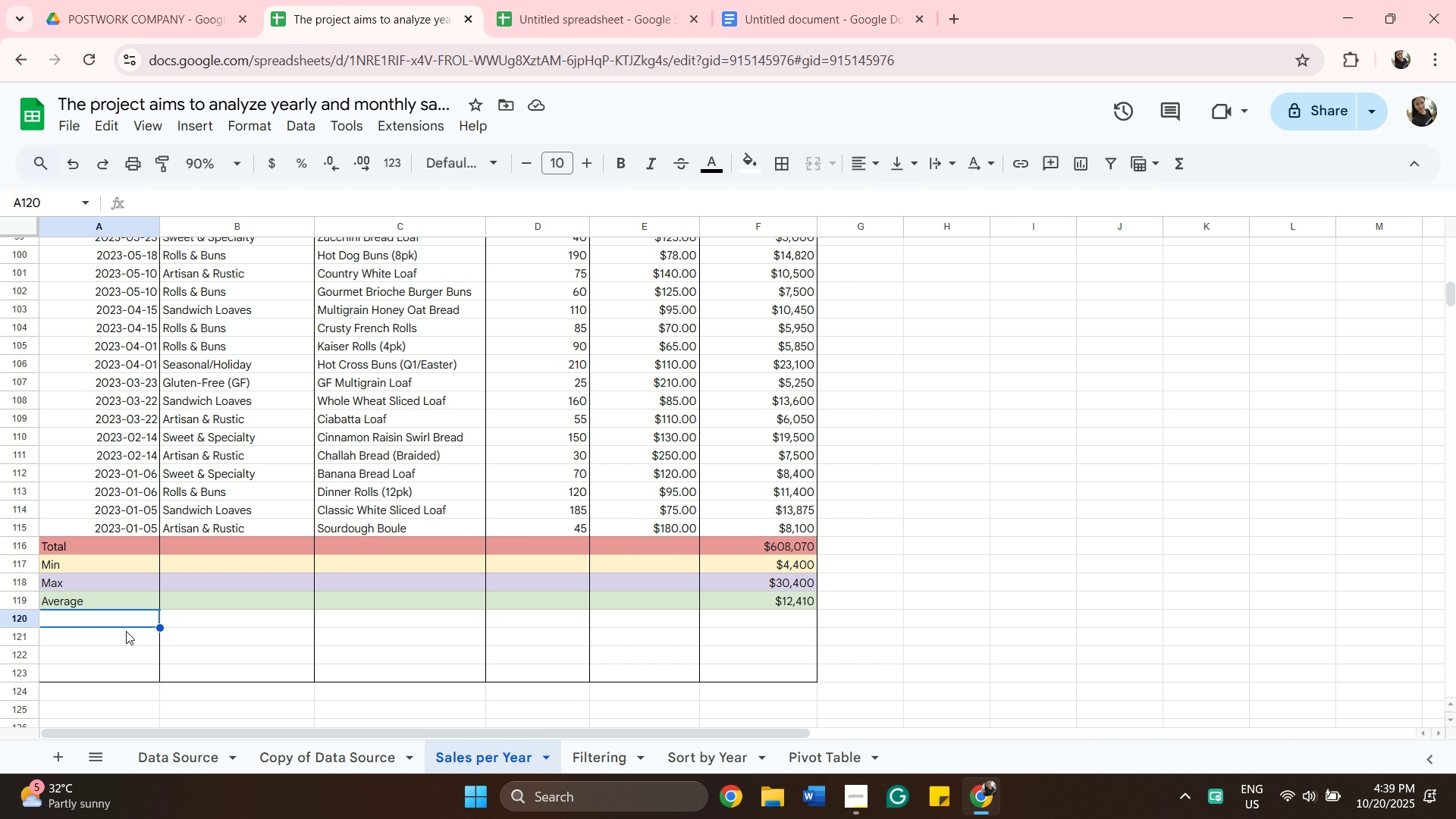 
hold_key(key=ShiftLeft, duration=0.66)
 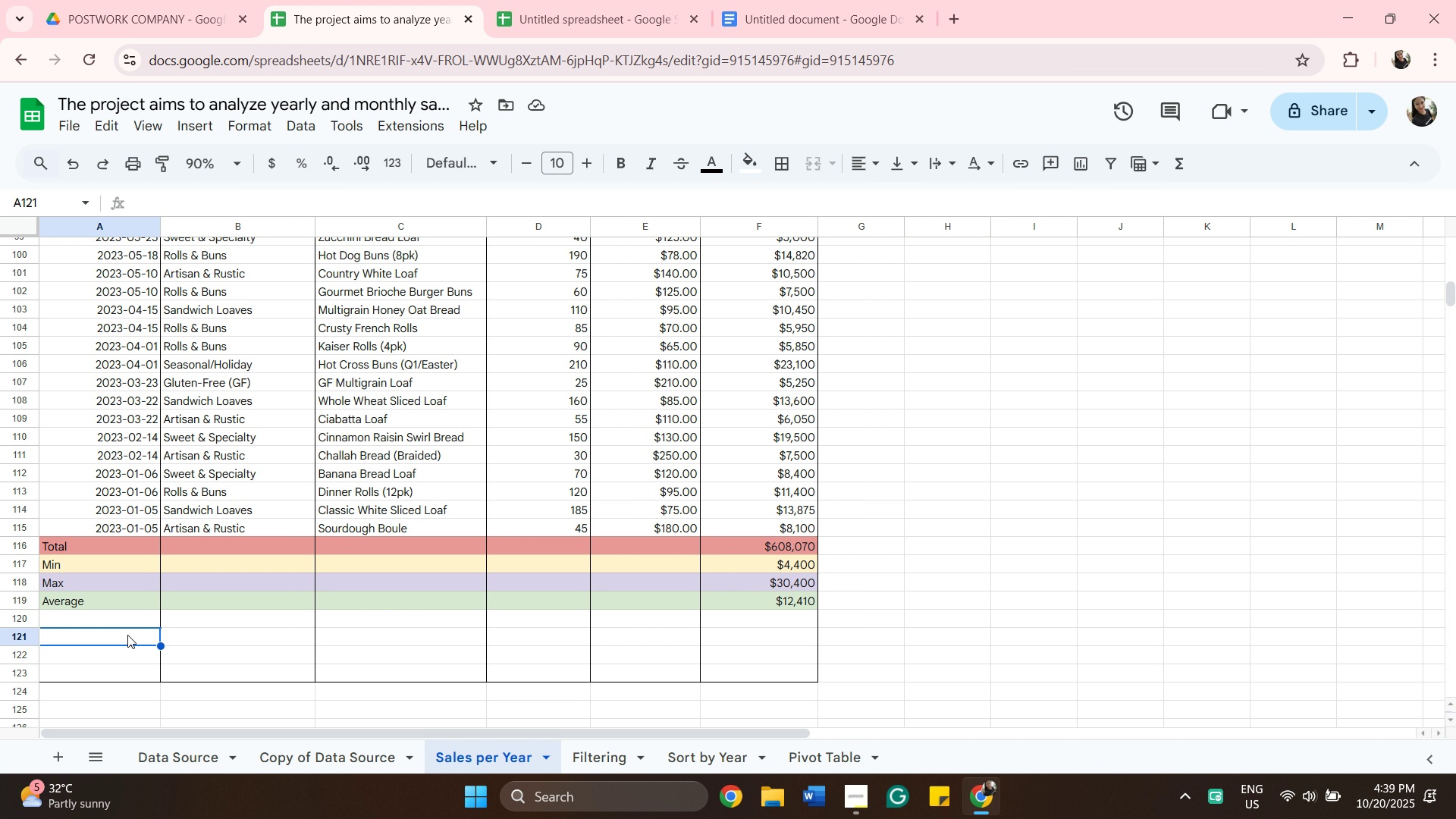 
key(ArrowDown)
 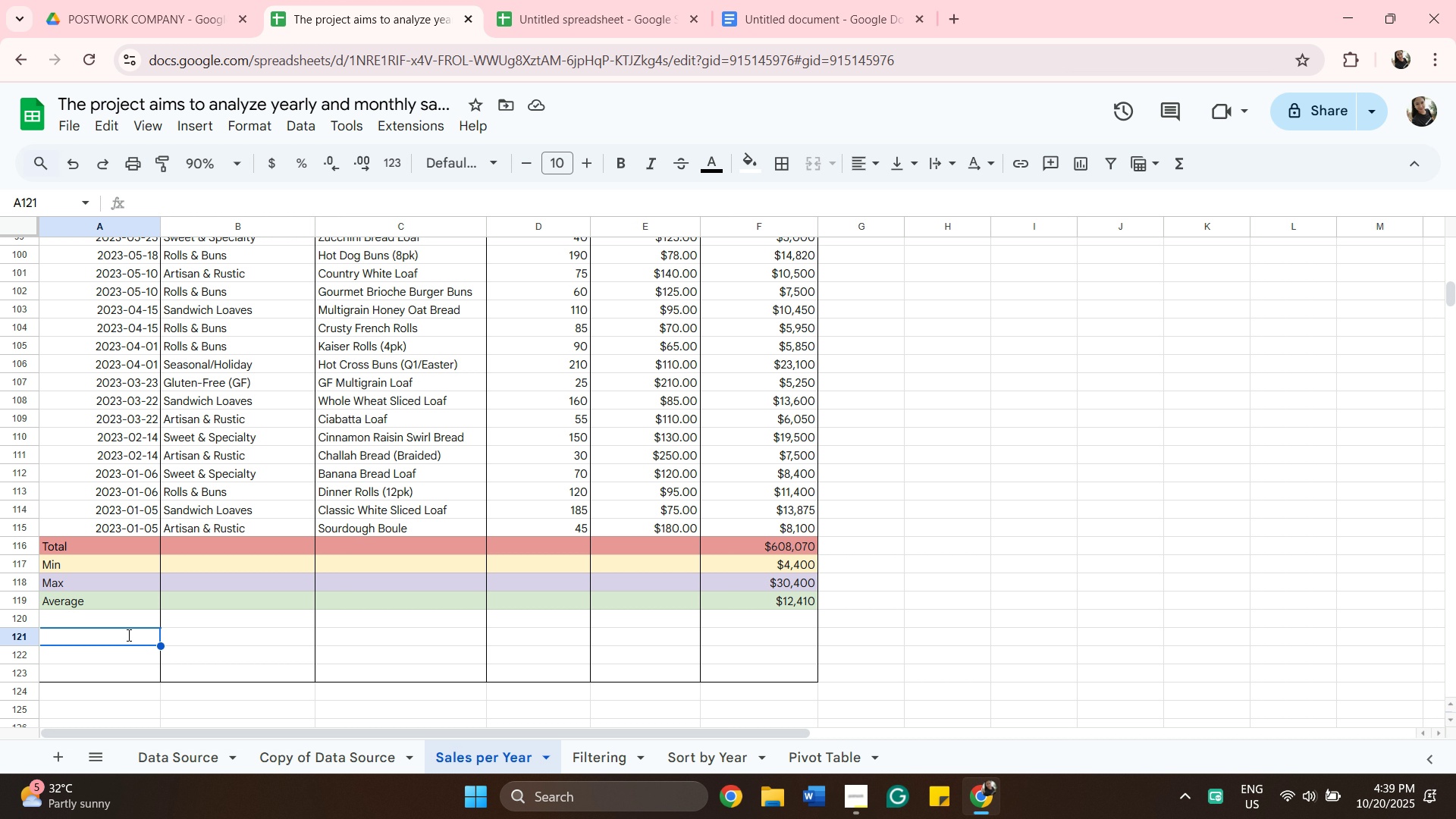 
type(Grand Total)
 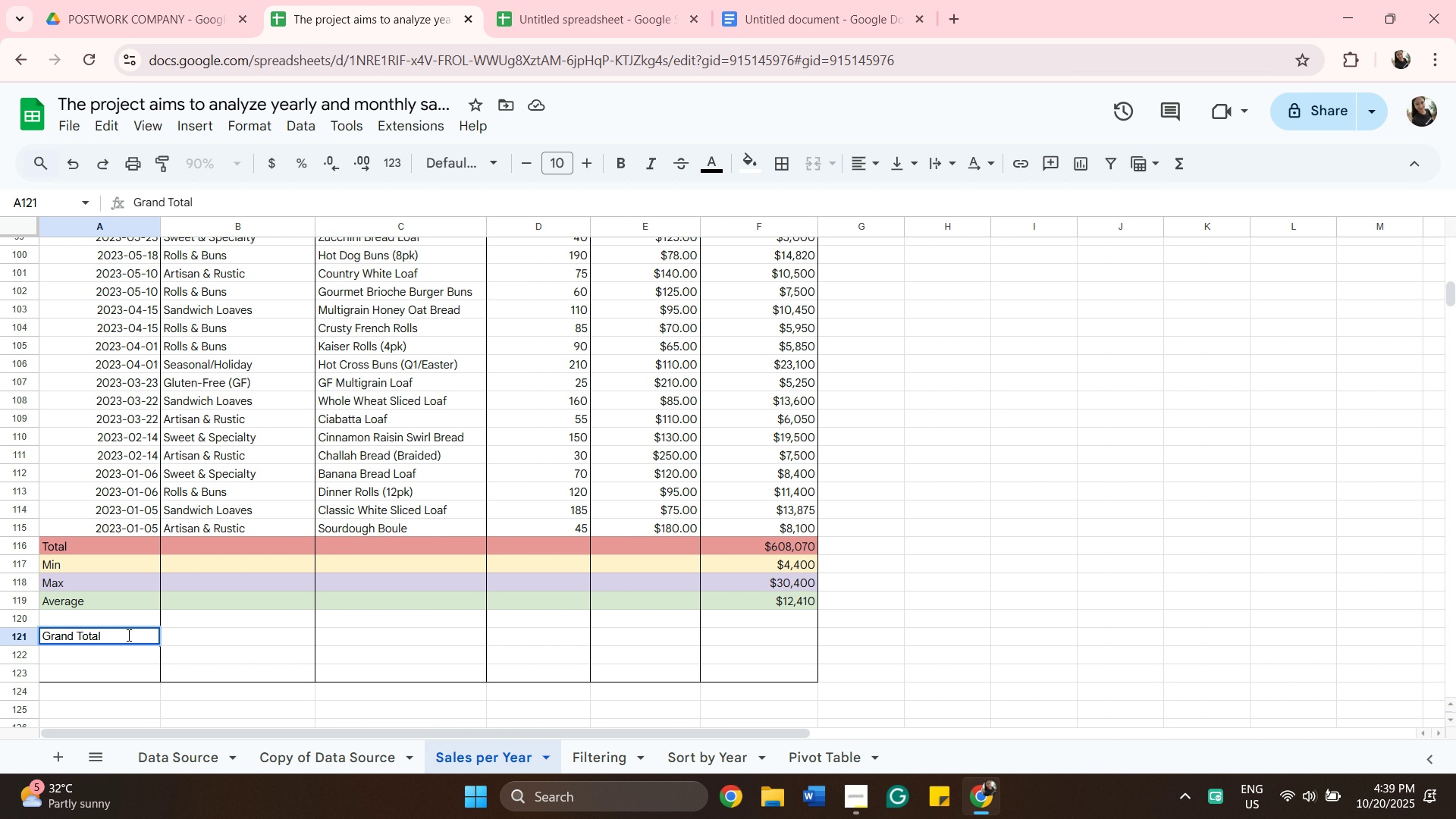 
wait(7.12)
 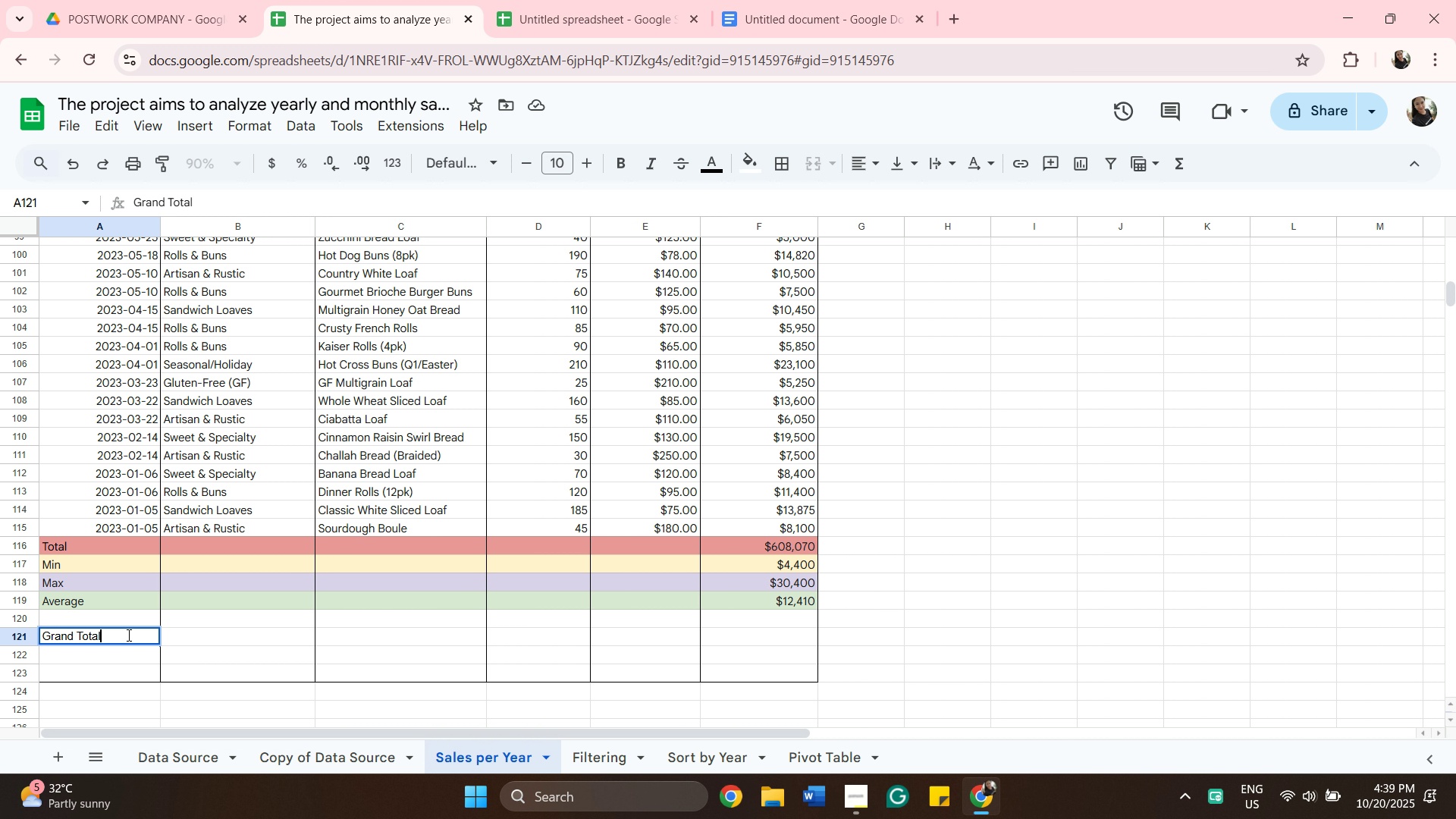 
left_click([755, 618])
 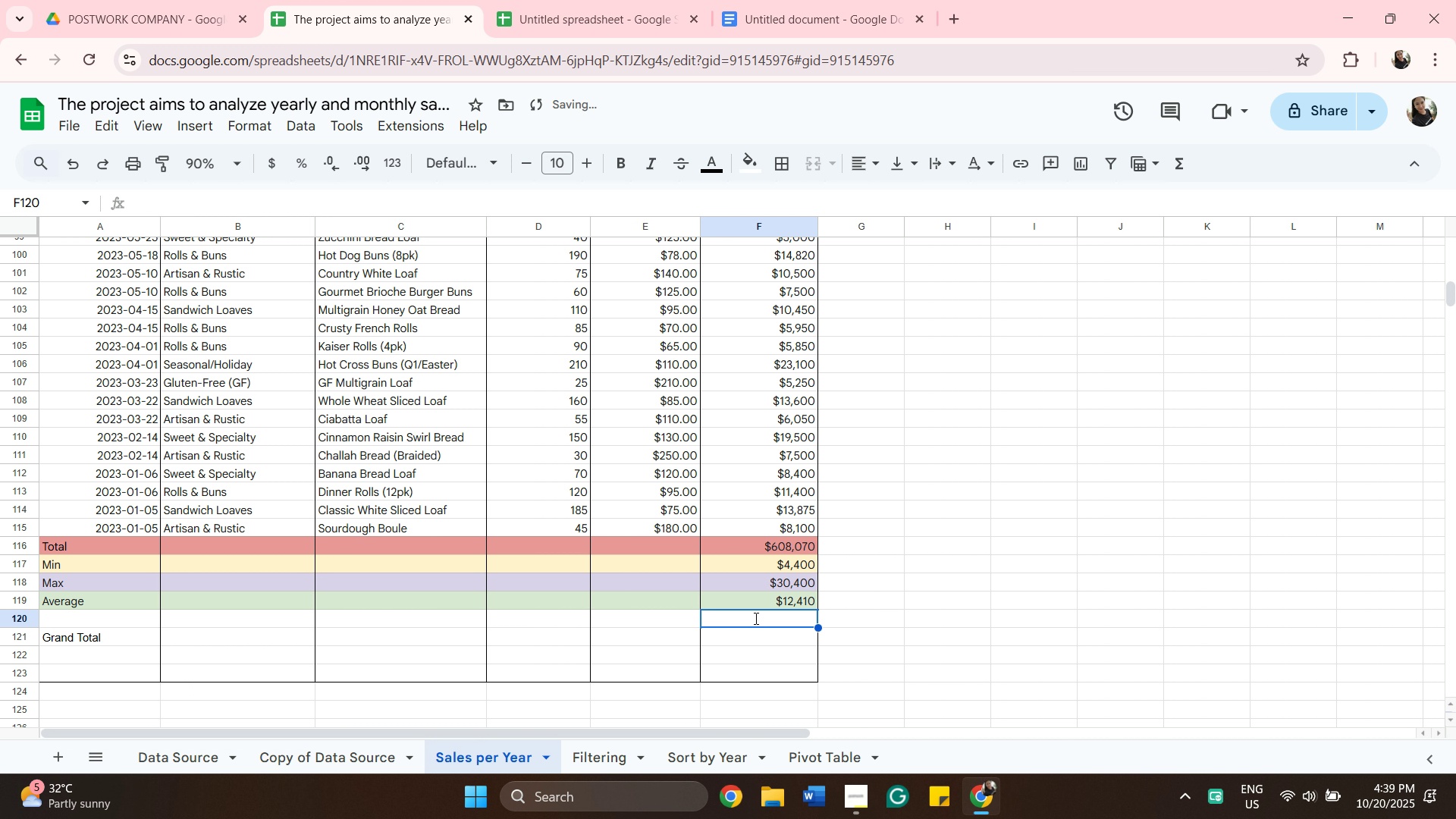 
type(=Sum)
 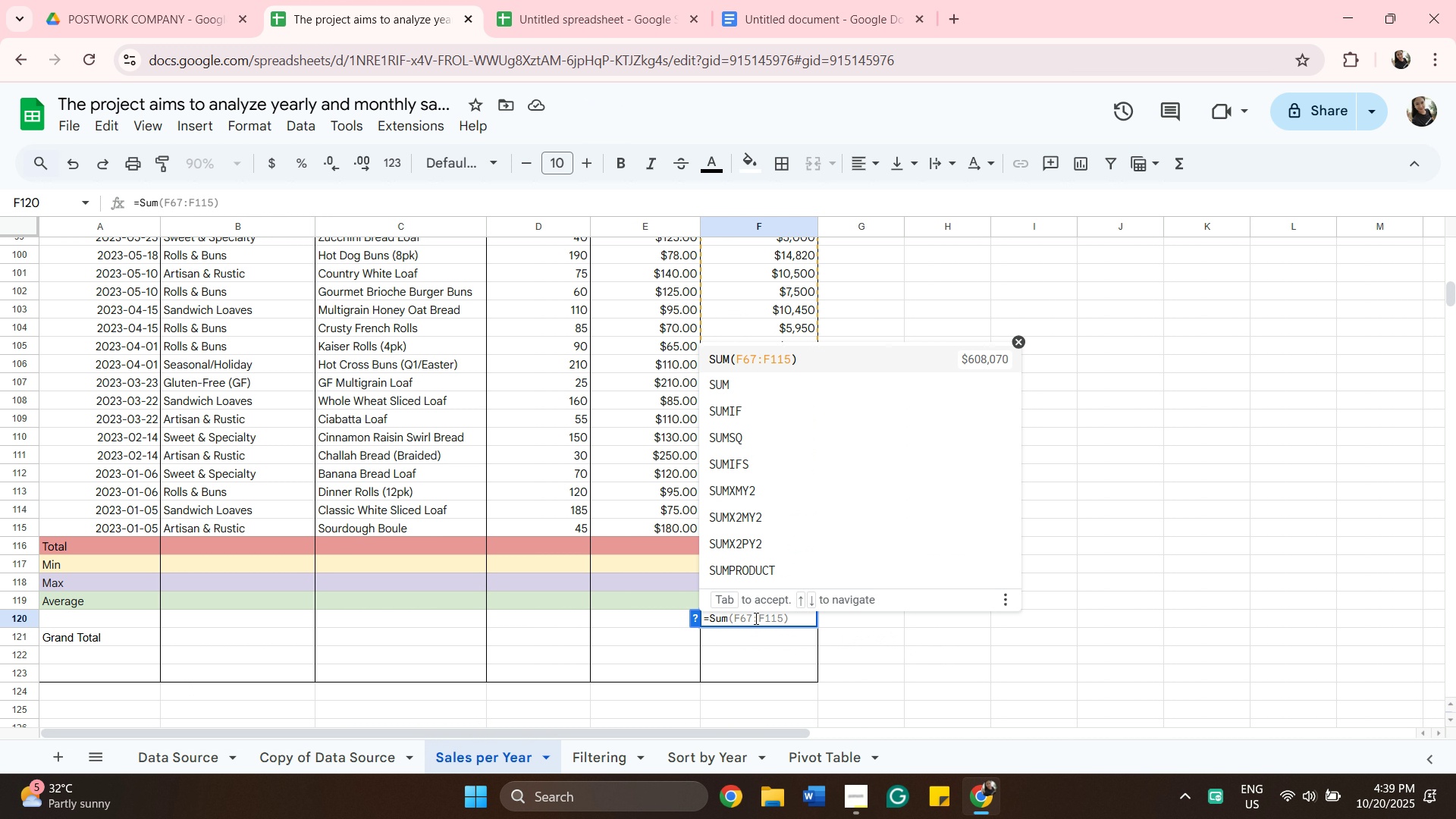 
left_click([711, 388])
 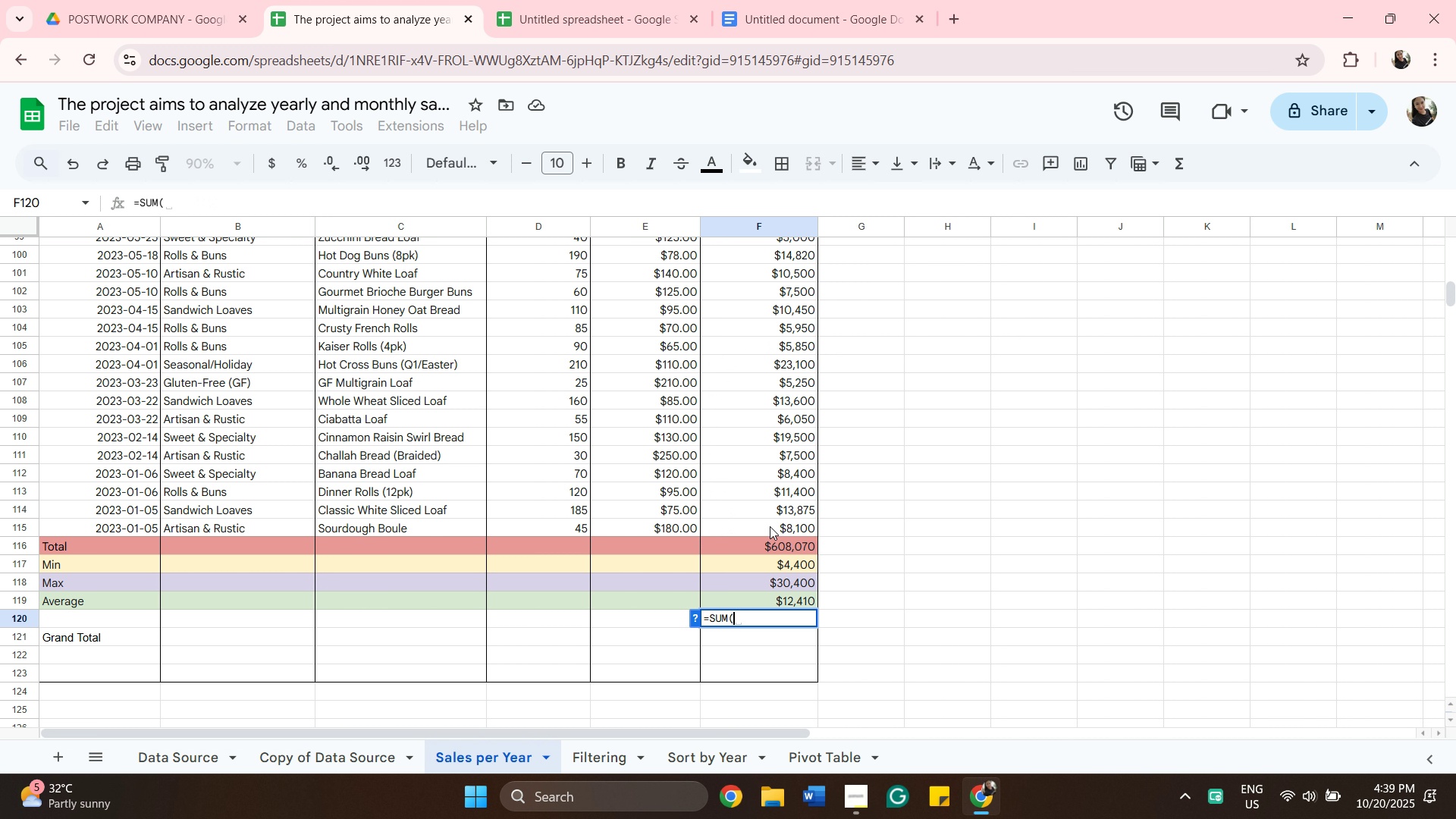 
scroll: coordinate [802, 460], scroll_direction: up, amount: 18.0
 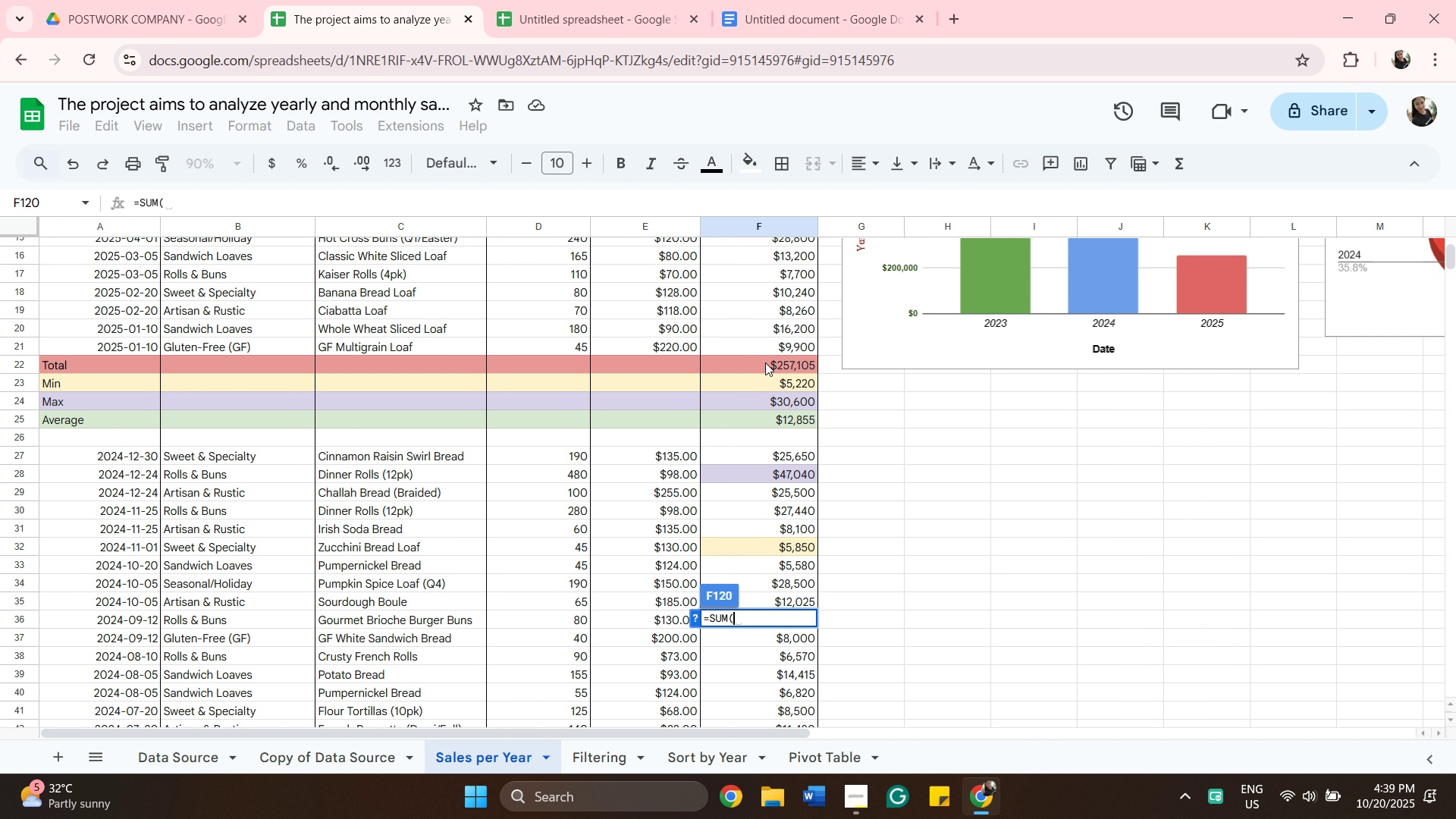 
left_click([761, 364])
 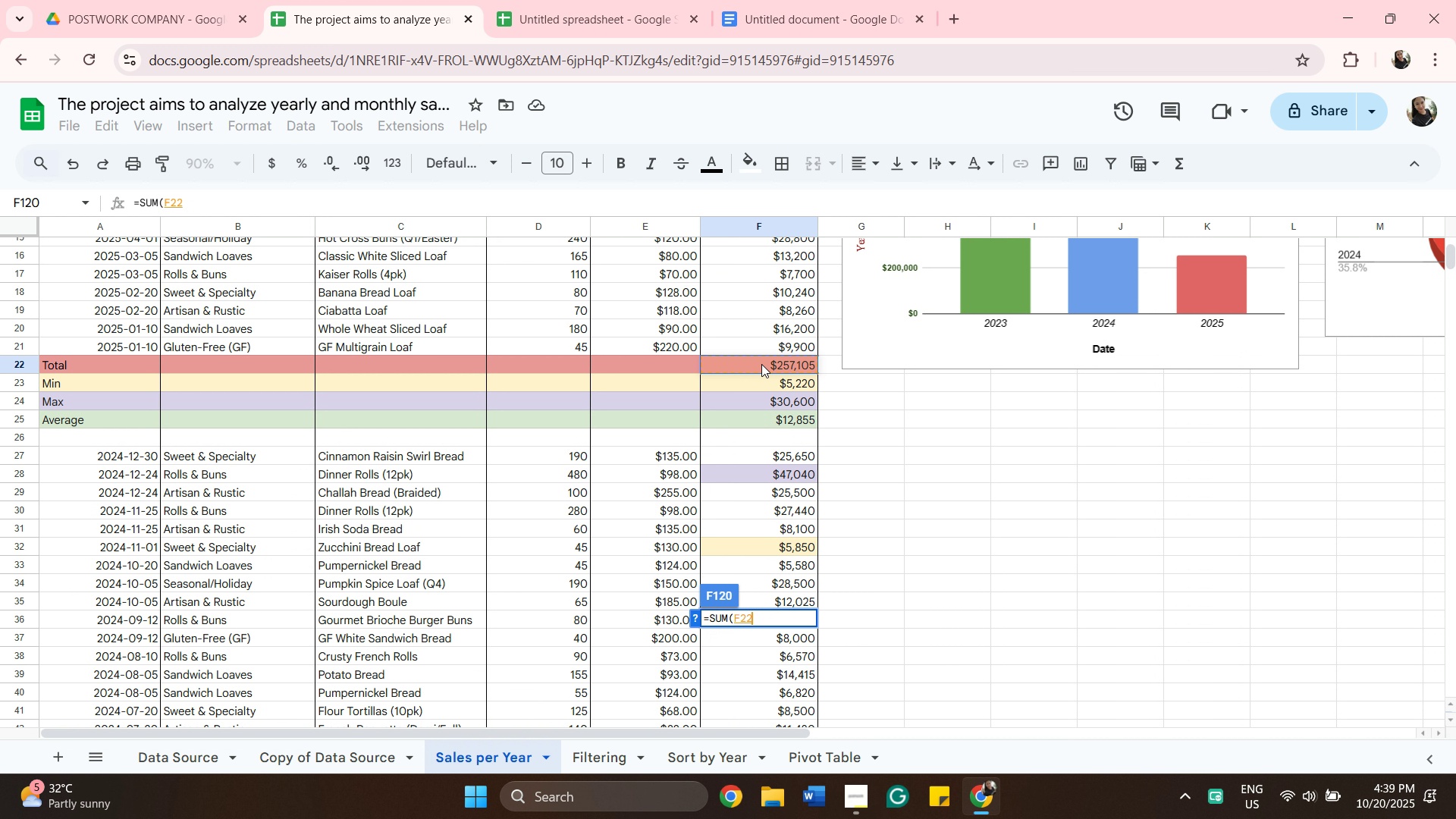 
scroll: coordinate [761, 364], scroll_direction: down, amount: 8.0
 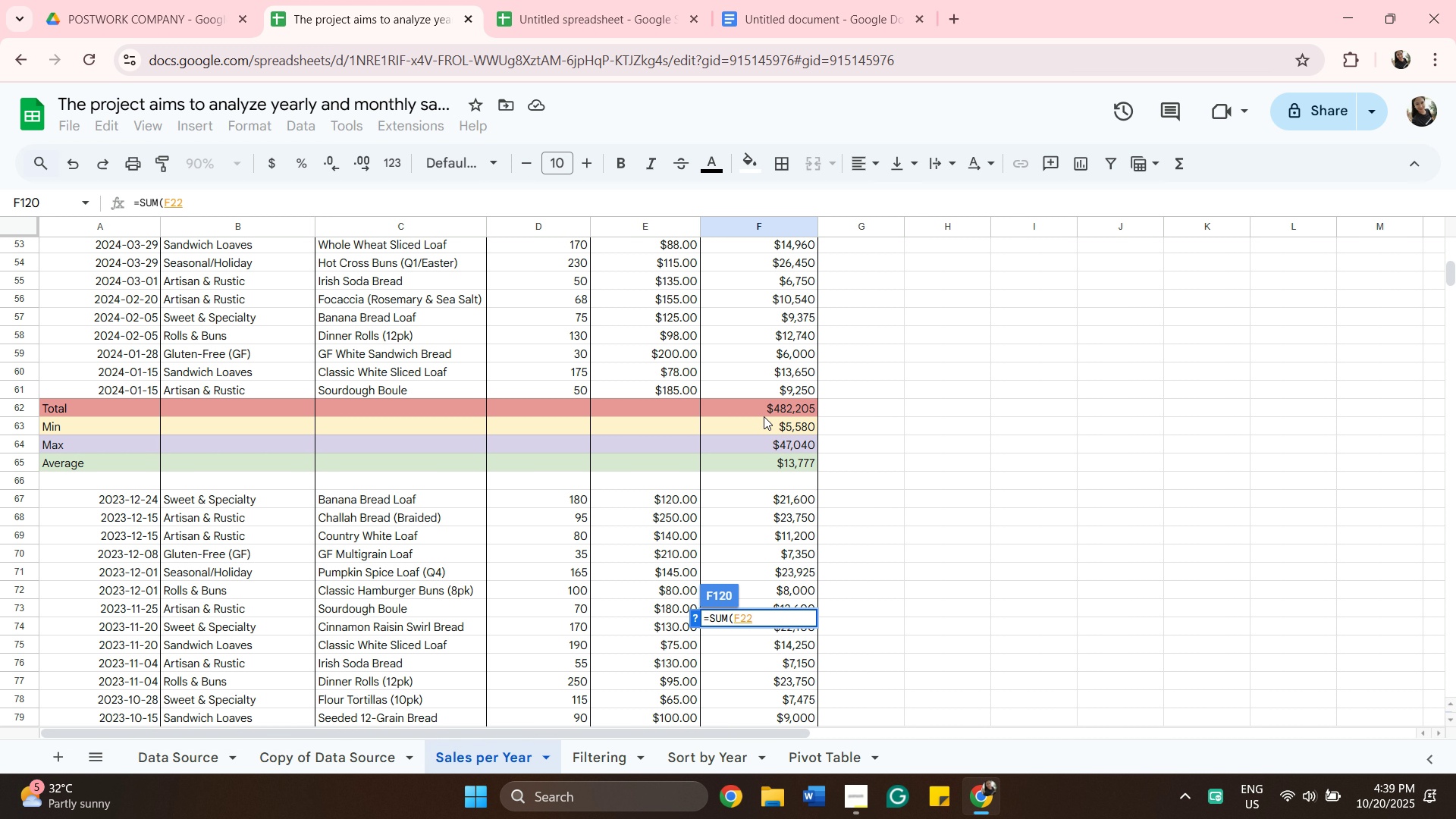 
key(Comma)
 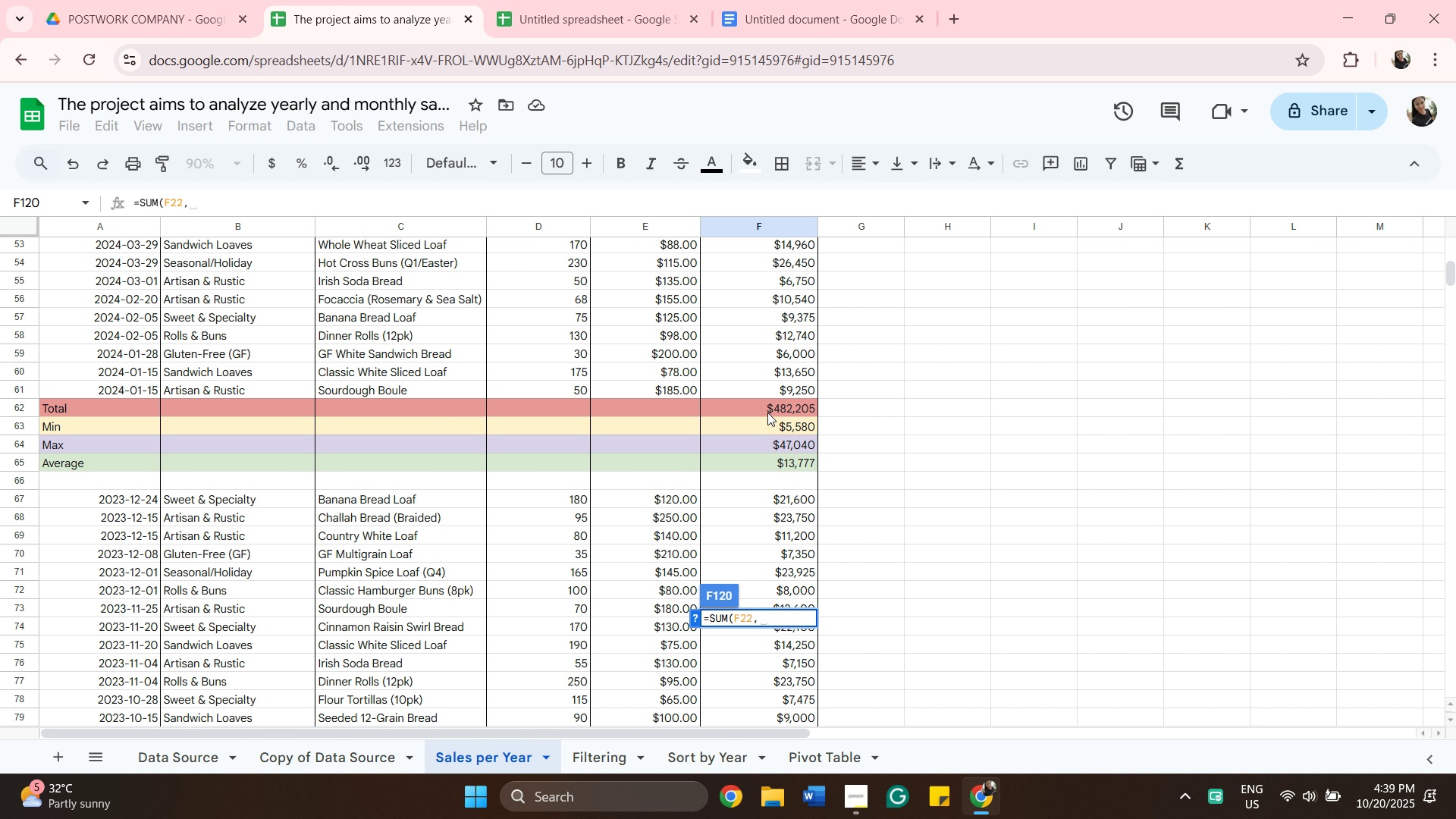 
left_click([768, 410])
 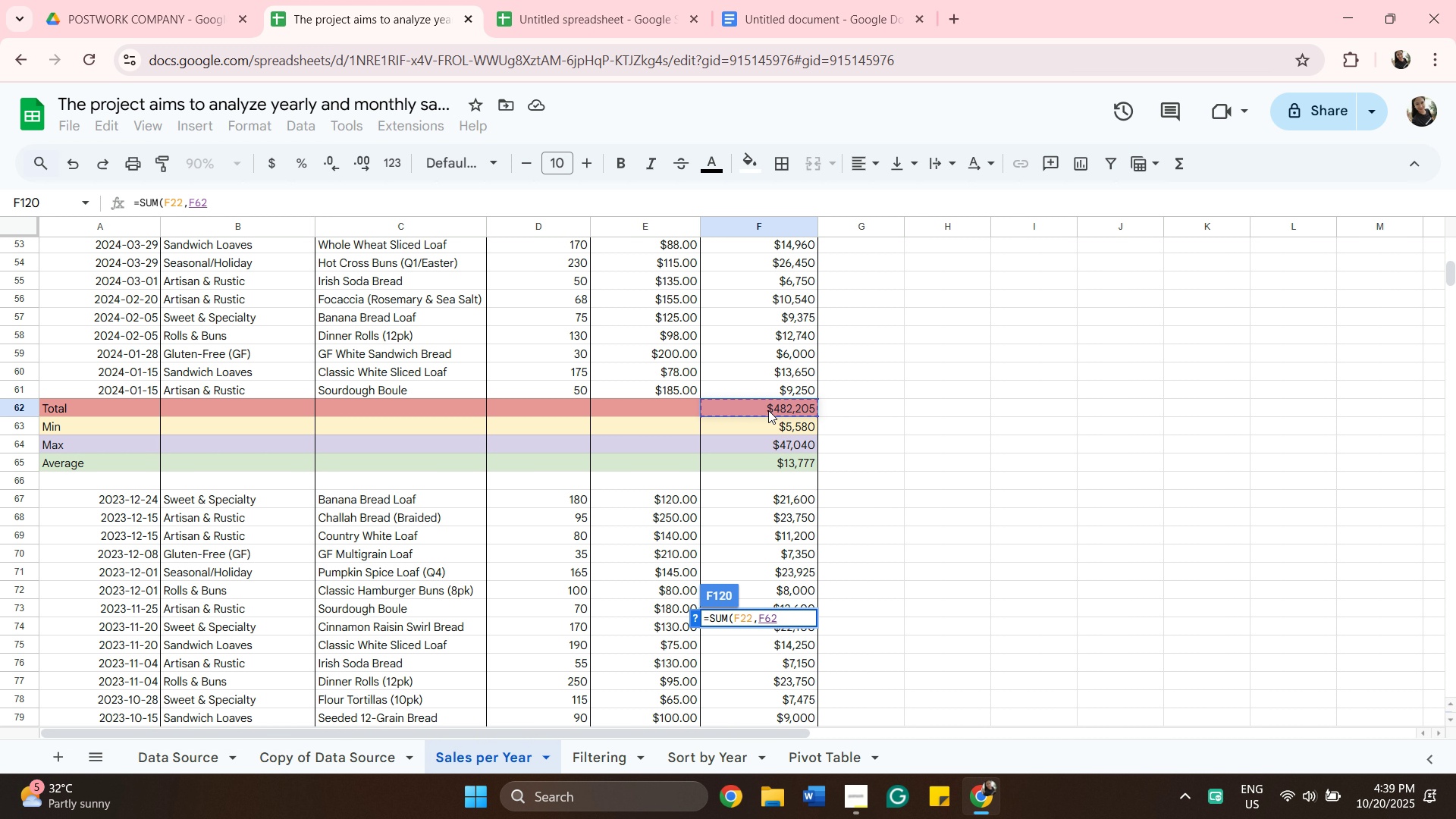 
key(Comma)
 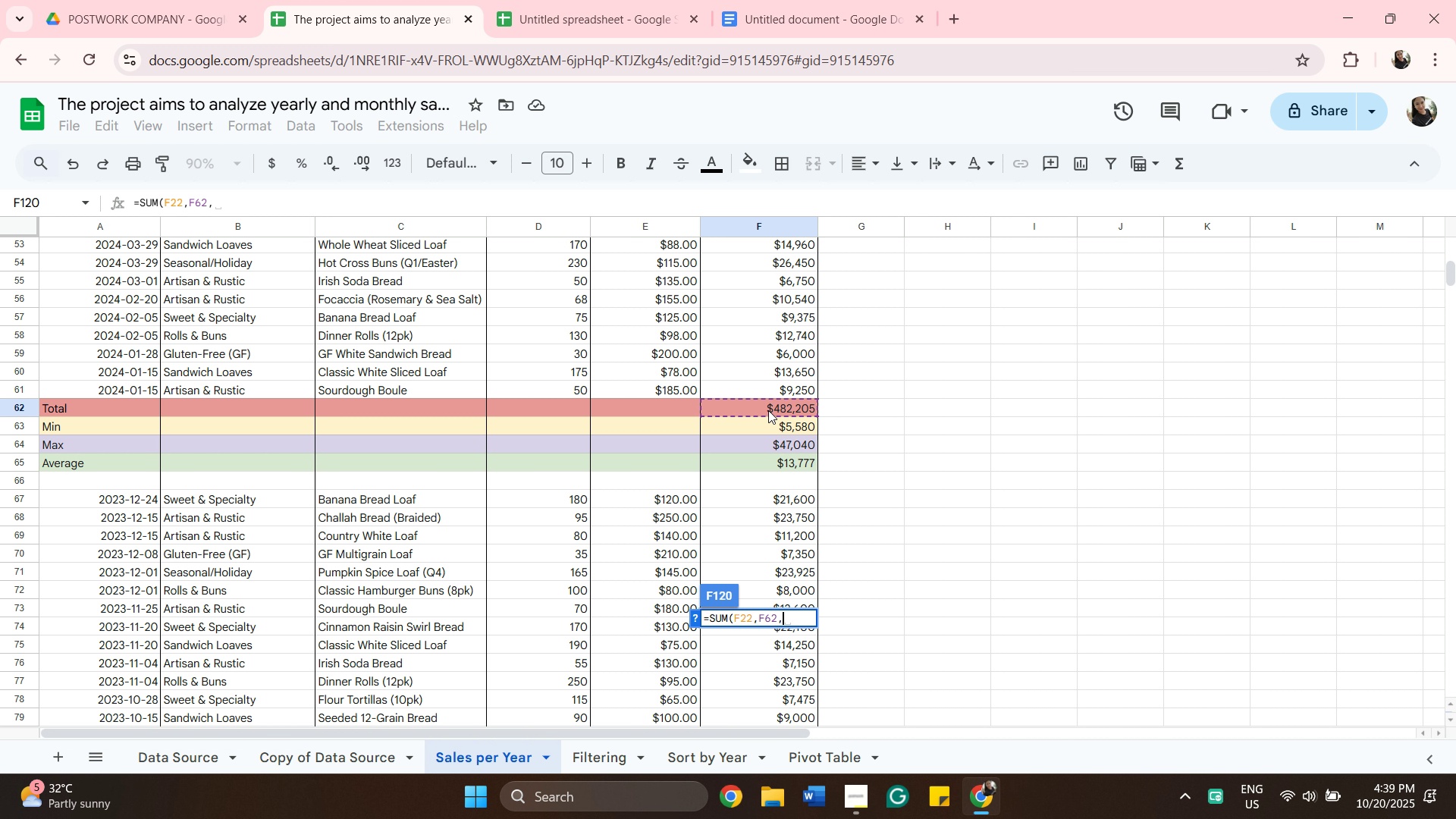 
scroll: coordinate [767, 409], scroll_direction: down, amount: 12.0
 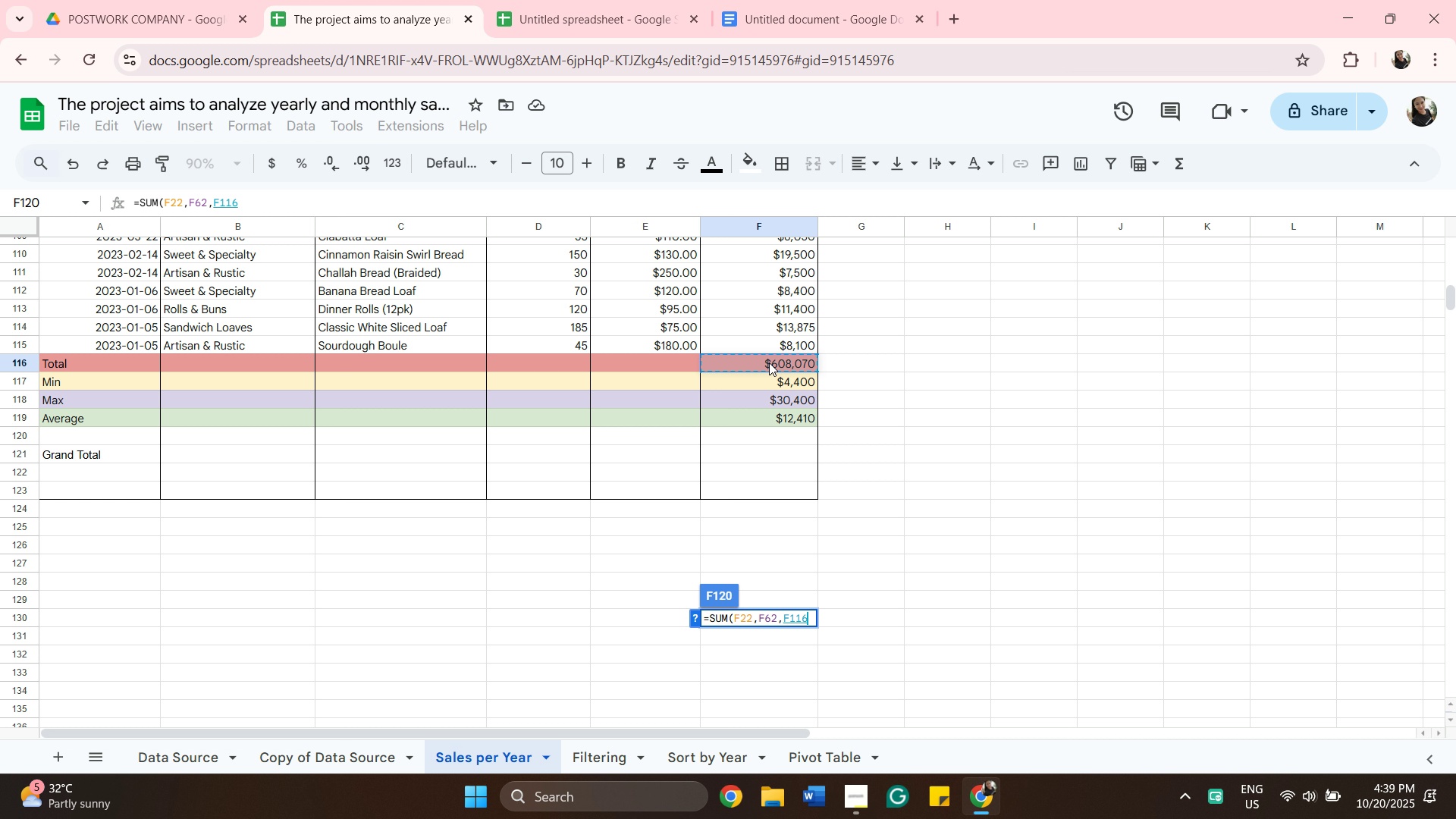 
left_click([769, 362])
 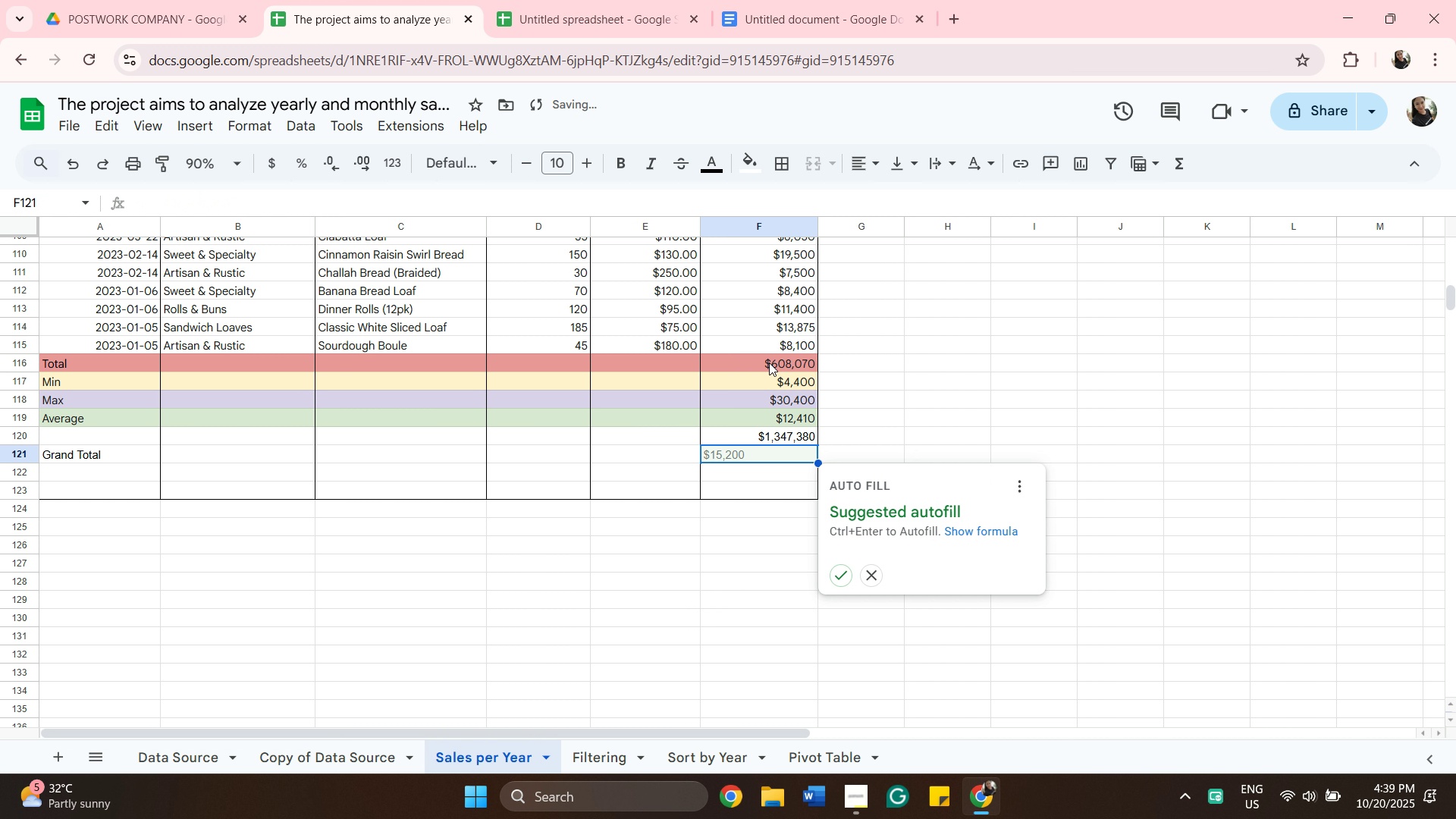 
key(Enter)
 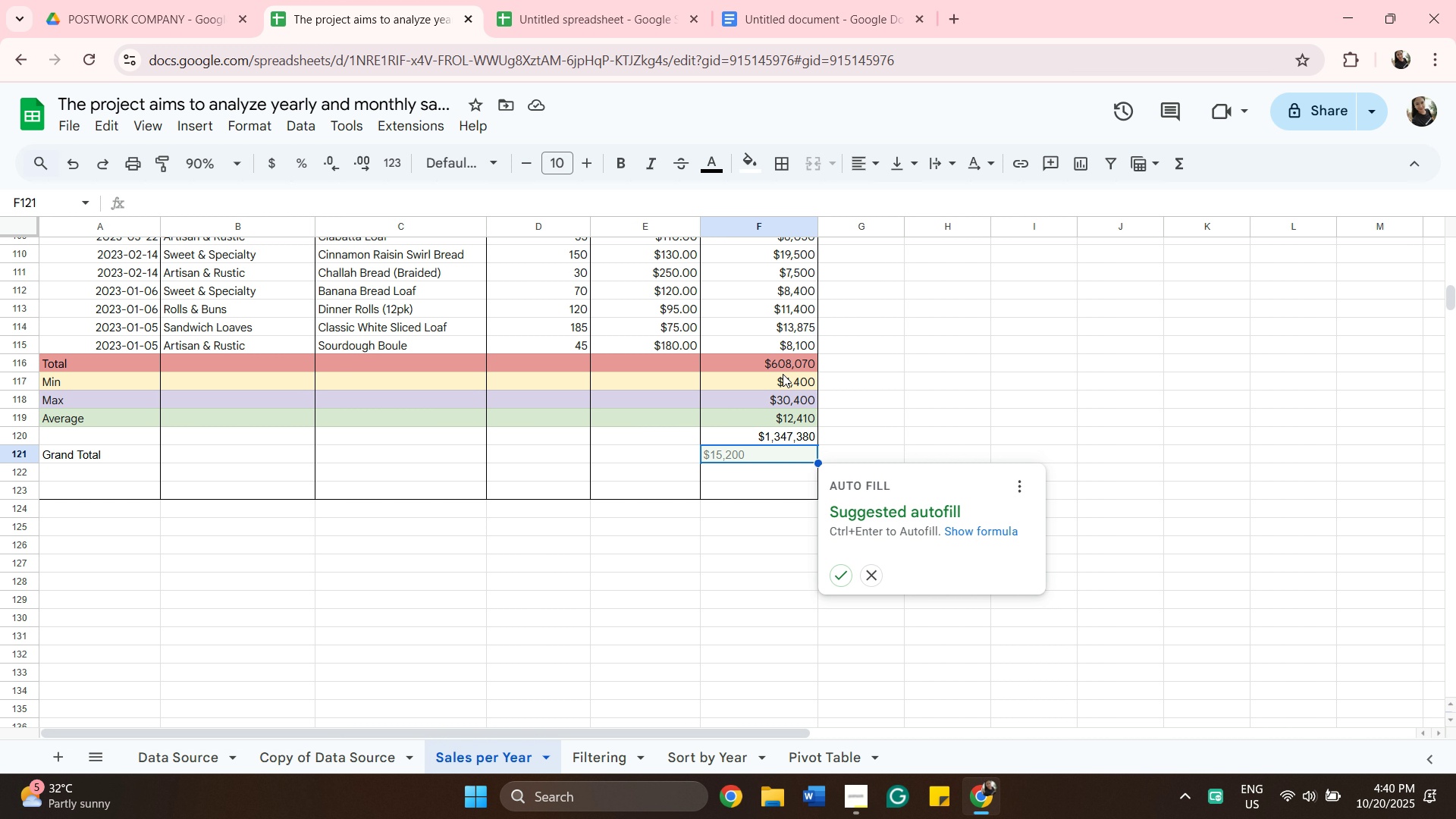 
wait(20.27)
 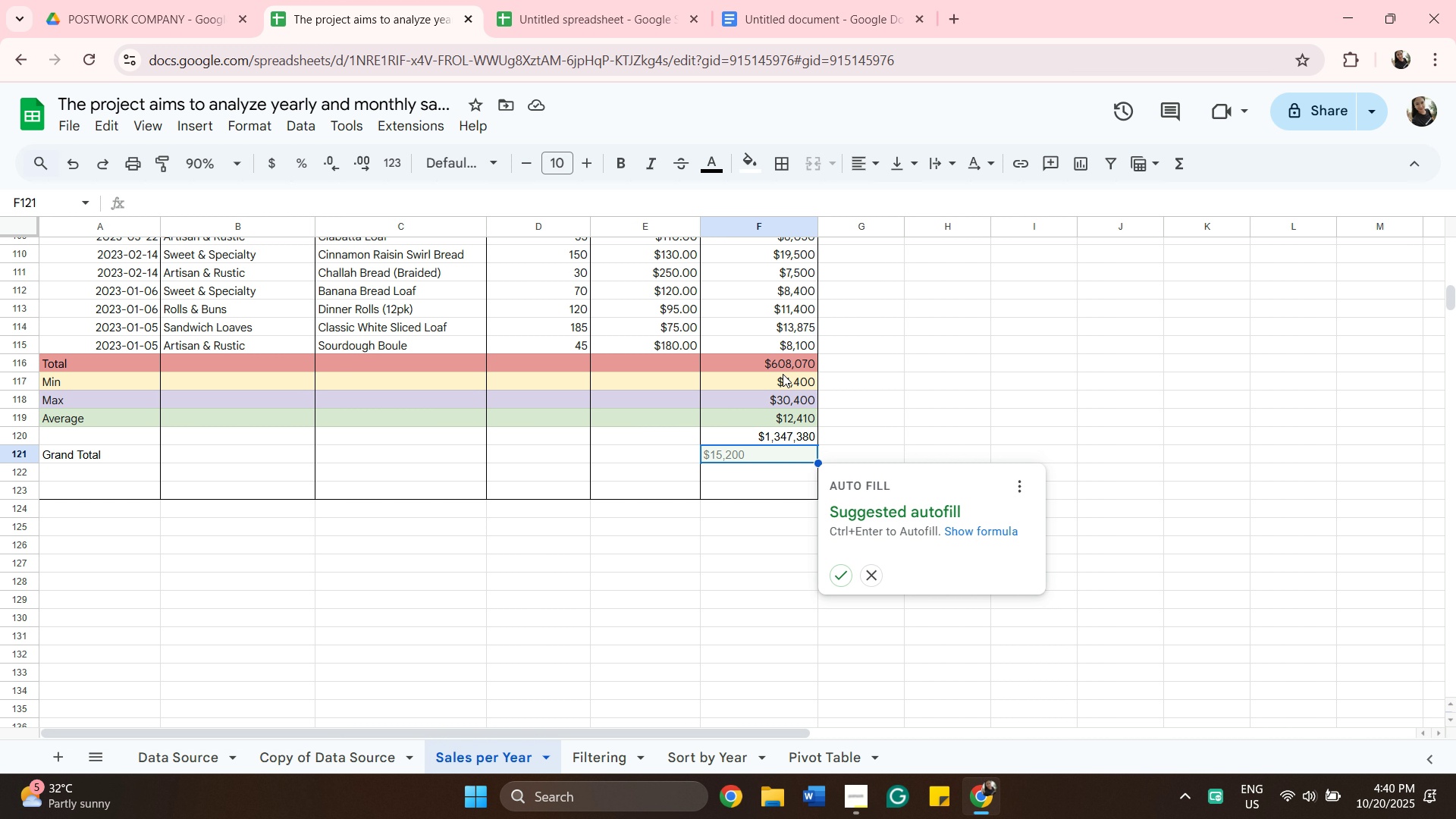 
key(Backspace)
 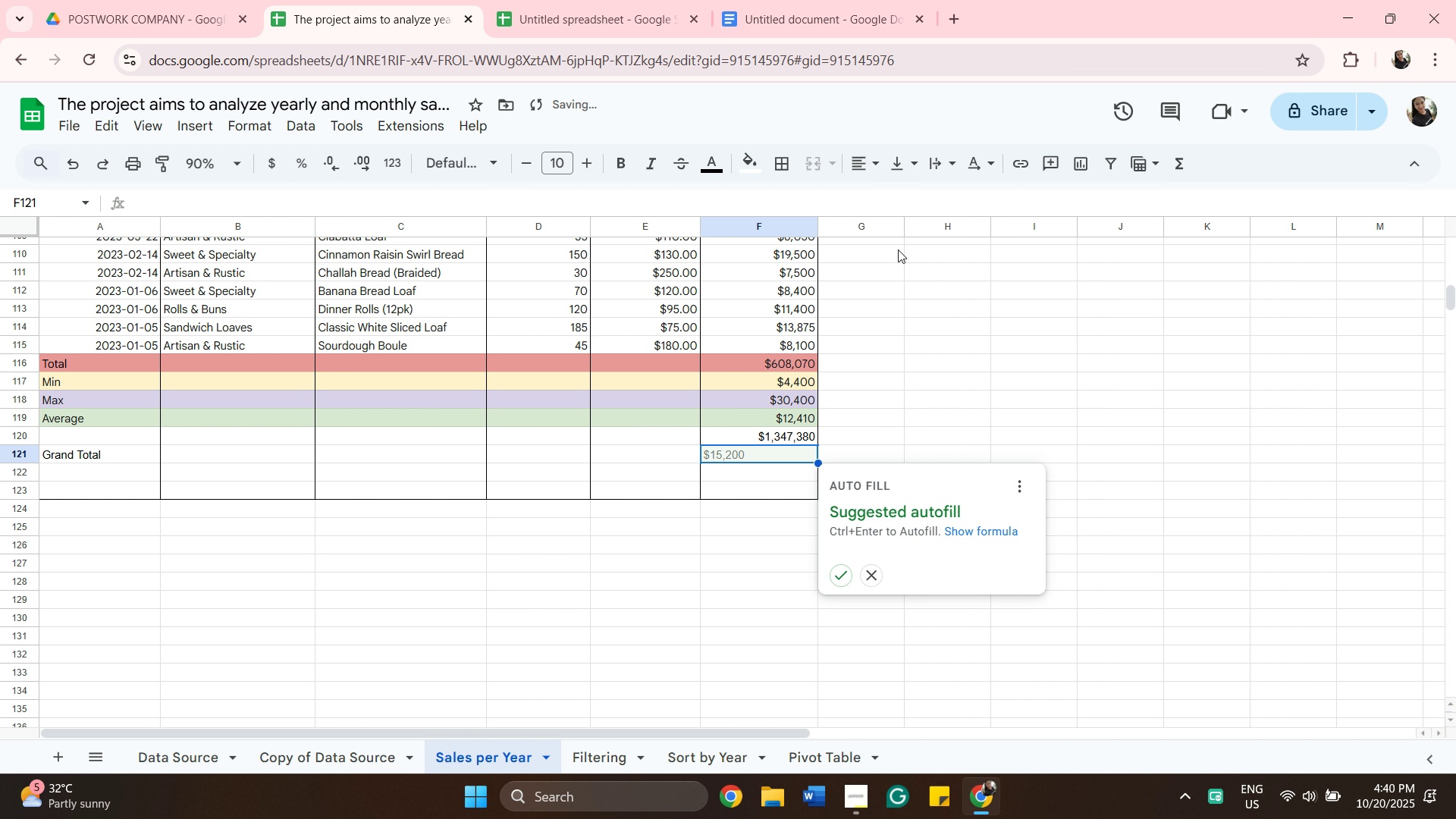 
left_click_drag(start_coordinate=[902, 317], to_coordinate=[917, 319])
 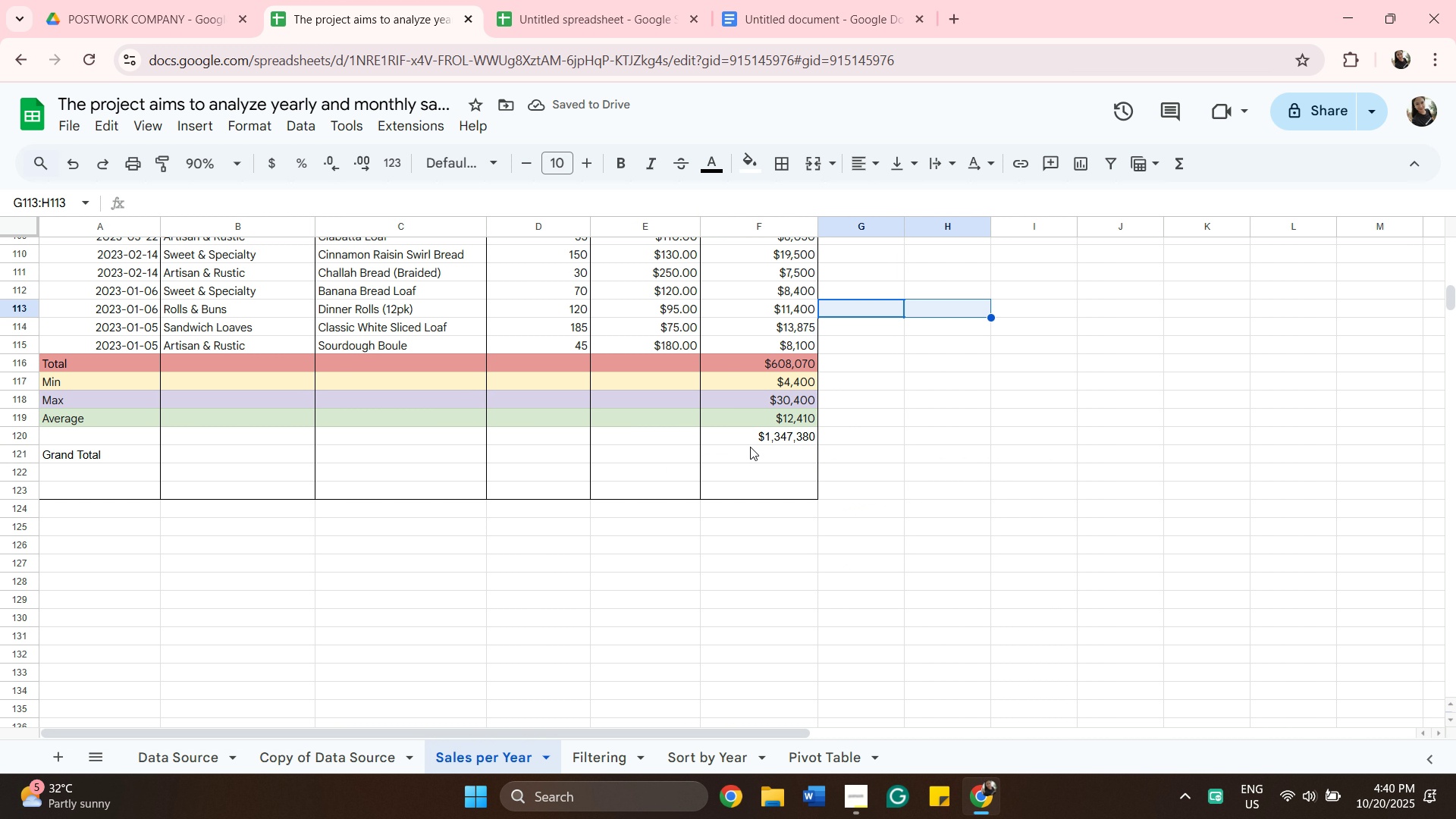 
left_click([759, 450])
 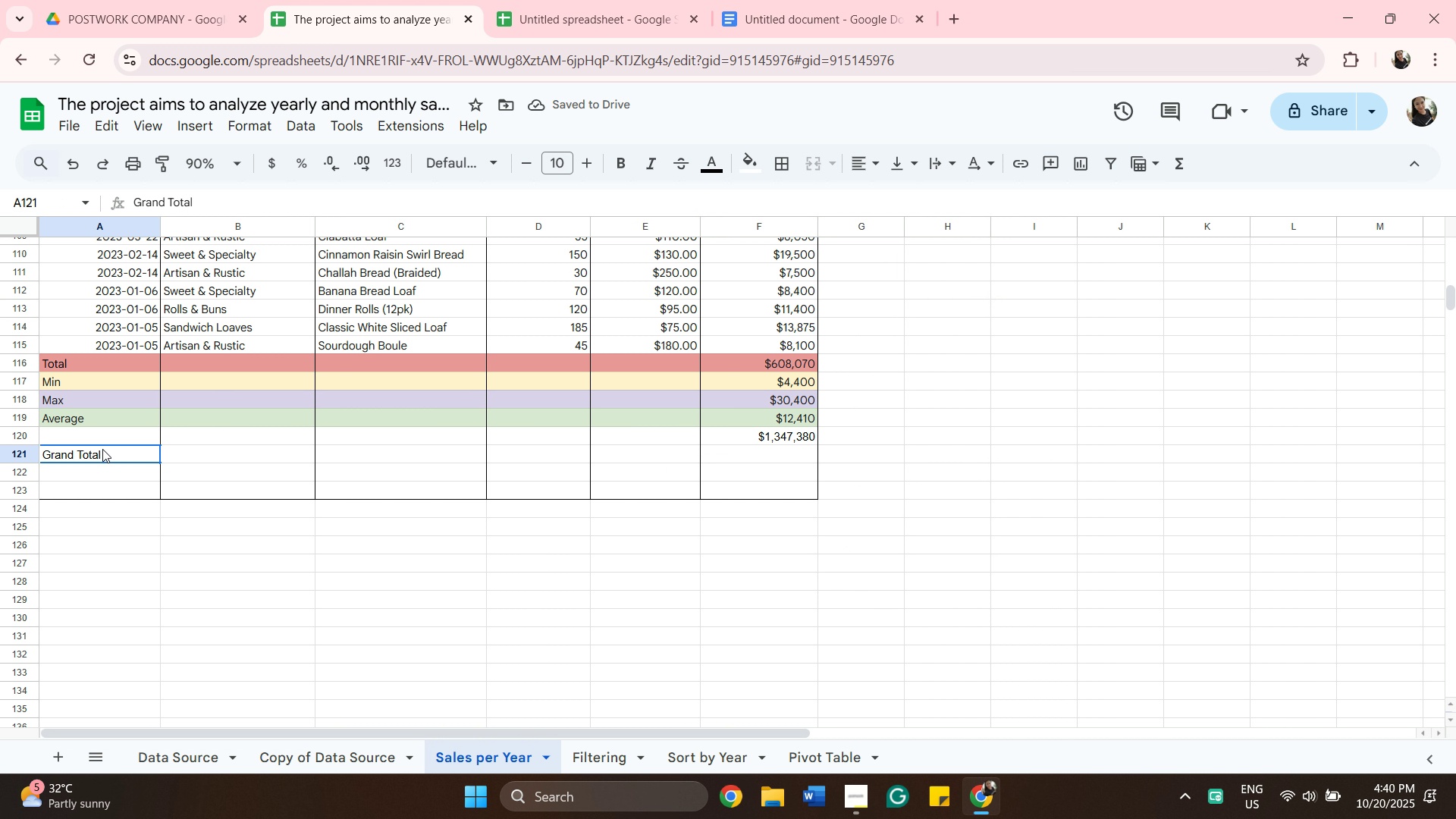 
left_click([102, 449])
 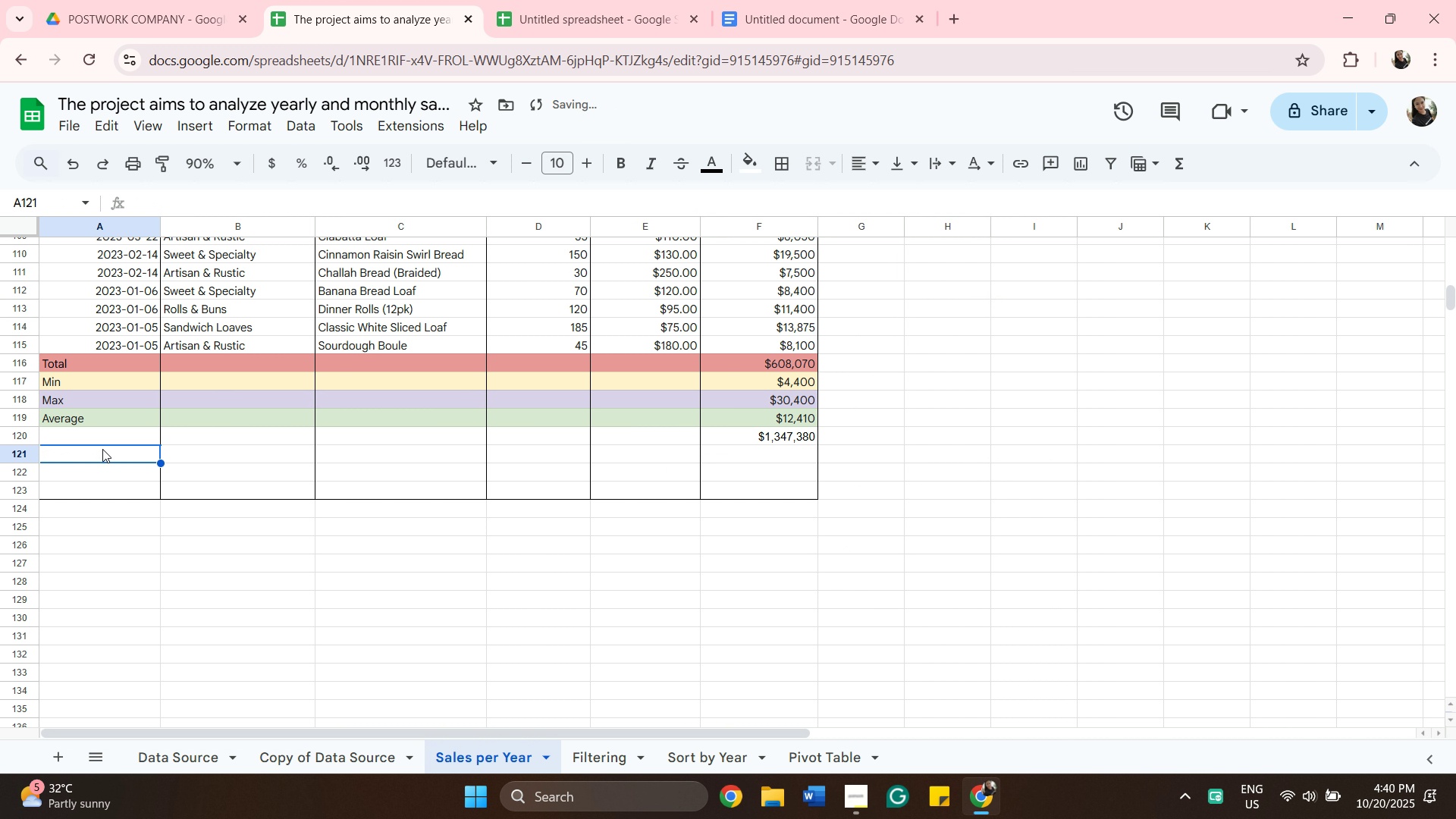 
key(Backspace)
 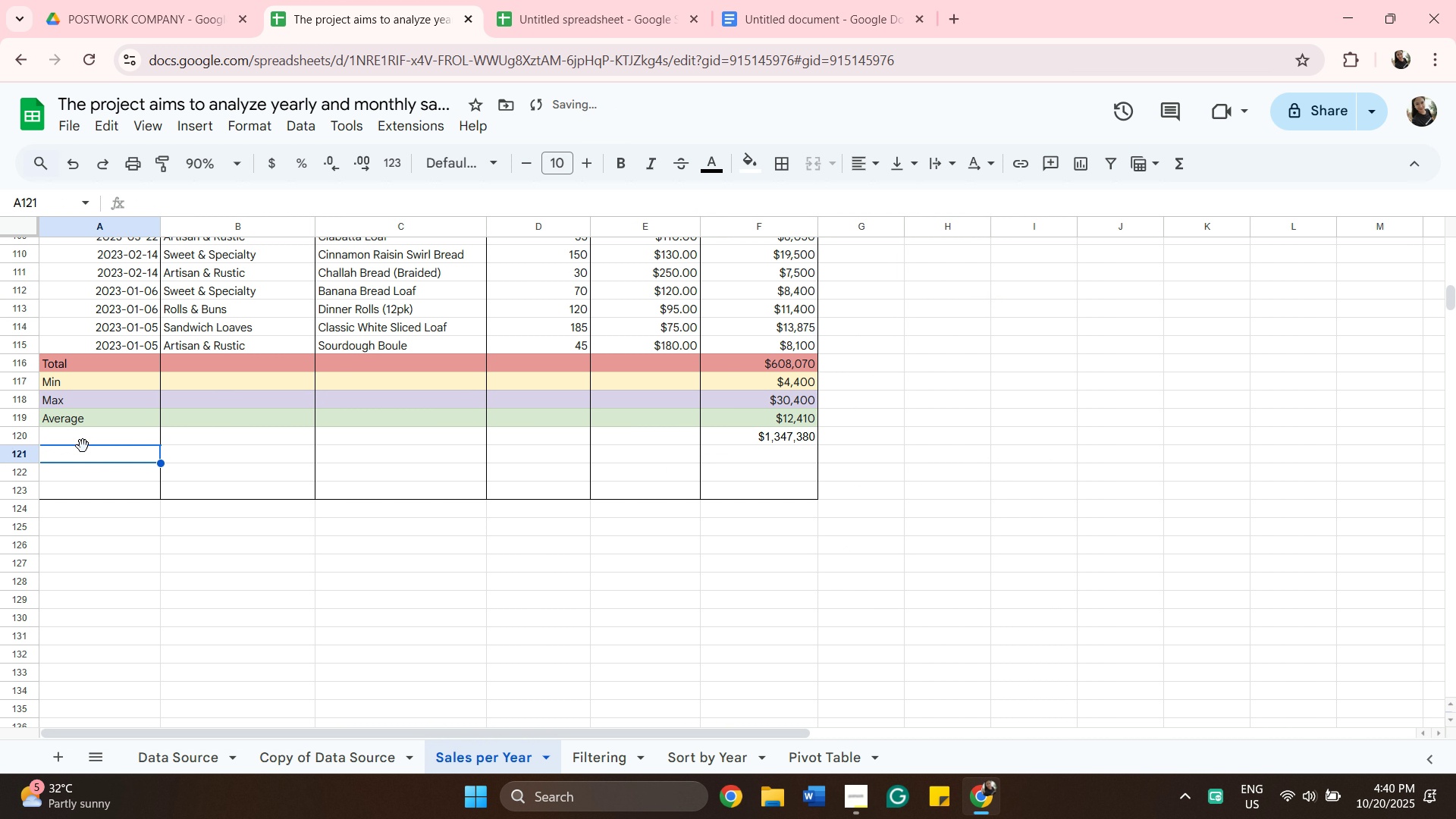 
left_click([83, 446])
 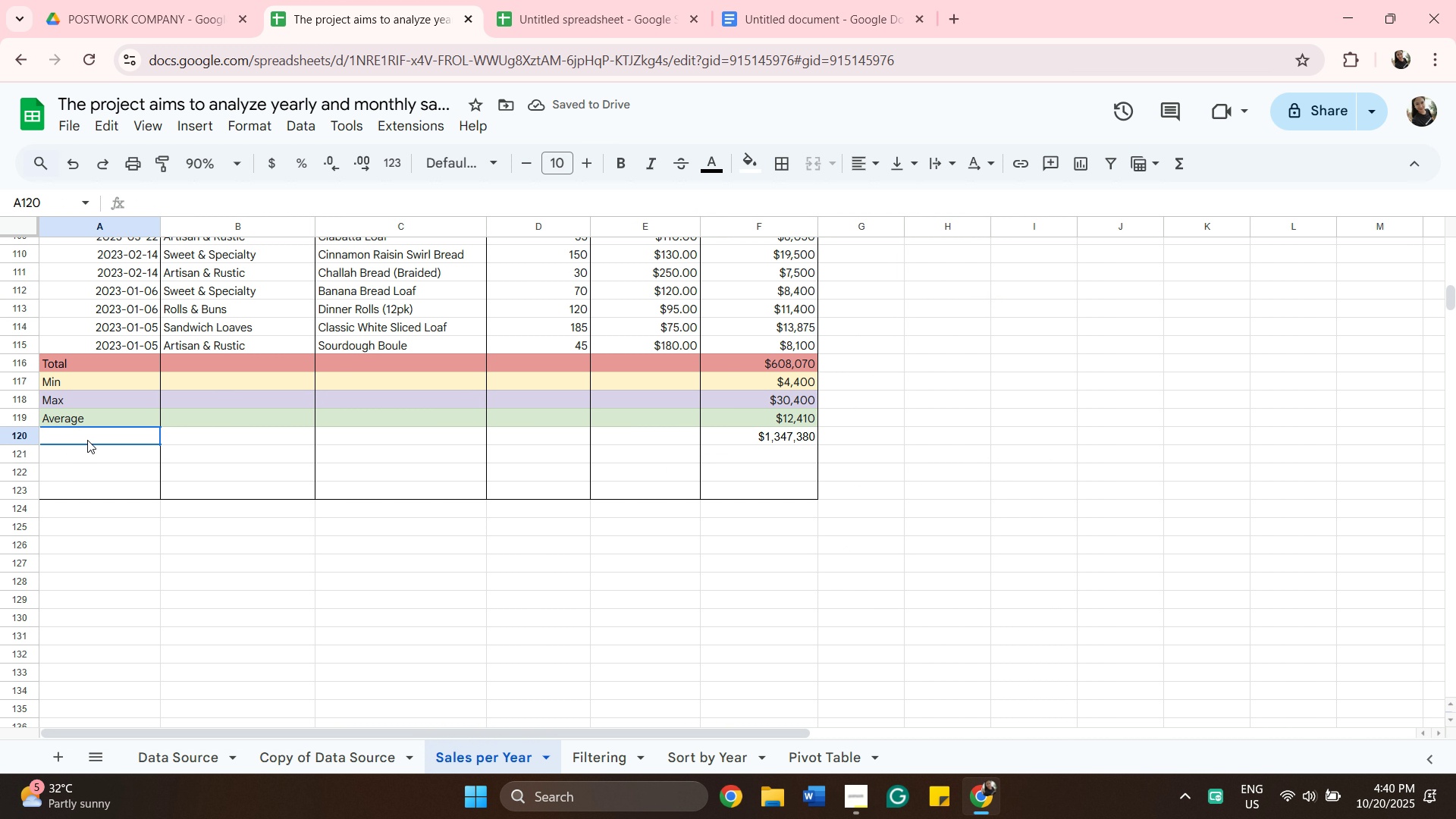 
left_click([87, 440])
 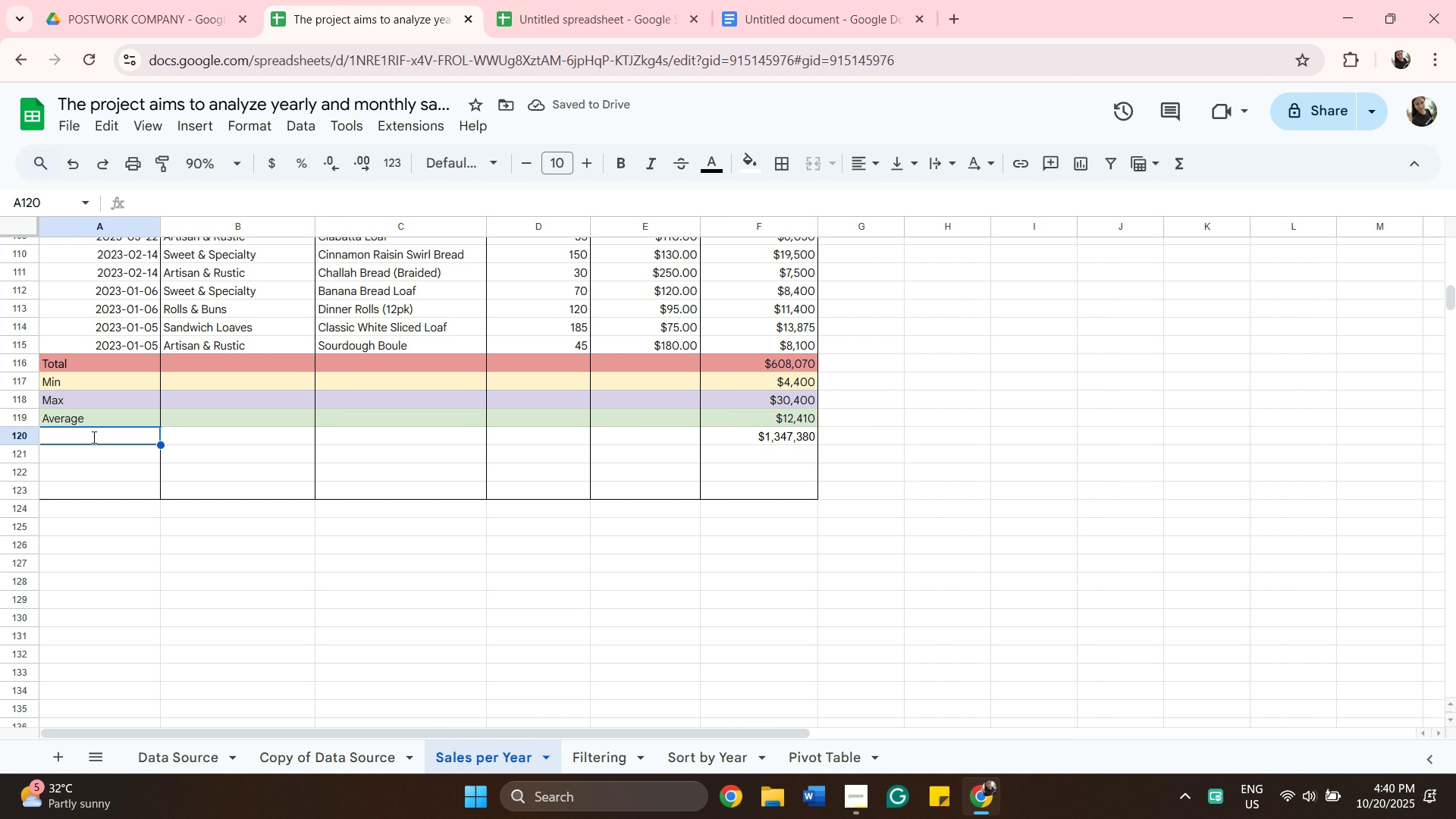 
type(F)
key(Backspace)
type(Grand Total)
 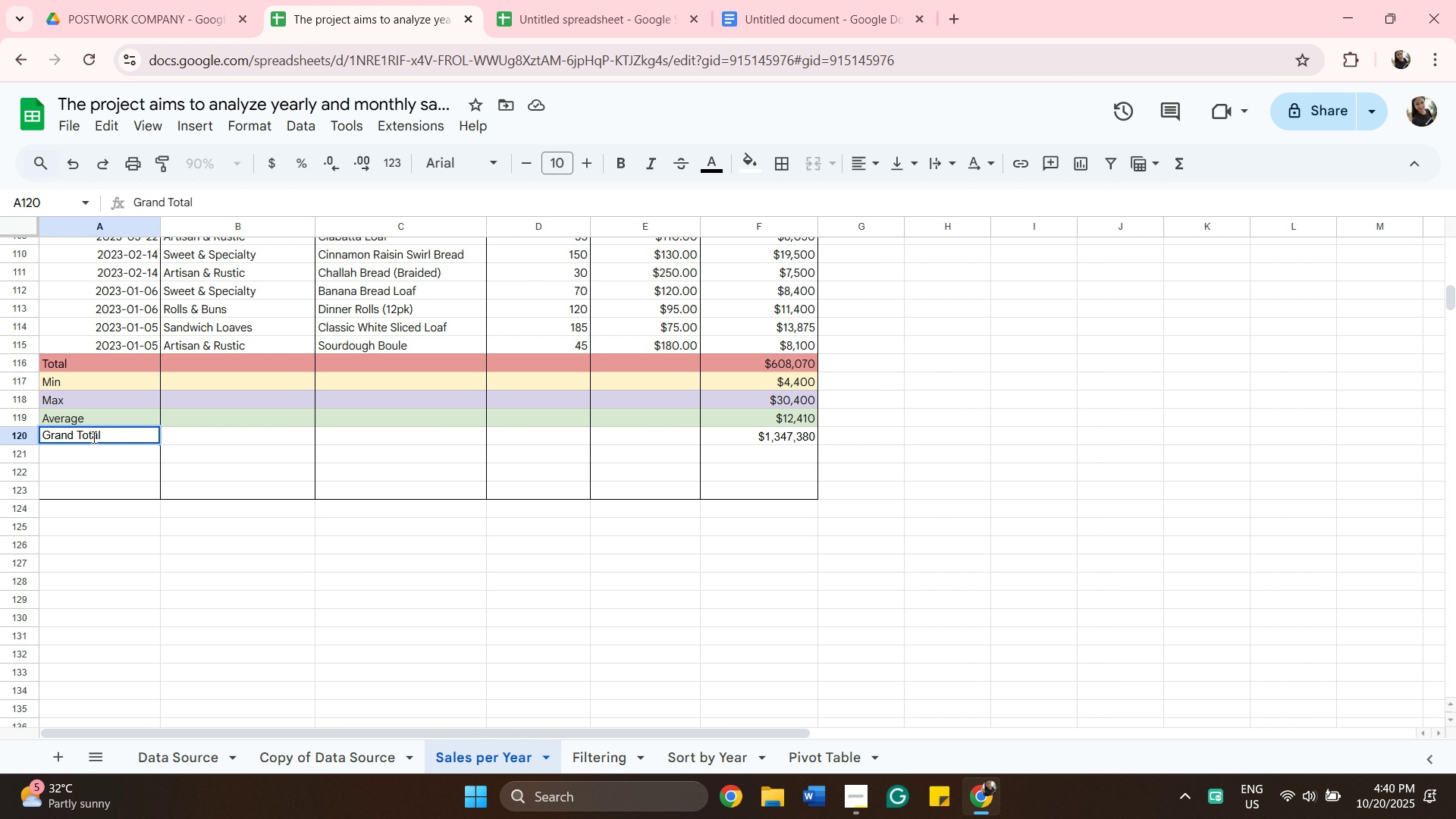 
wait(7.31)
 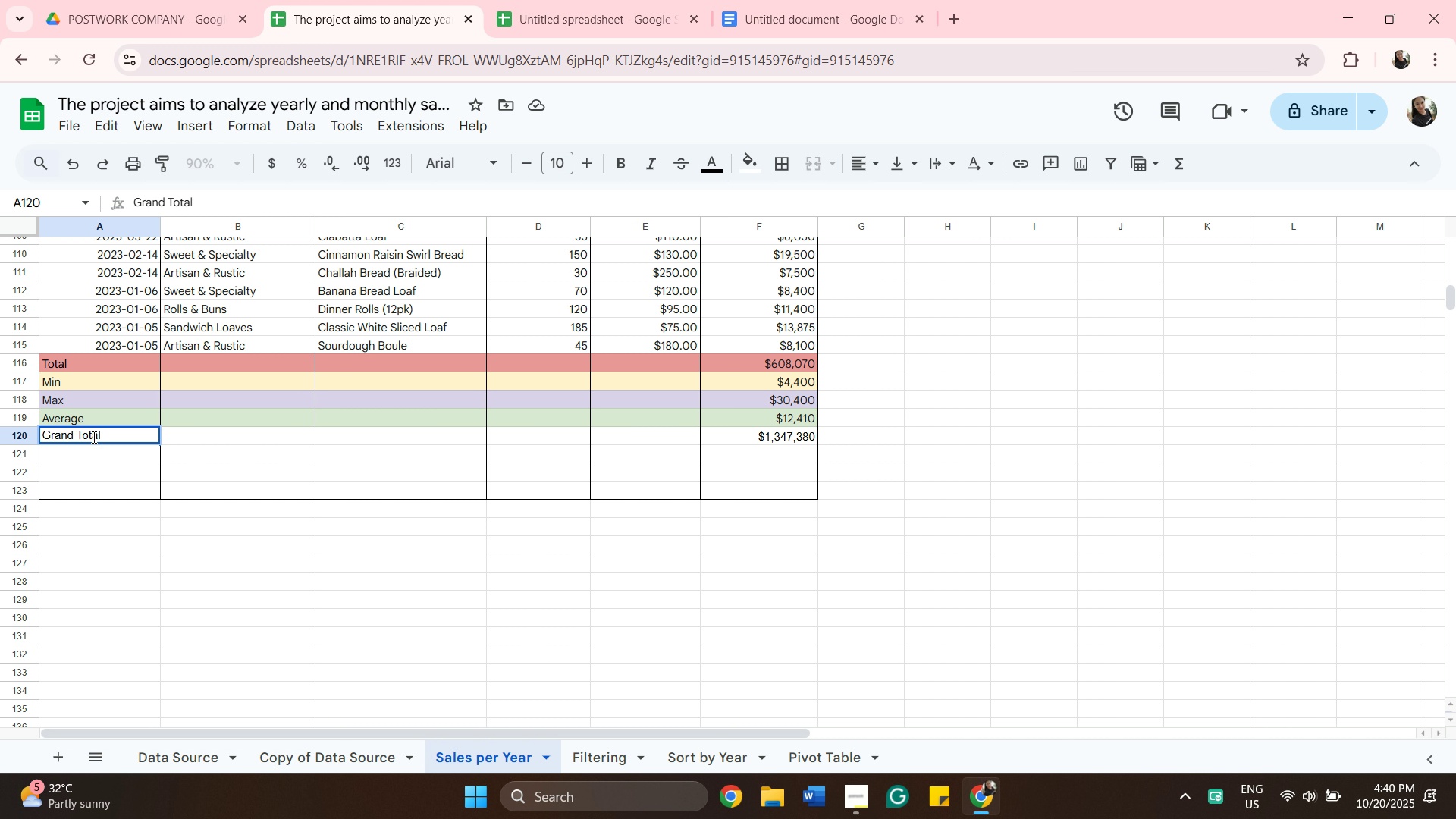 
left_click([344, 441])
 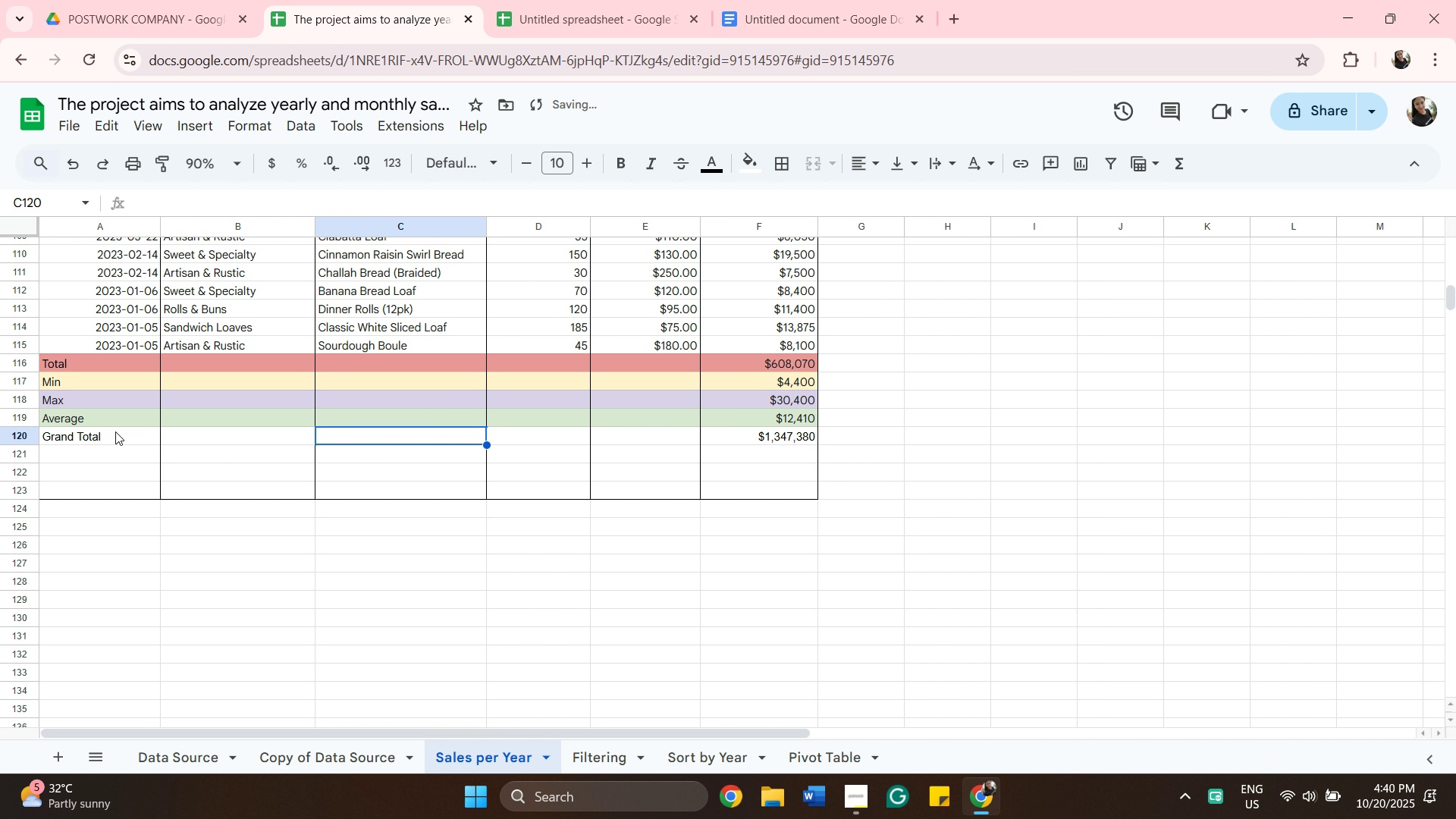 
left_click([117, 432])
 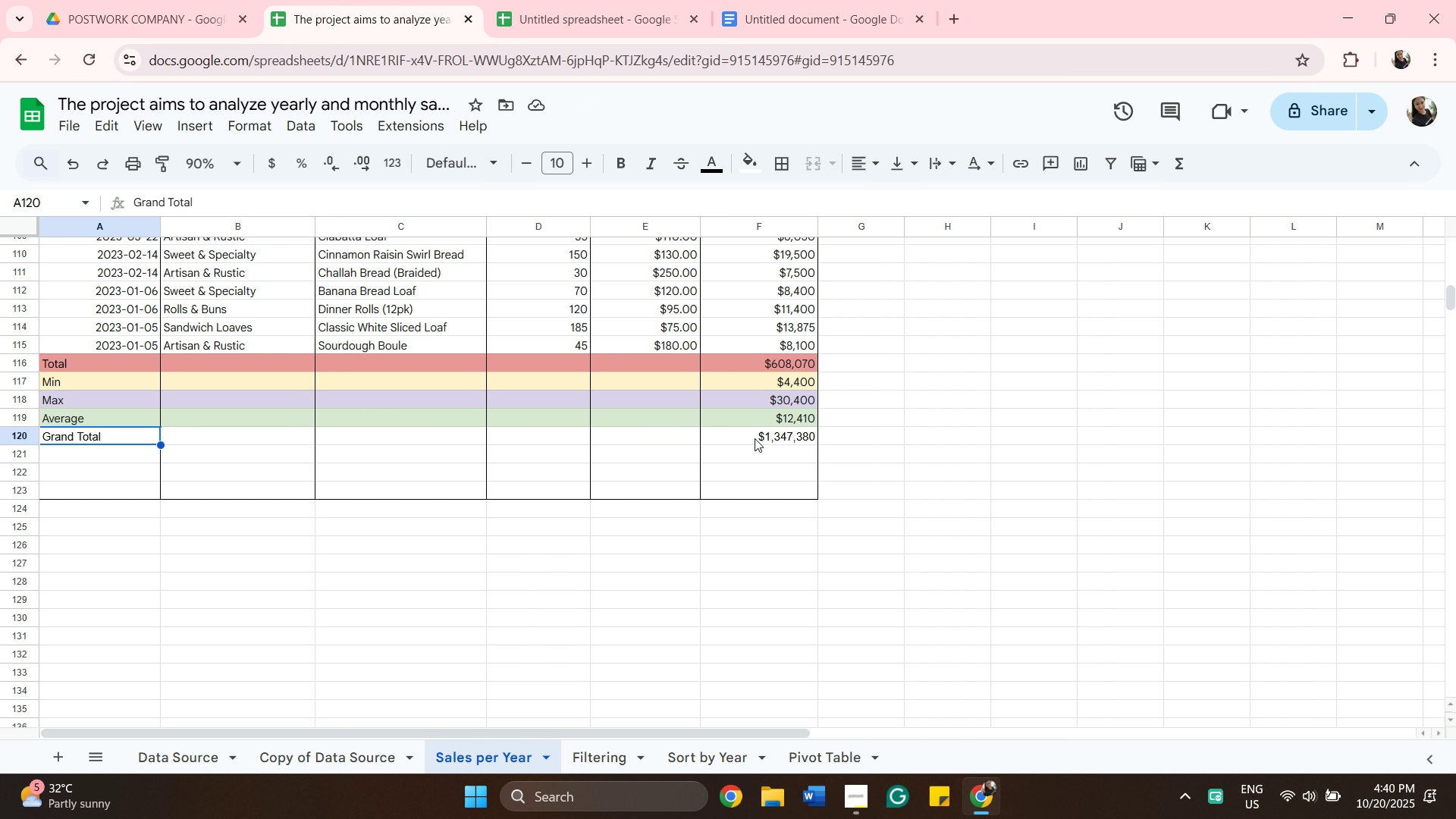 
hold_key(key=ShiftLeft, duration=0.51)
left_click([755, 438])
 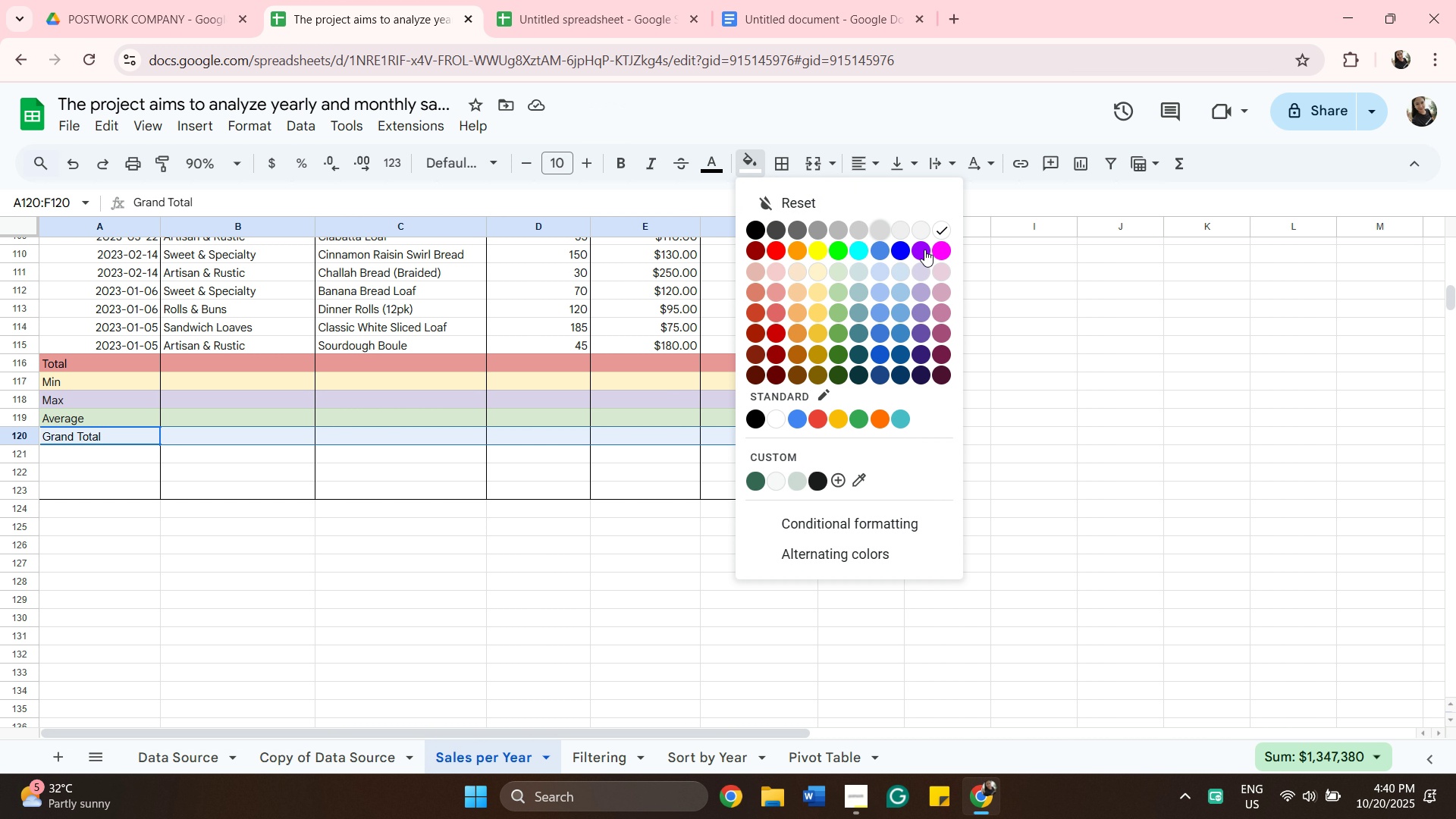 
wait(6.03)
 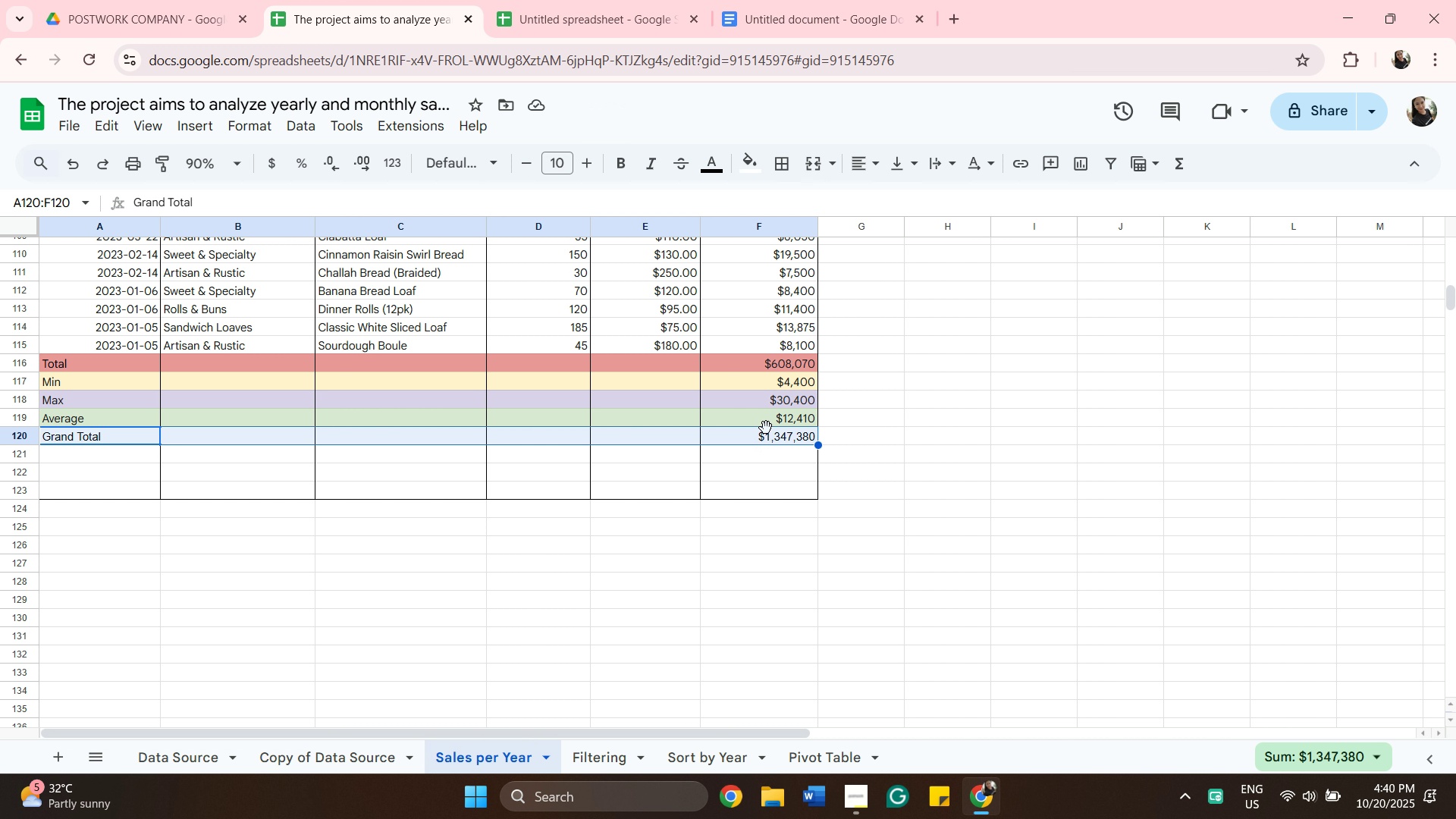 
left_click([945, 253])
 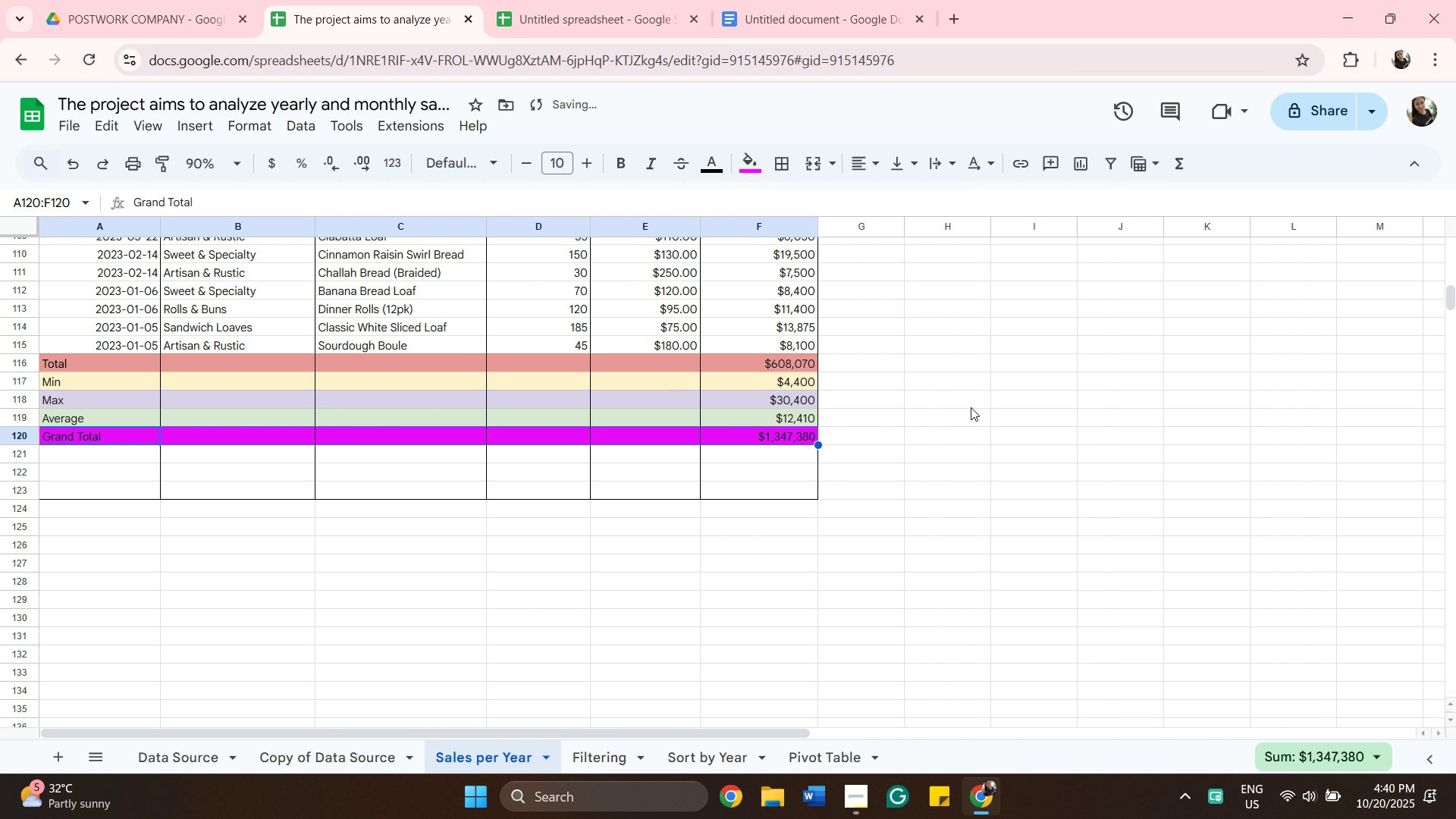 
scroll: coordinate [963, 400], scroll_direction: up, amount: 30.0
 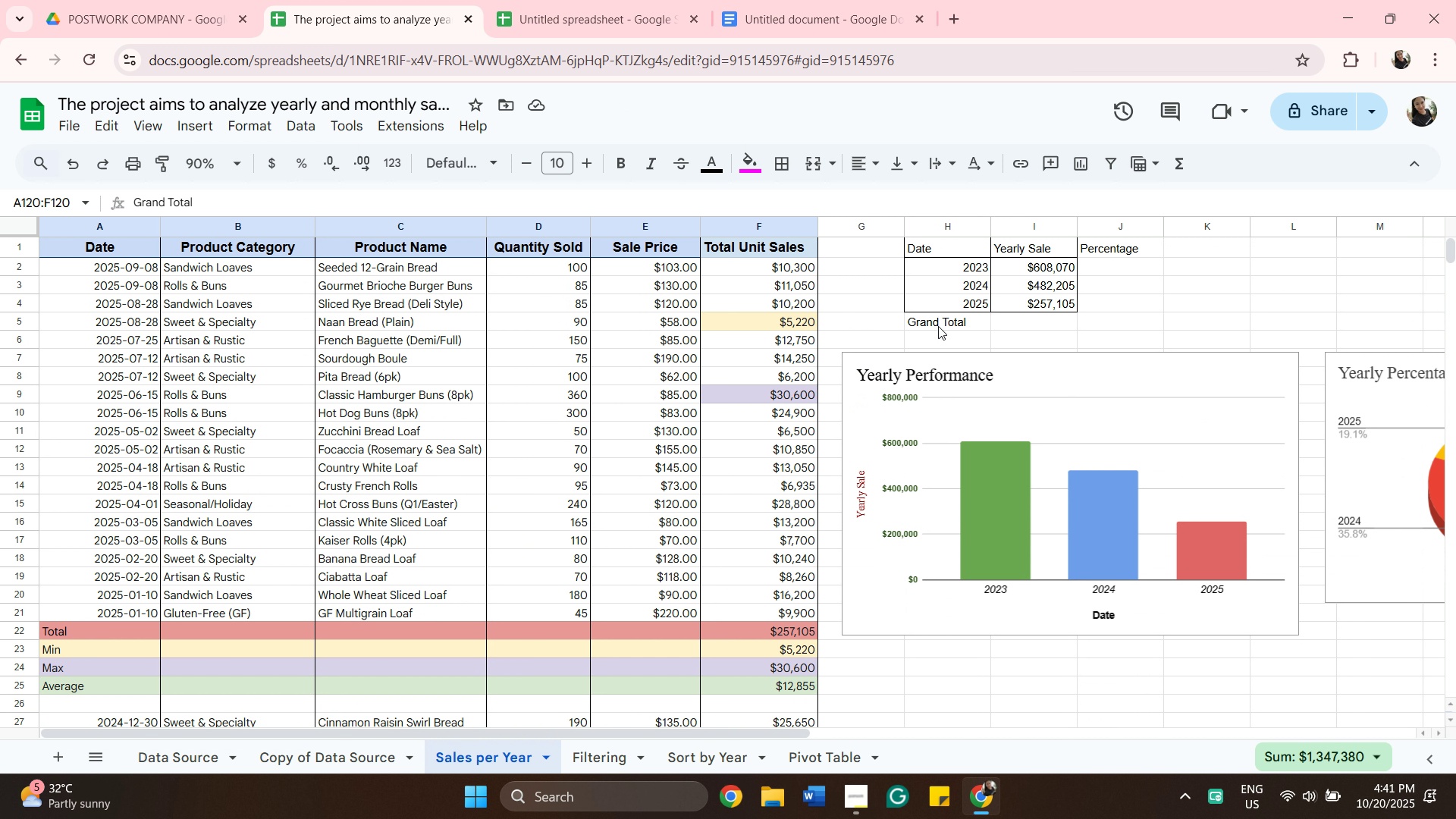 
left_click([934, 326])
 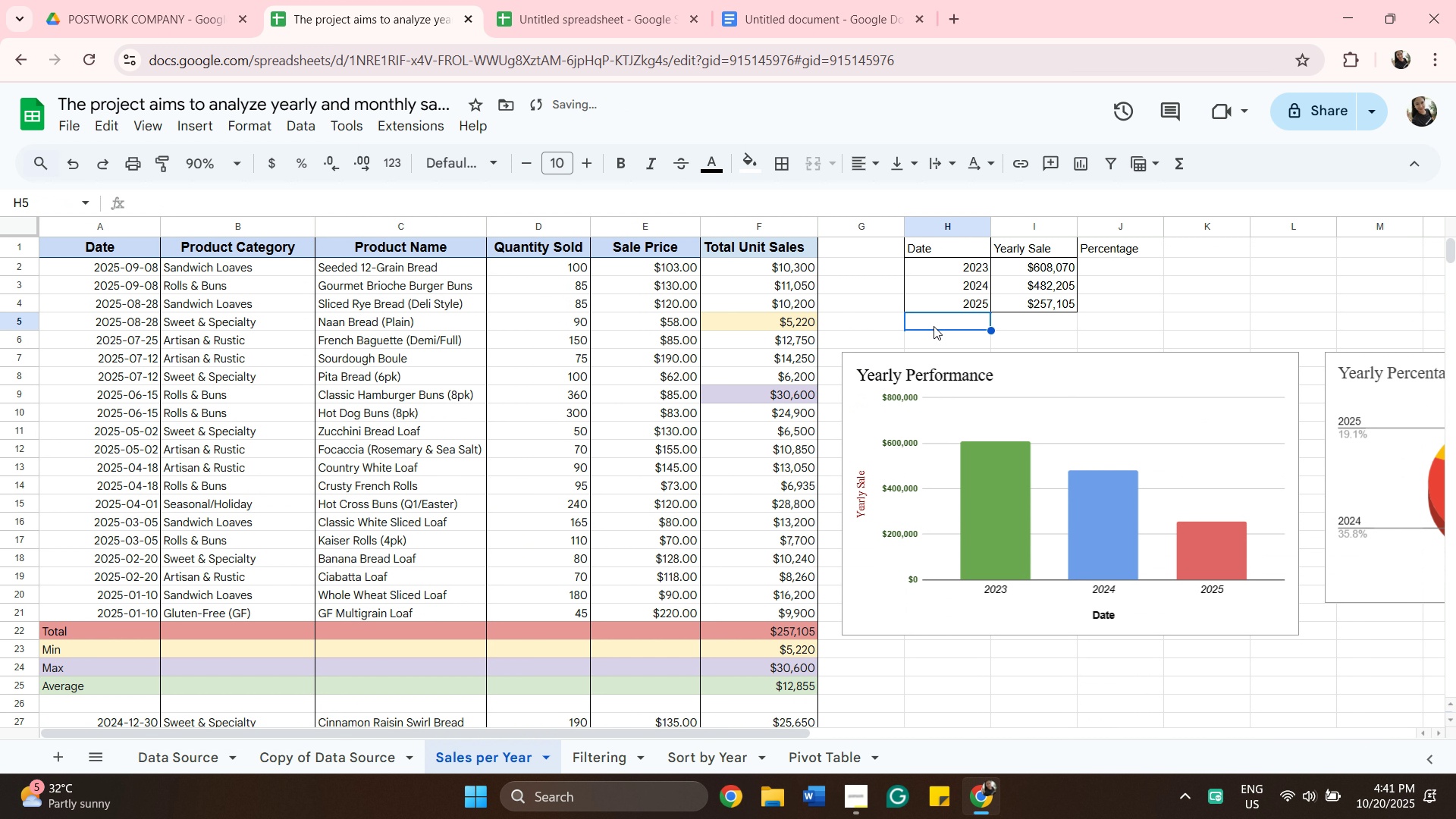 
key(Backspace)
 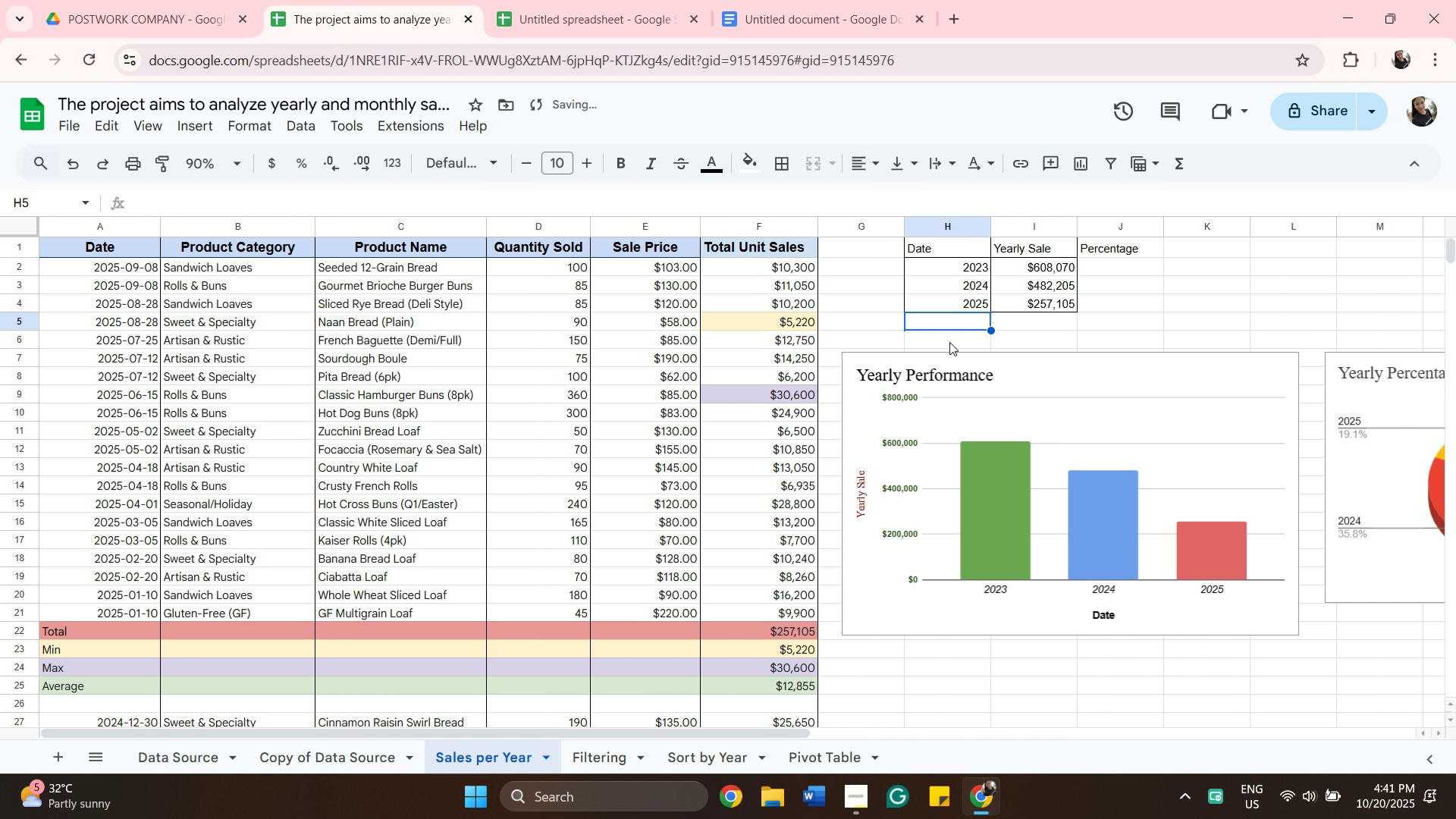 
left_click([949, 342])
 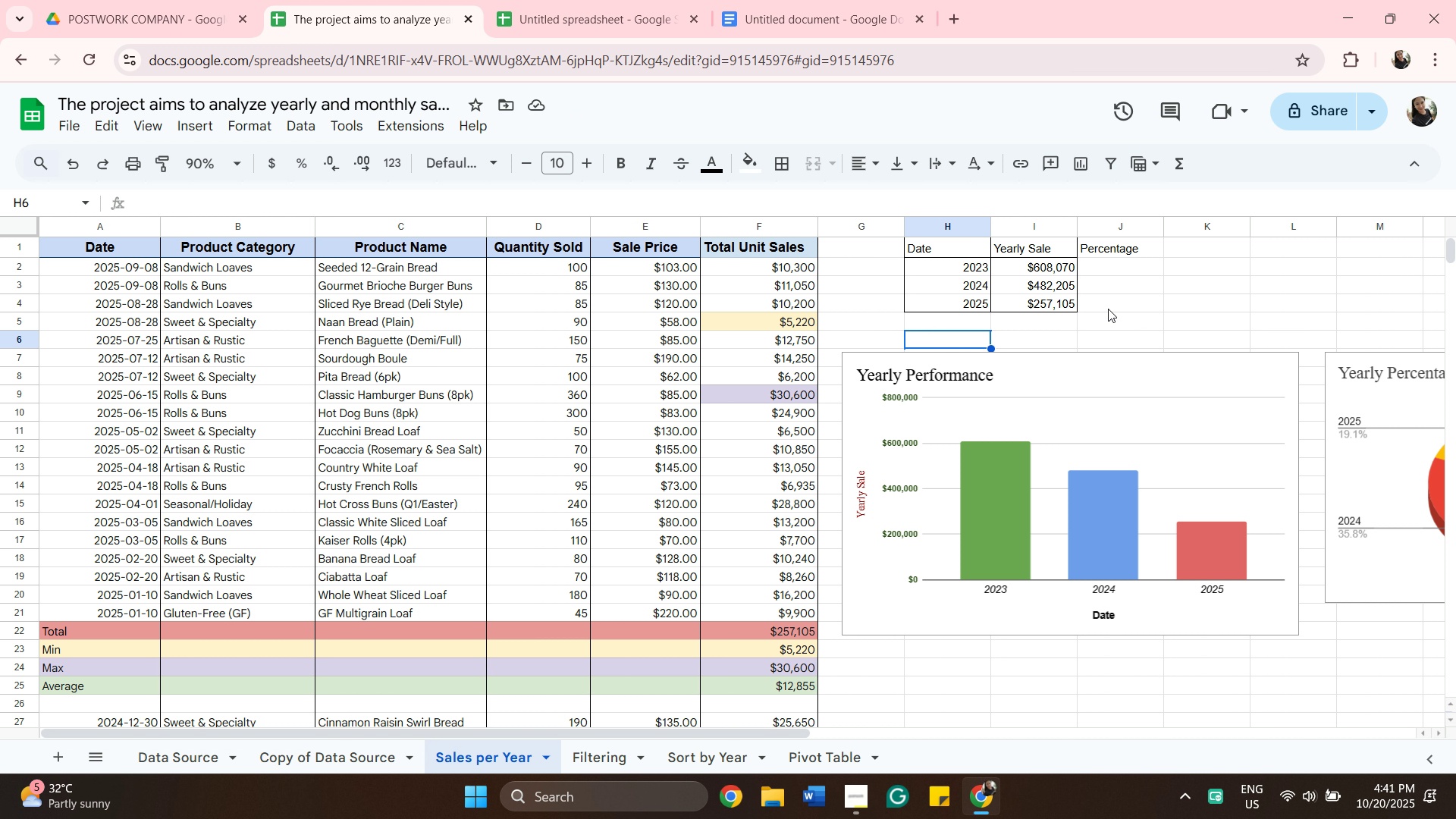 
wait(7.02)
 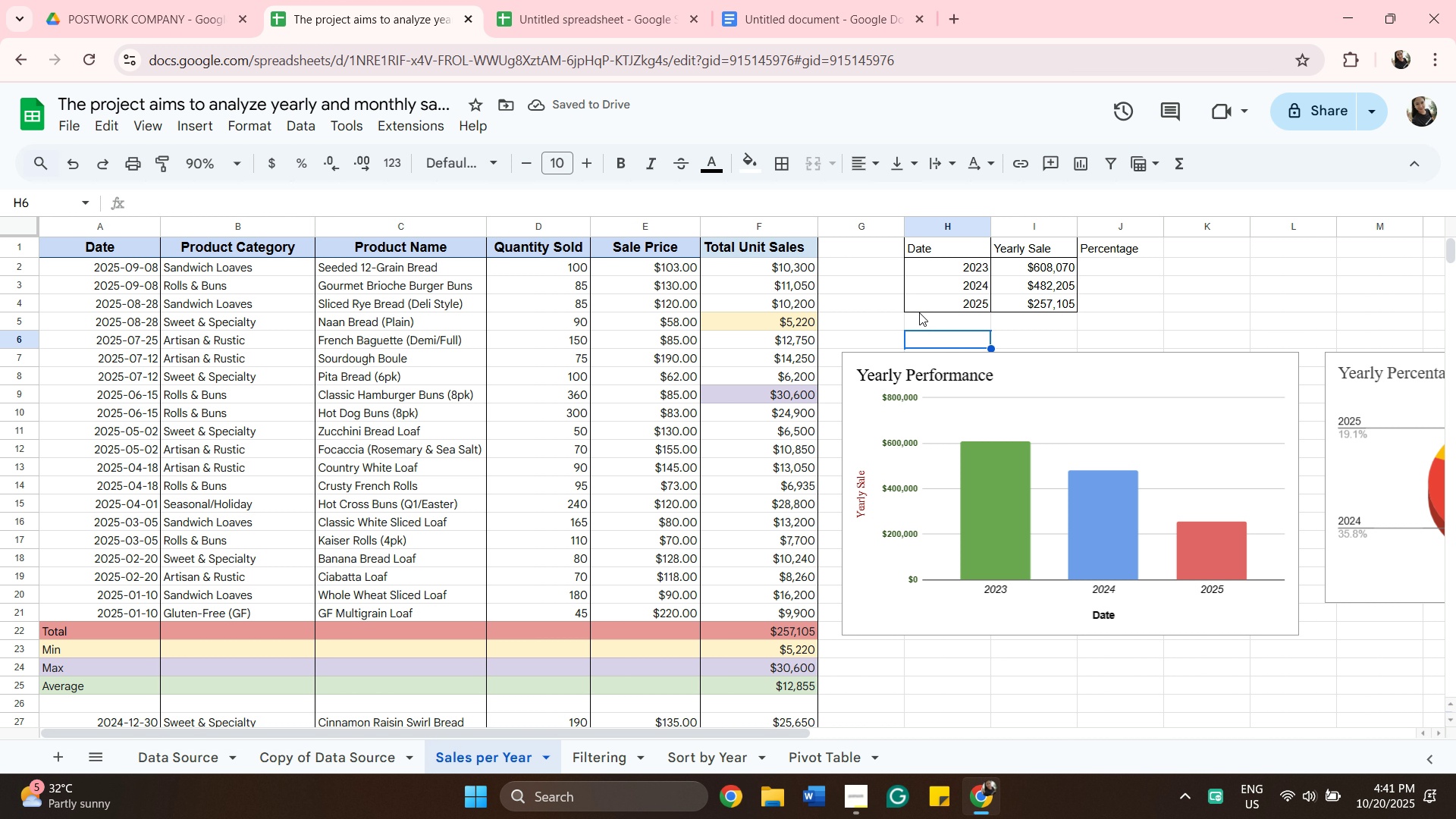 
scroll: coordinate [1039, 323], scroll_direction: down, amount: 10.0
 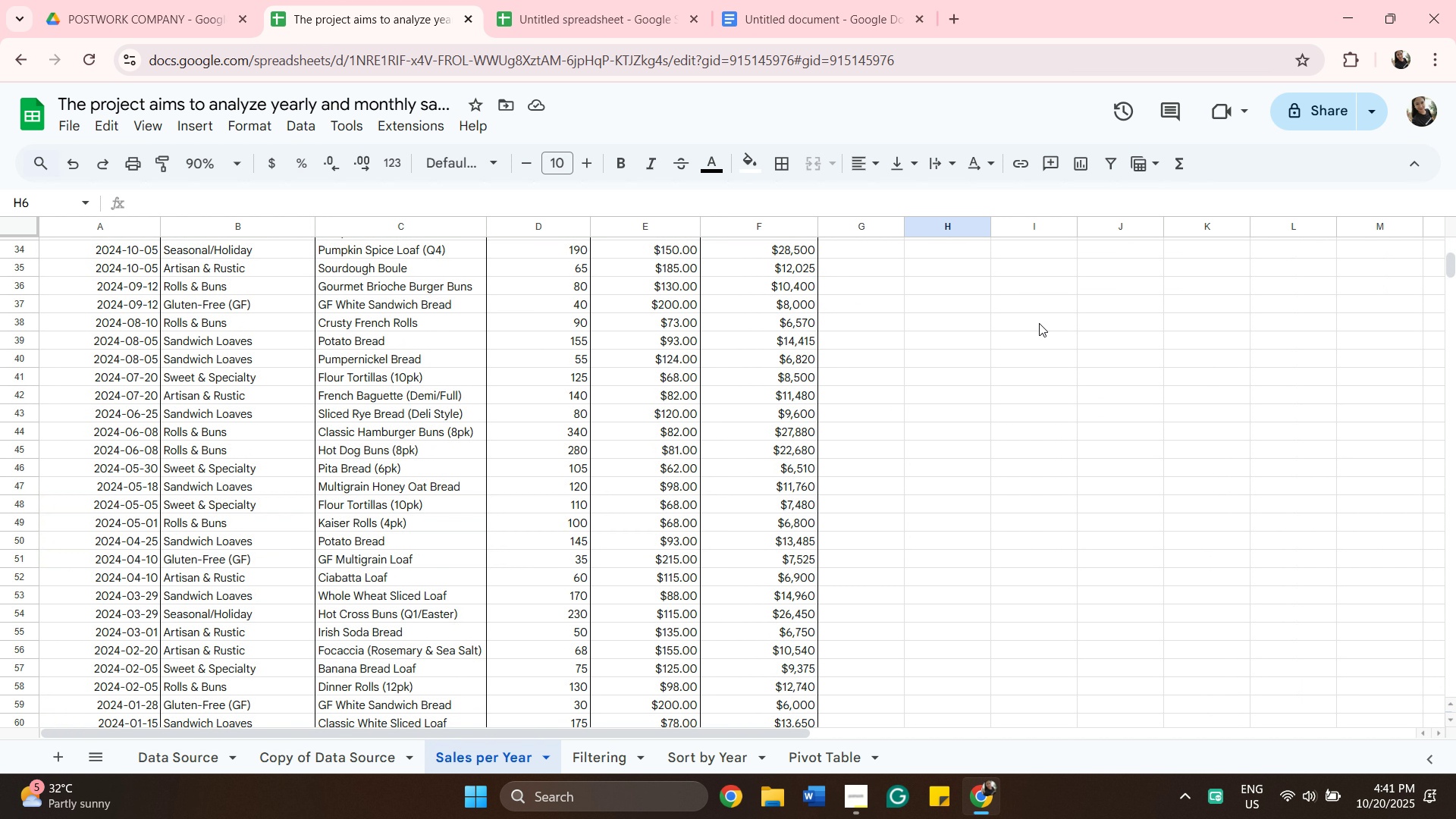 
scroll: coordinate [1039, 323], scroll_direction: up, amount: 9.0
 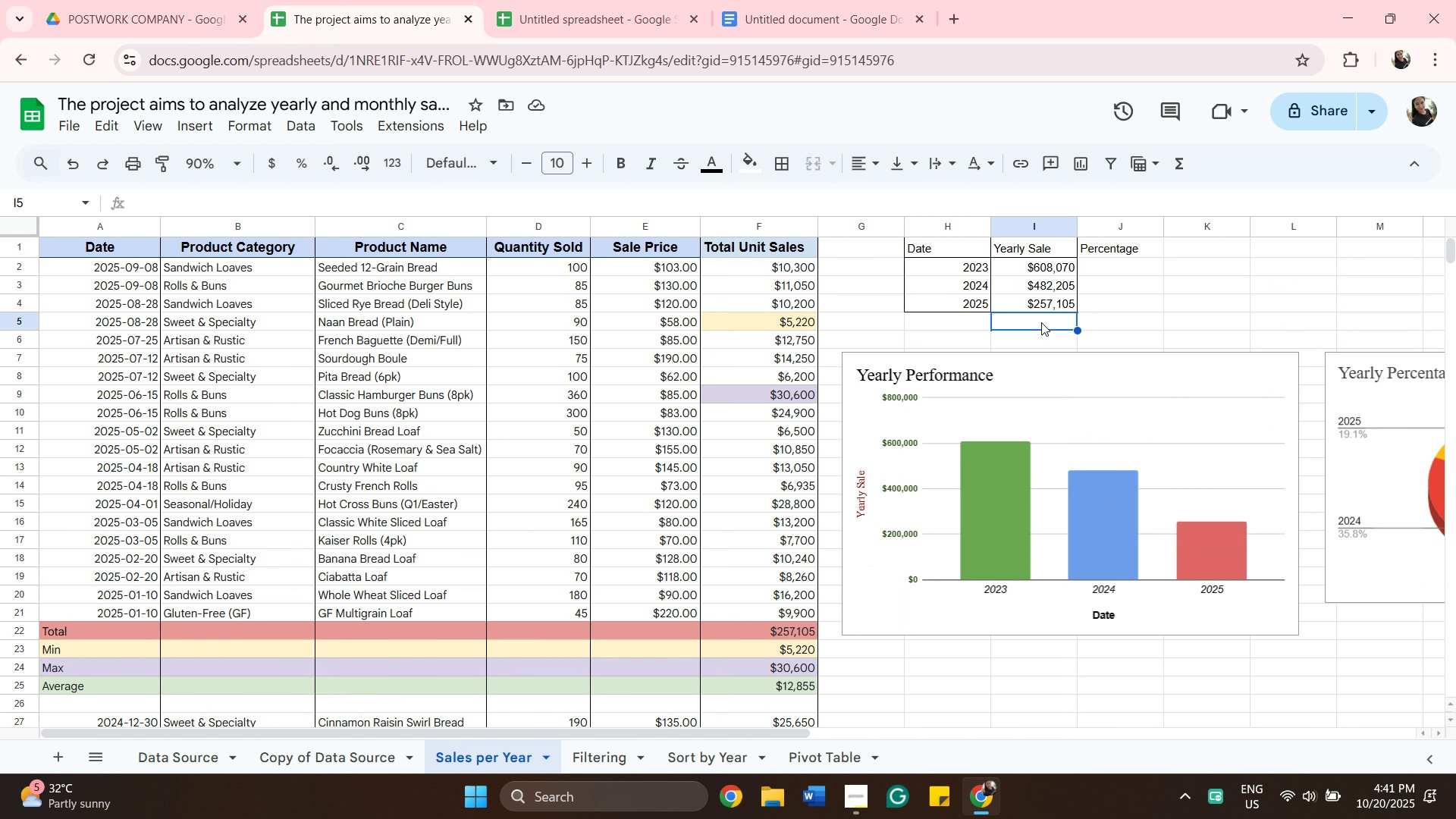 
left_click([1041, 322])
 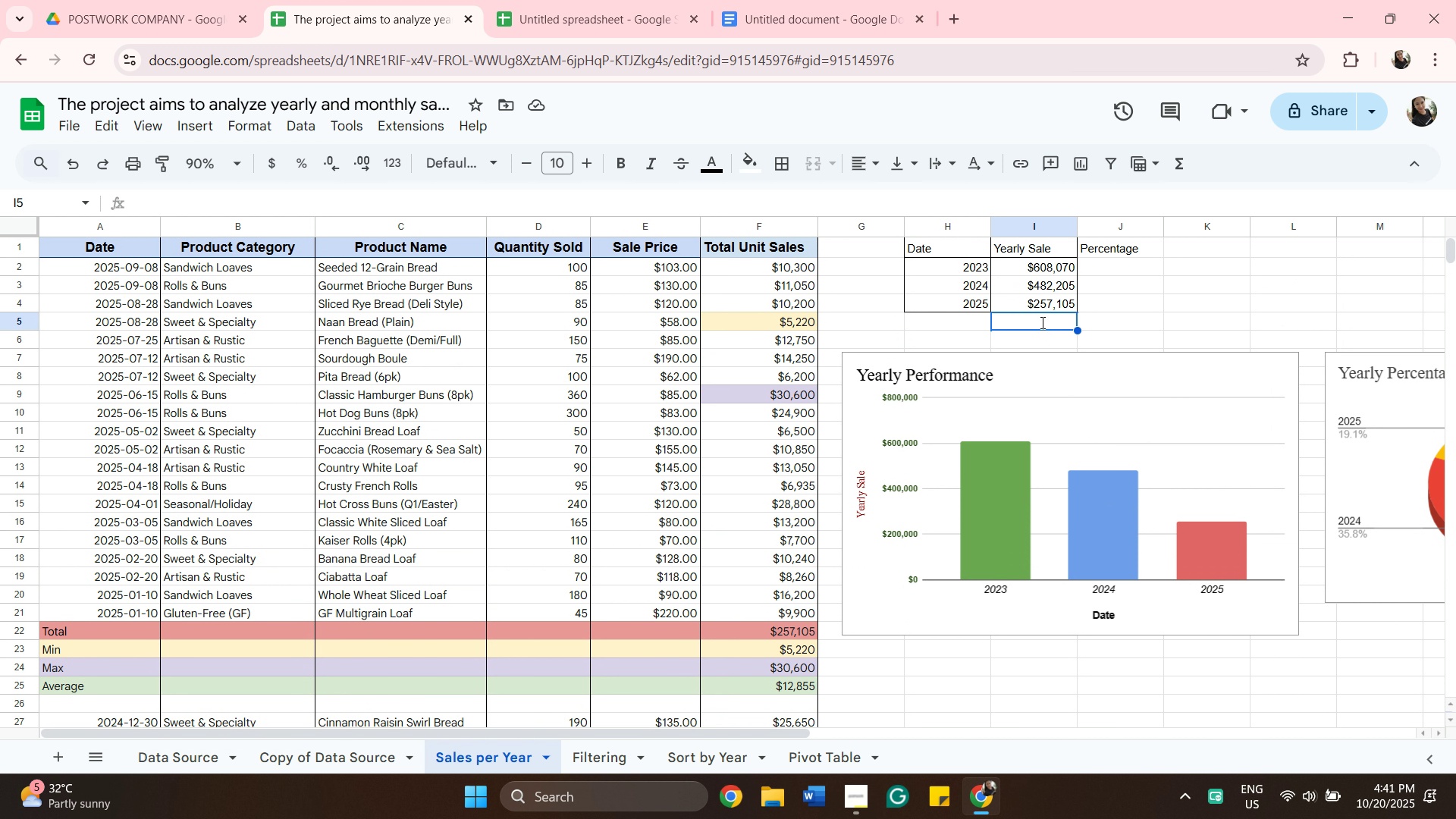 
key(Equal)
 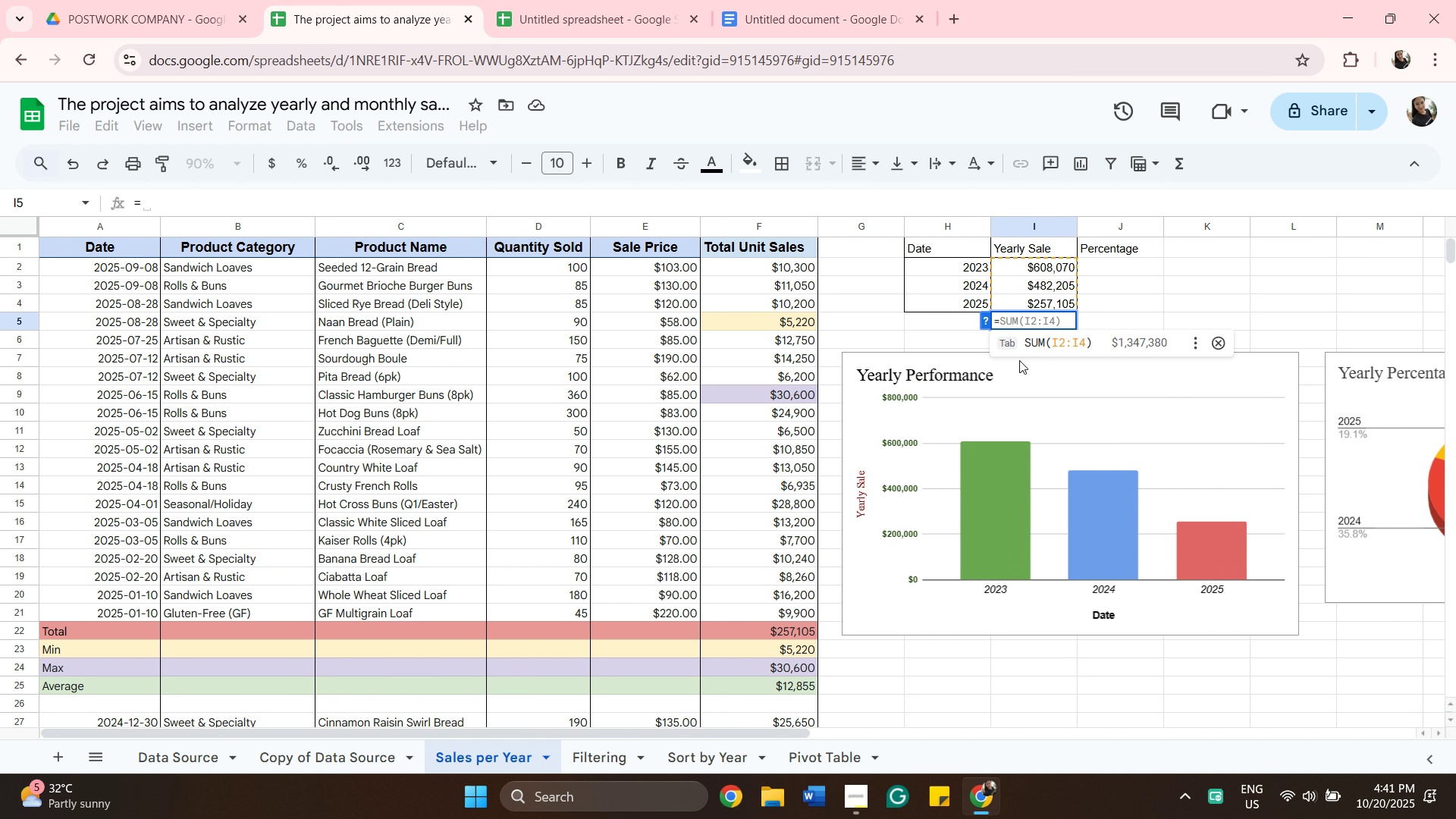 
key(S)
 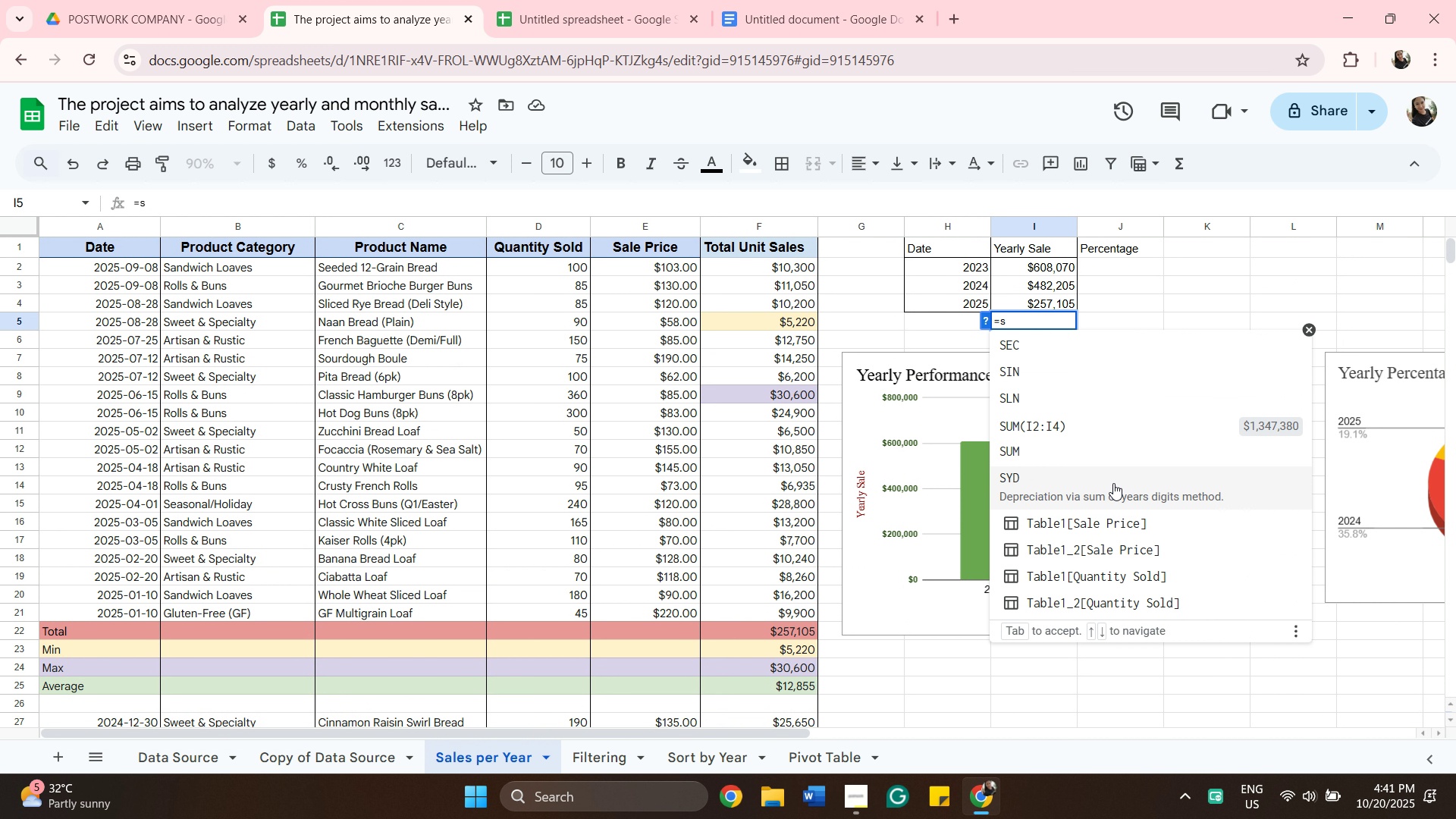 
left_click([1100, 462])
 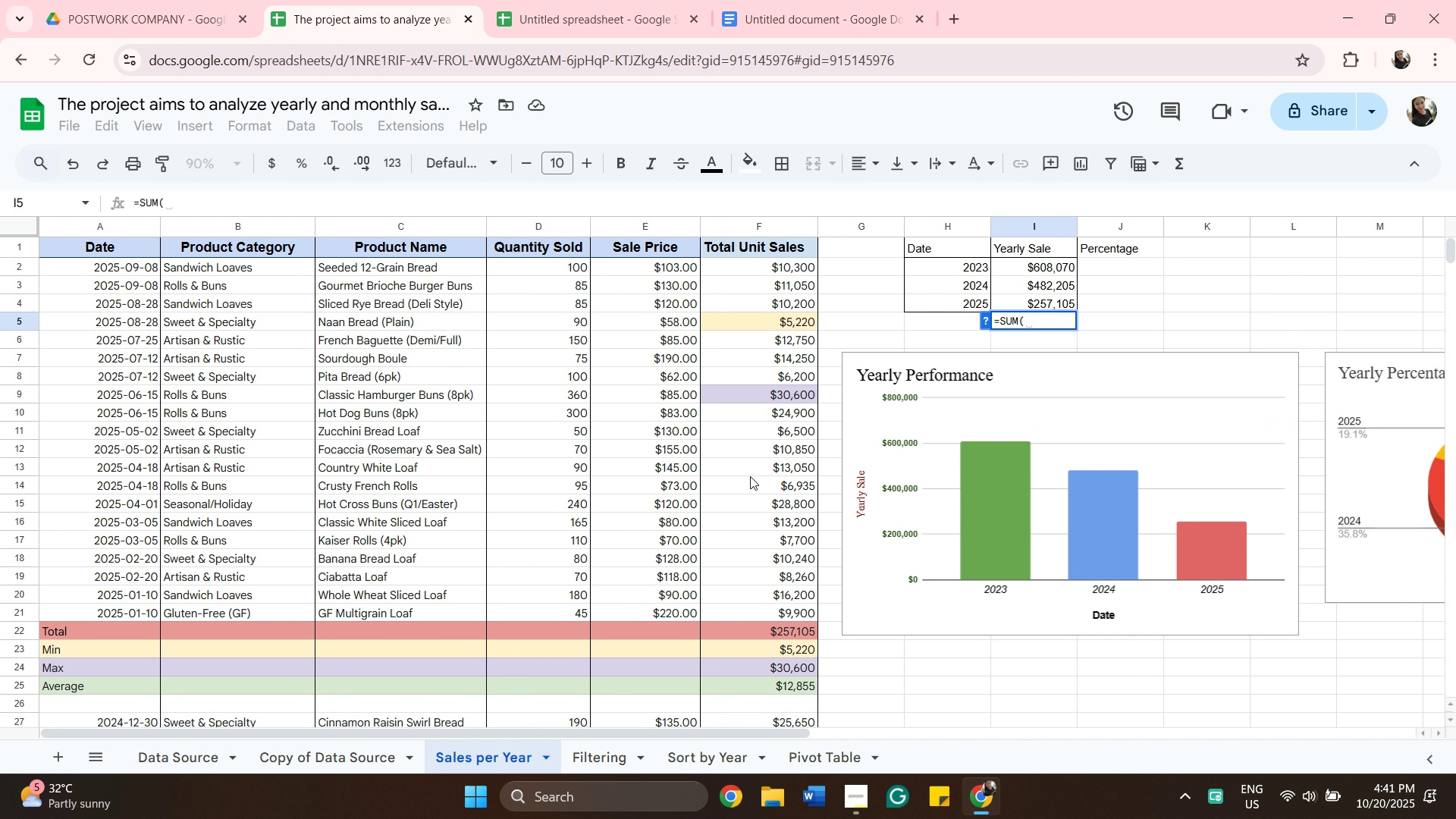 
scroll: coordinate [751, 578], scroll_direction: down, amount: 1.0
 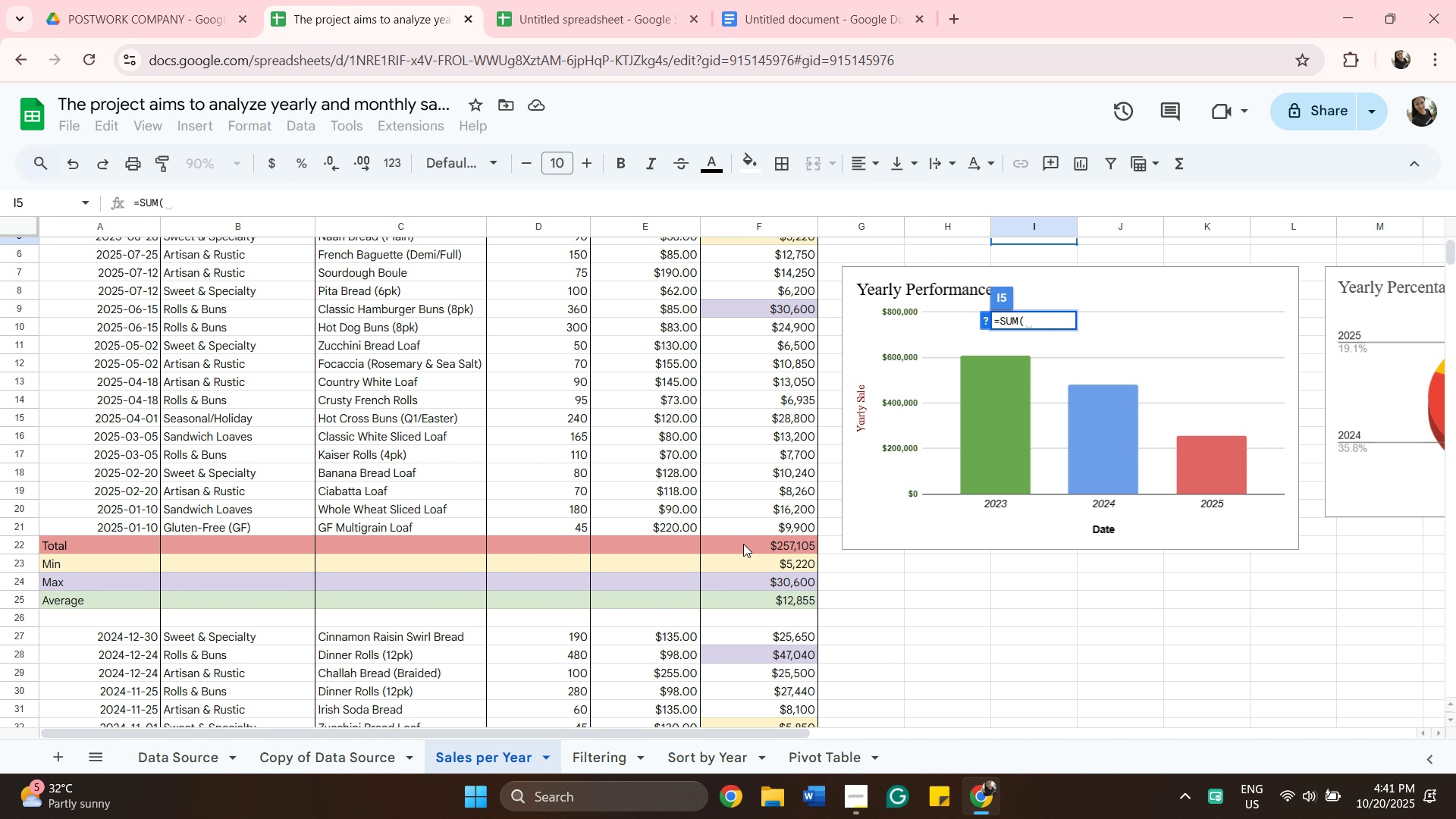 
left_click([743, 544])
 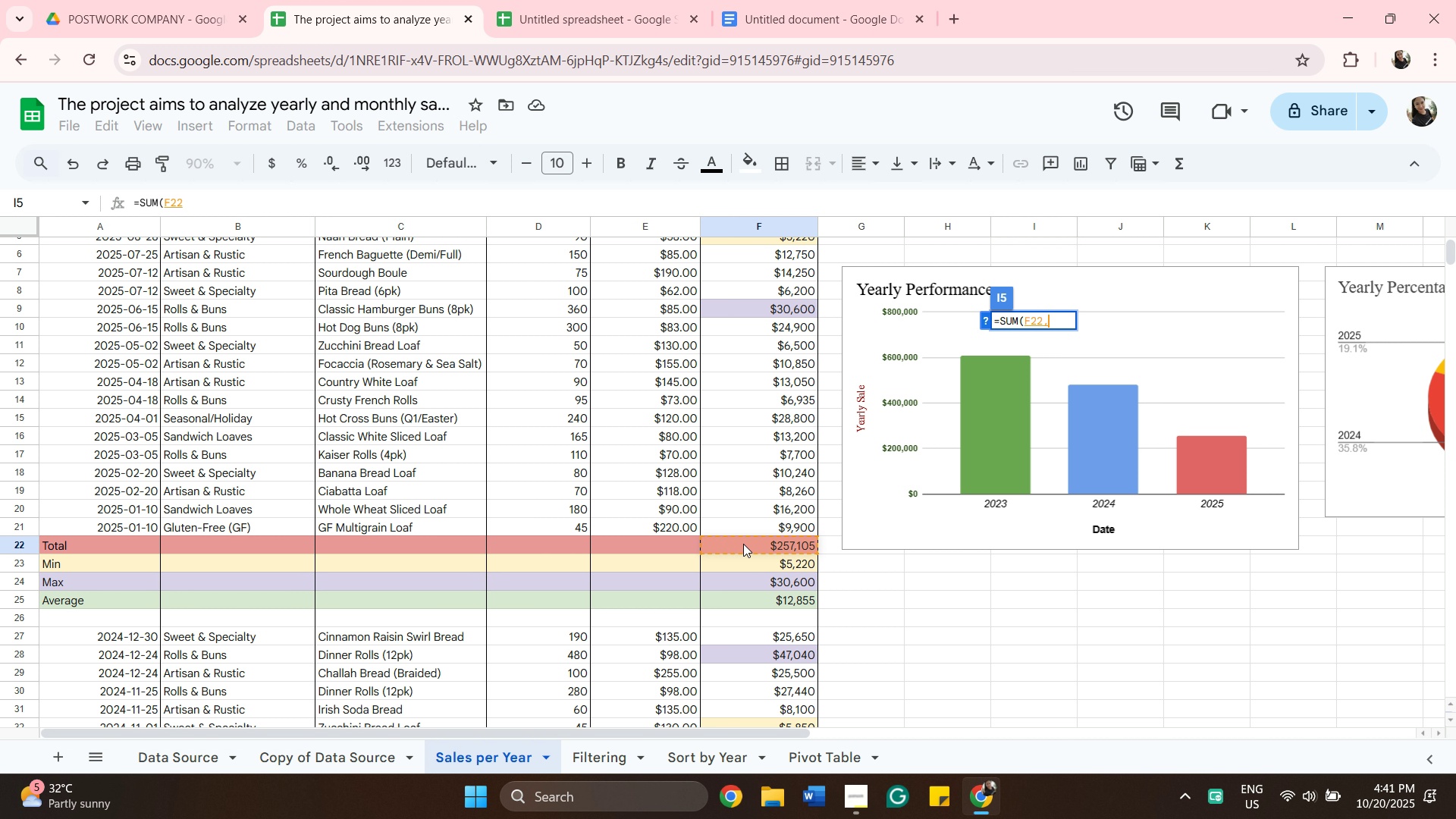 
key(Comma)
 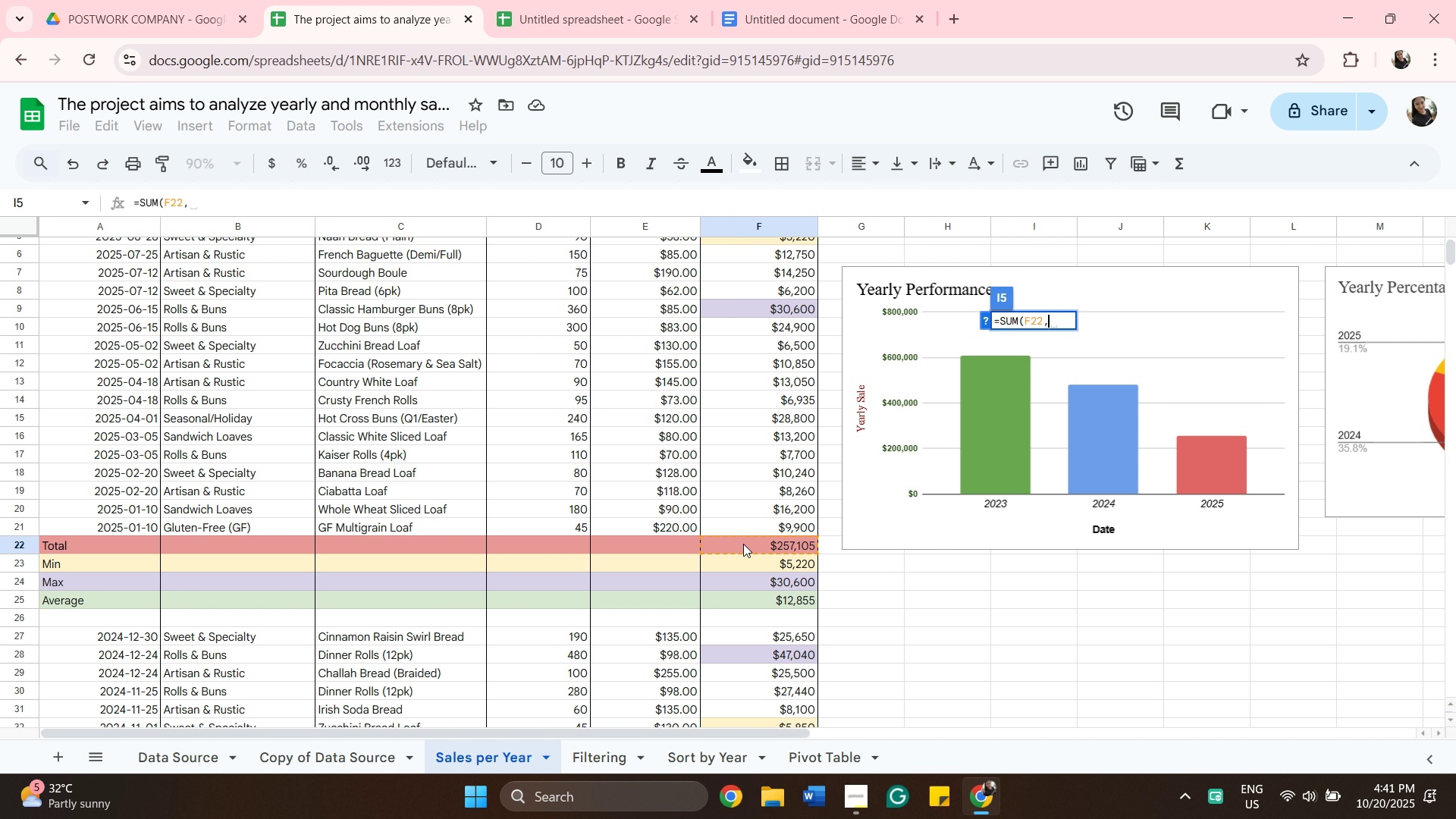 
scroll: coordinate [743, 544], scroll_direction: down, amount: 9.0
 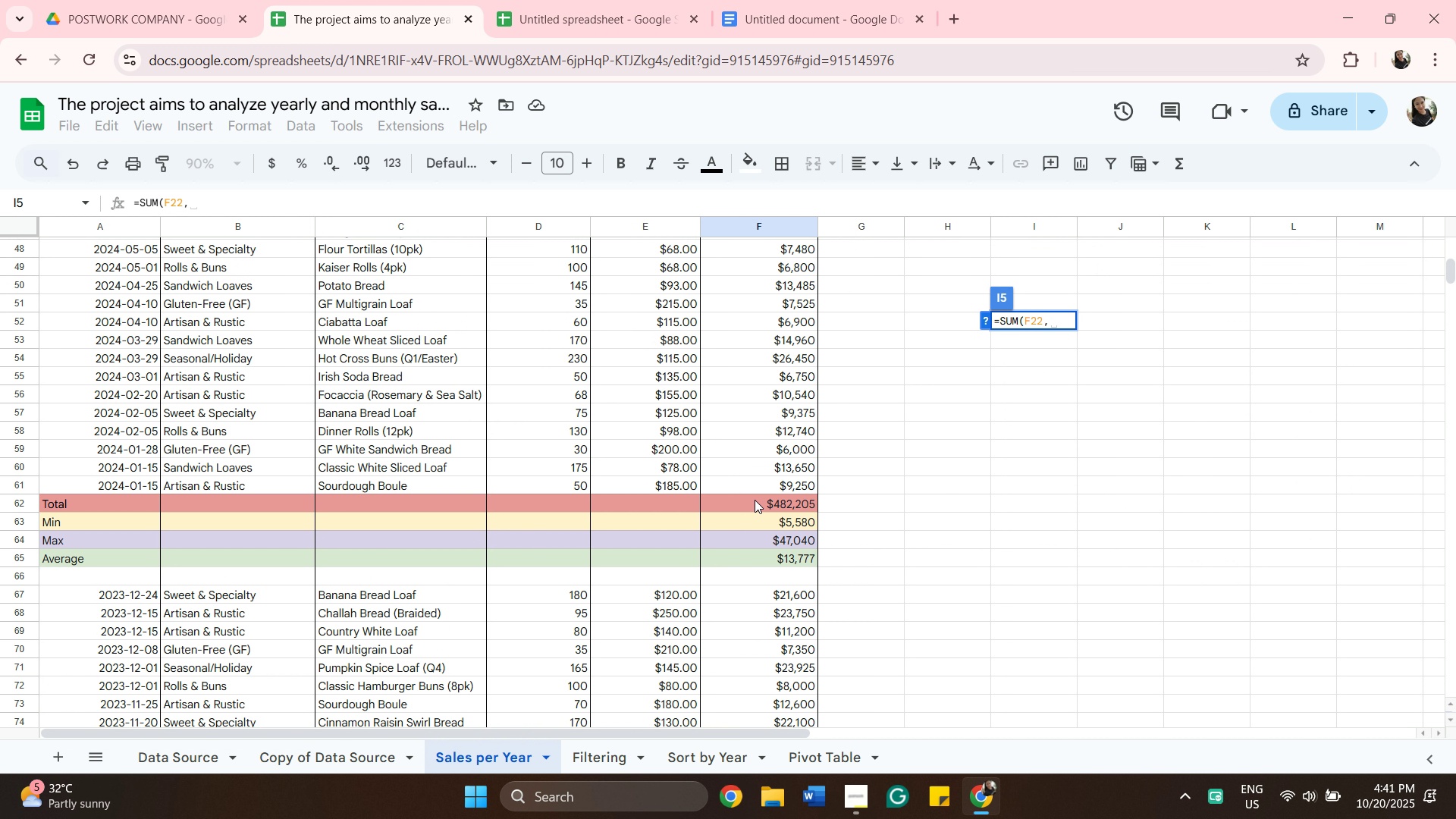 
left_click([755, 500])
 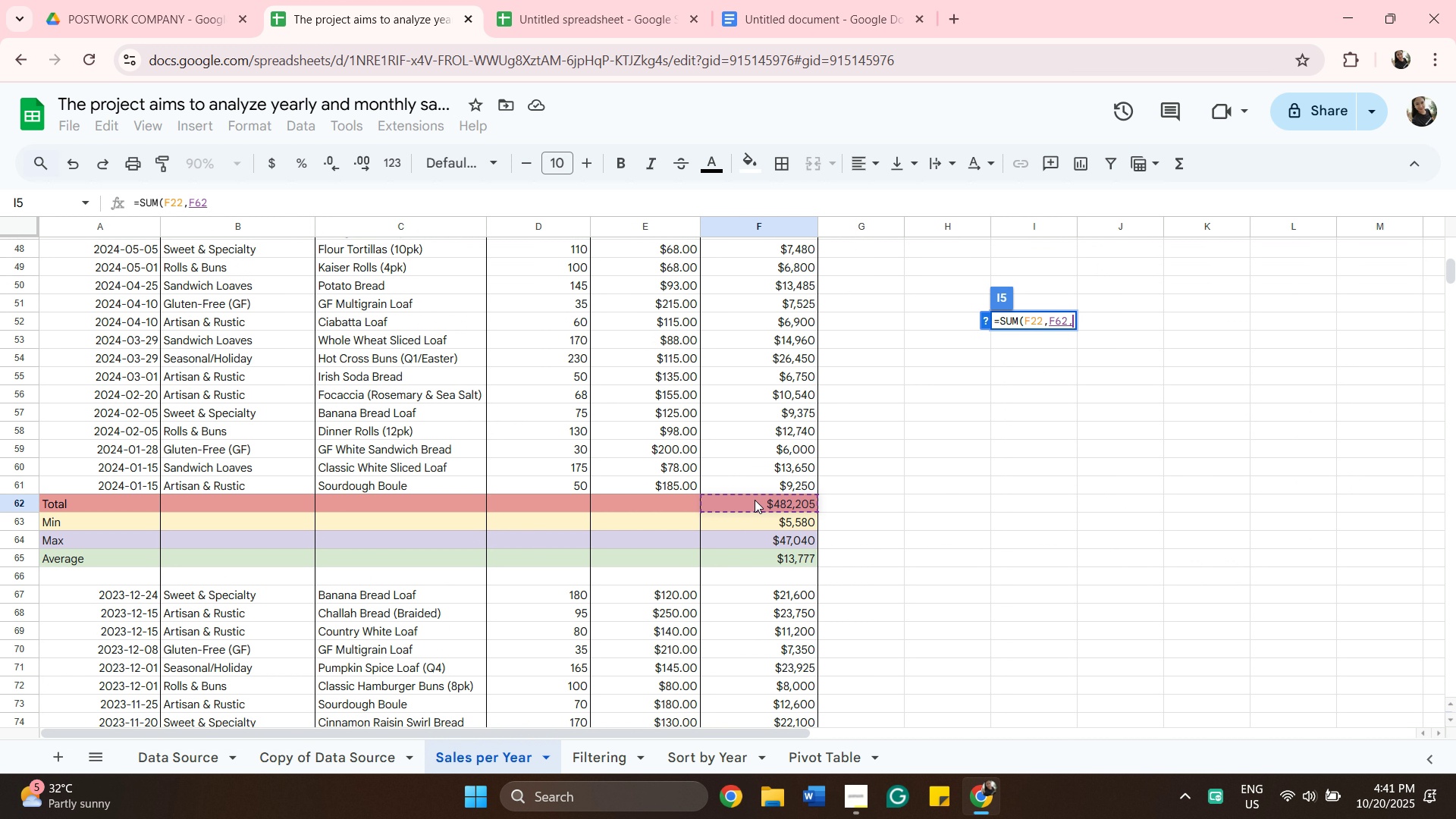 
key(Comma)
 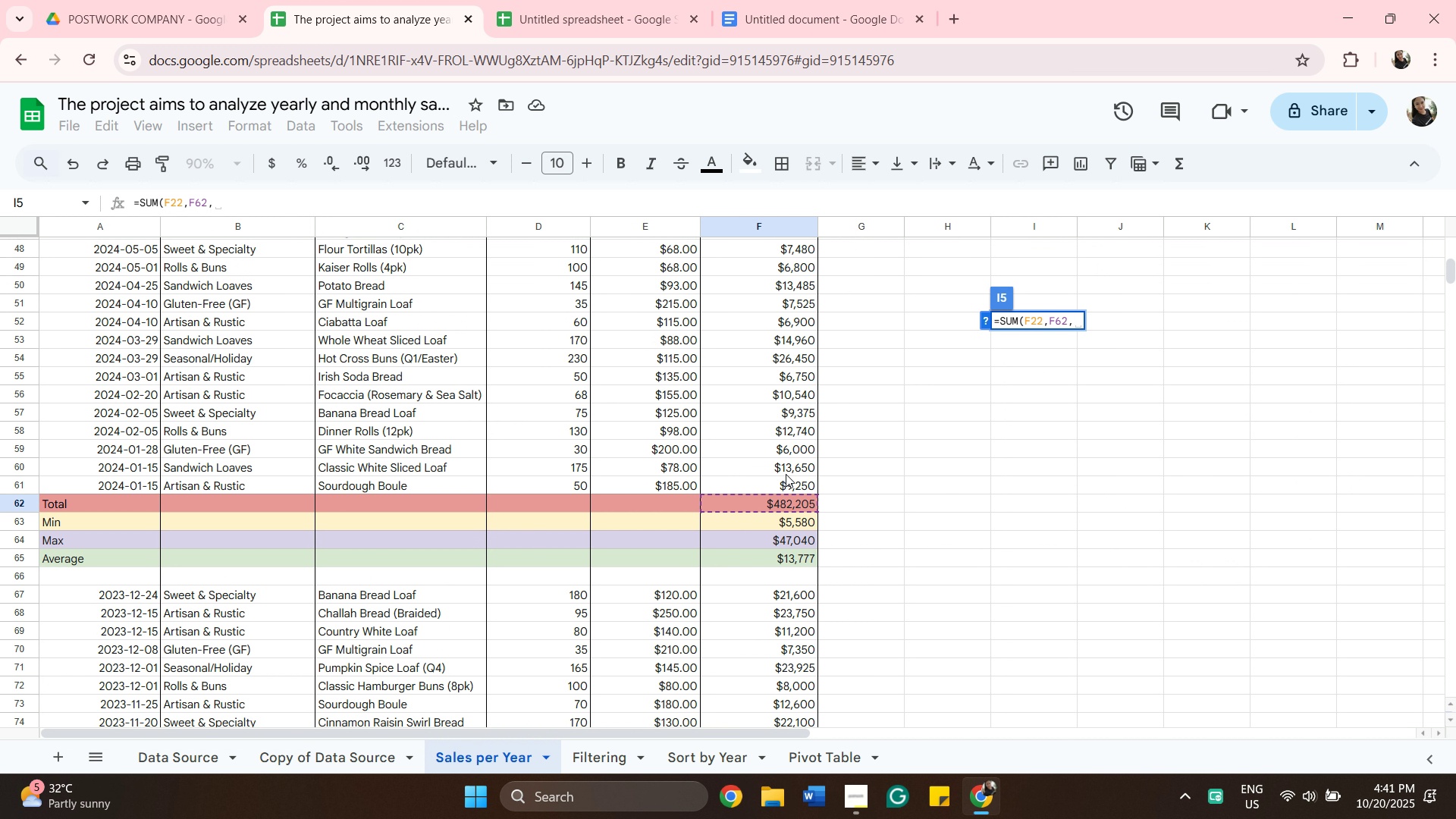 
scroll: coordinate [803, 485], scroll_direction: down, amount: 11.0
 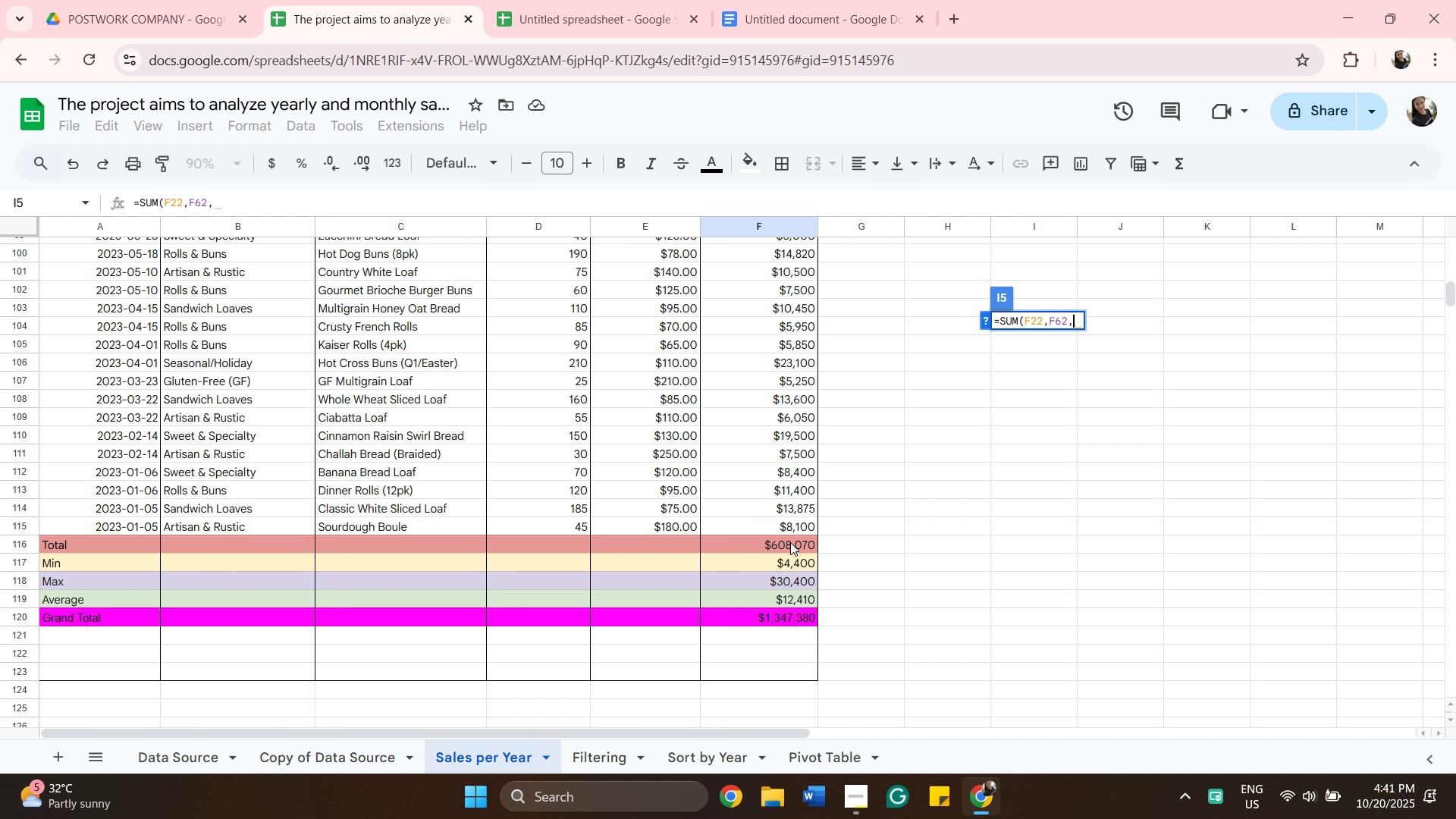 
left_click([790, 542])
 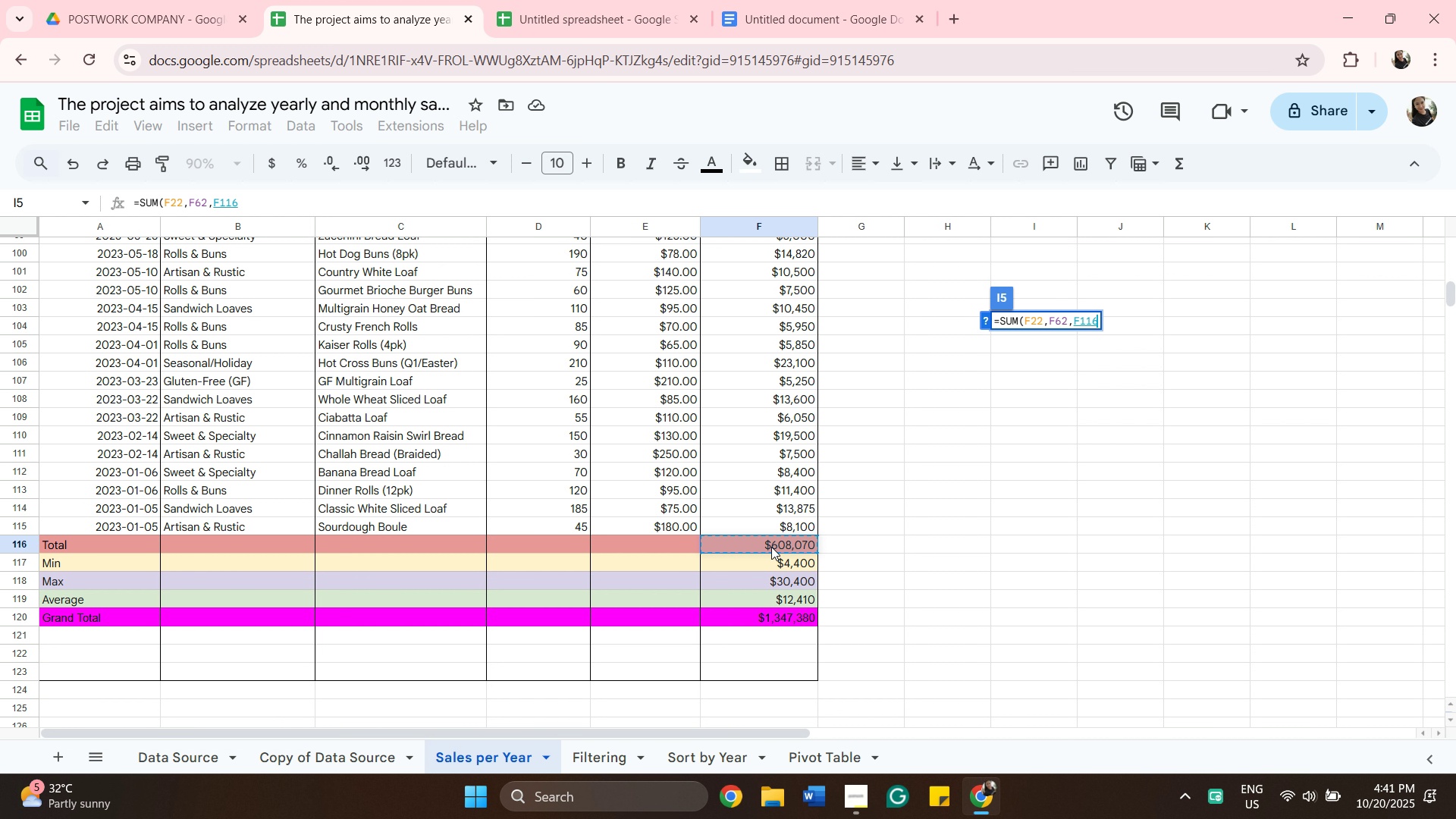 
key(Enter)
 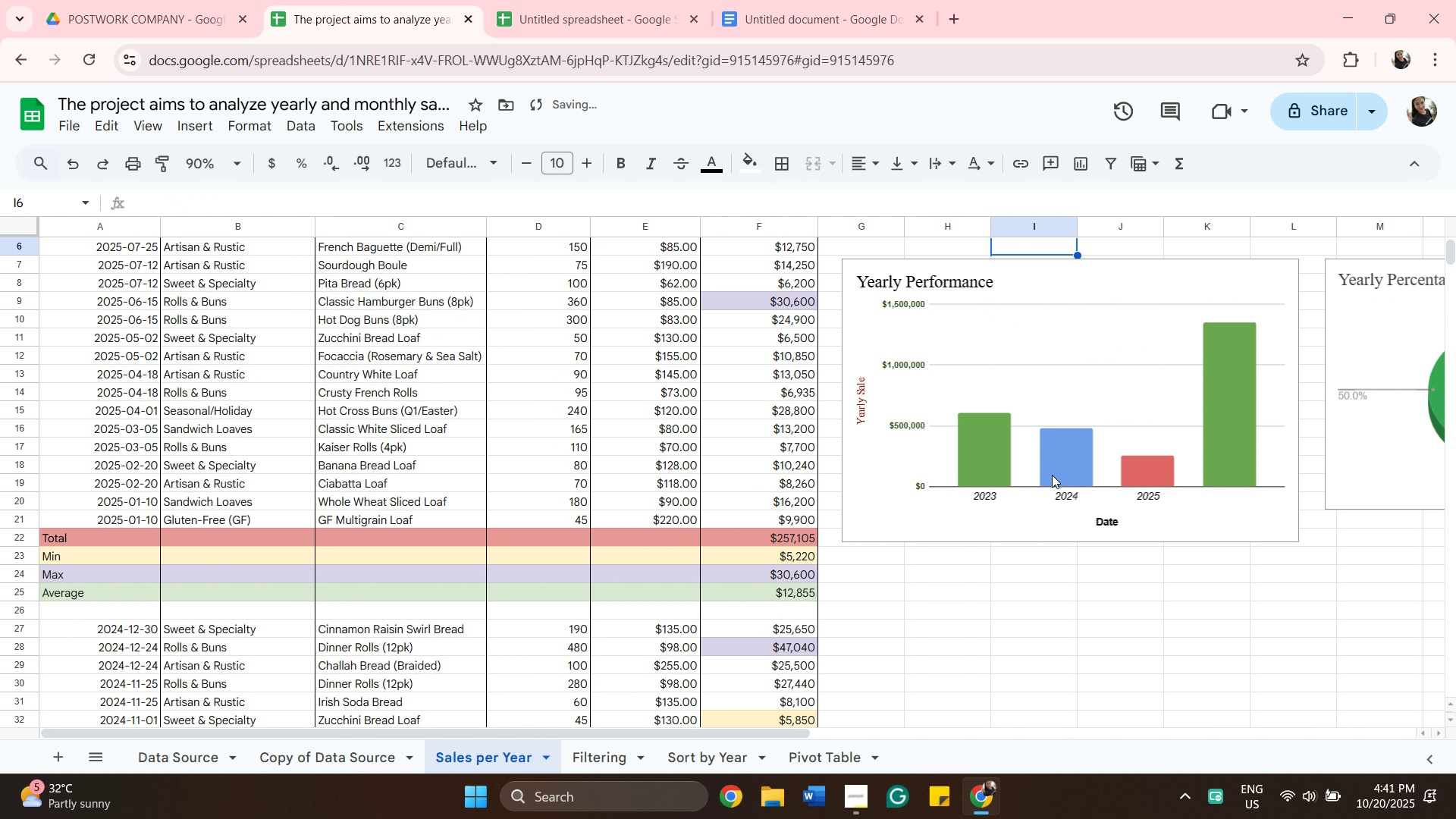 
scroll: coordinate [1200, 419], scroll_direction: up, amount: 3.0
 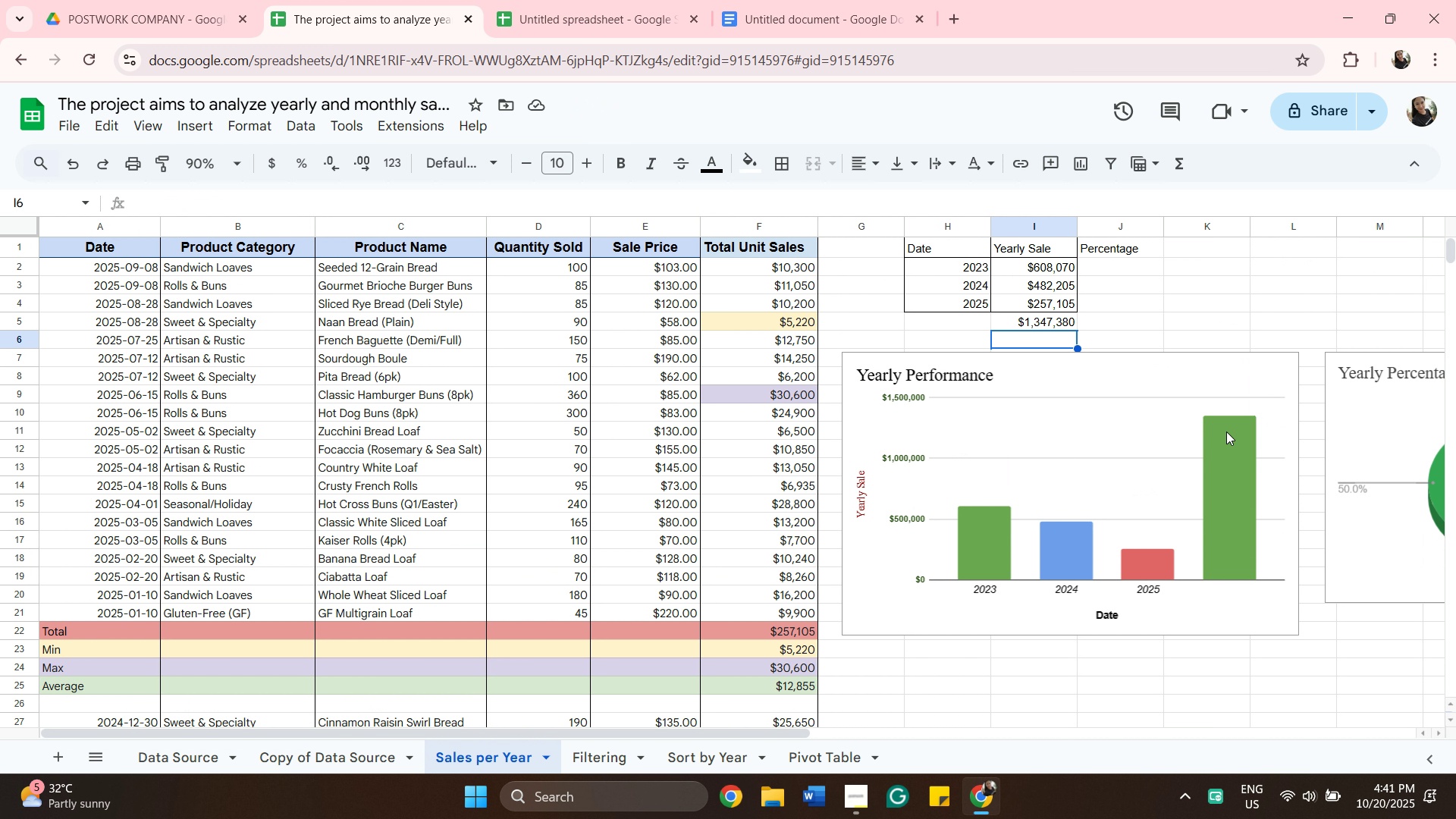 
scroll: coordinate [826, 626], scroll_direction: down, amount: 22.0
 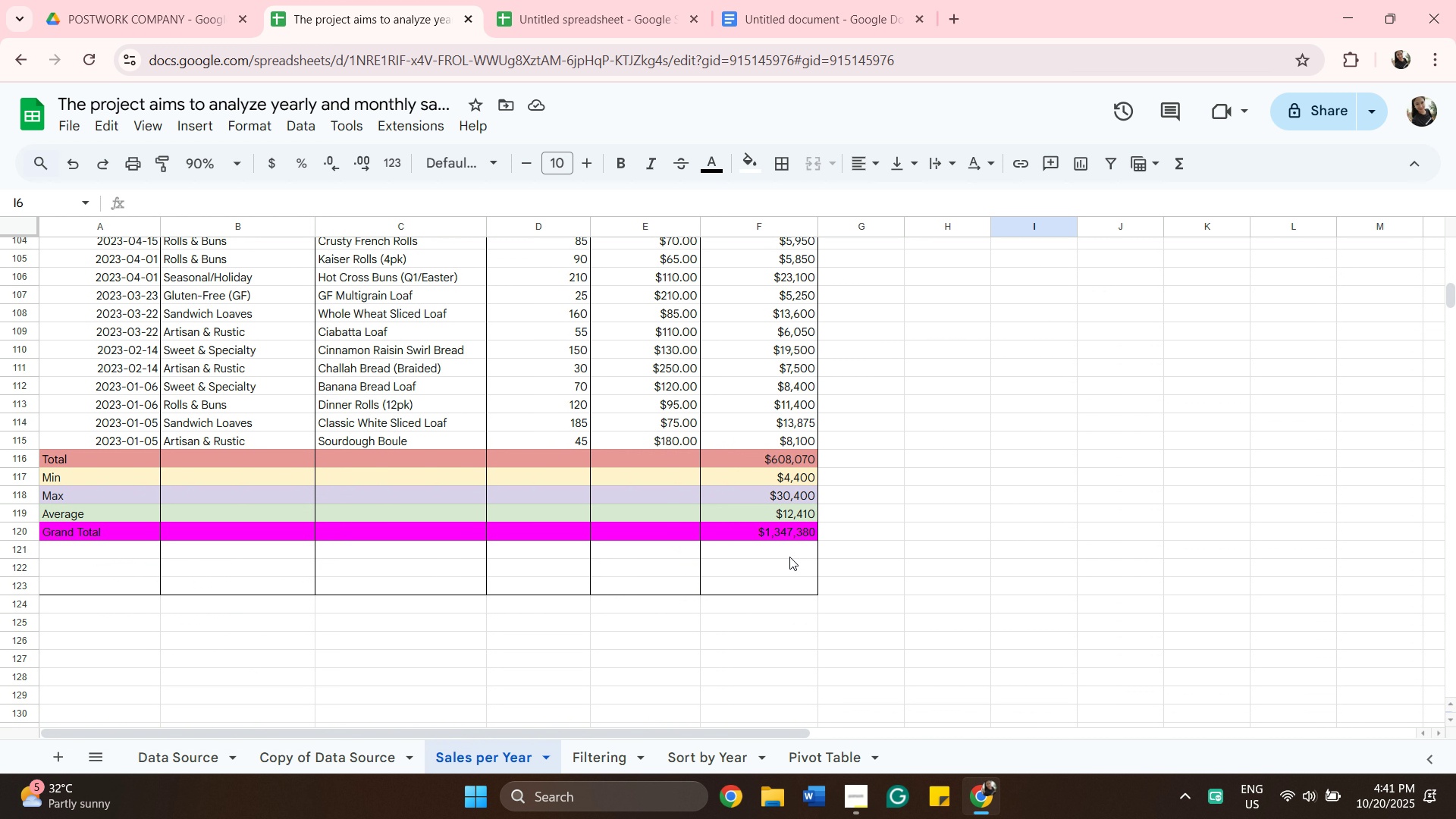 
scroll: coordinate [974, 414], scroll_direction: up, amount: 26.0
 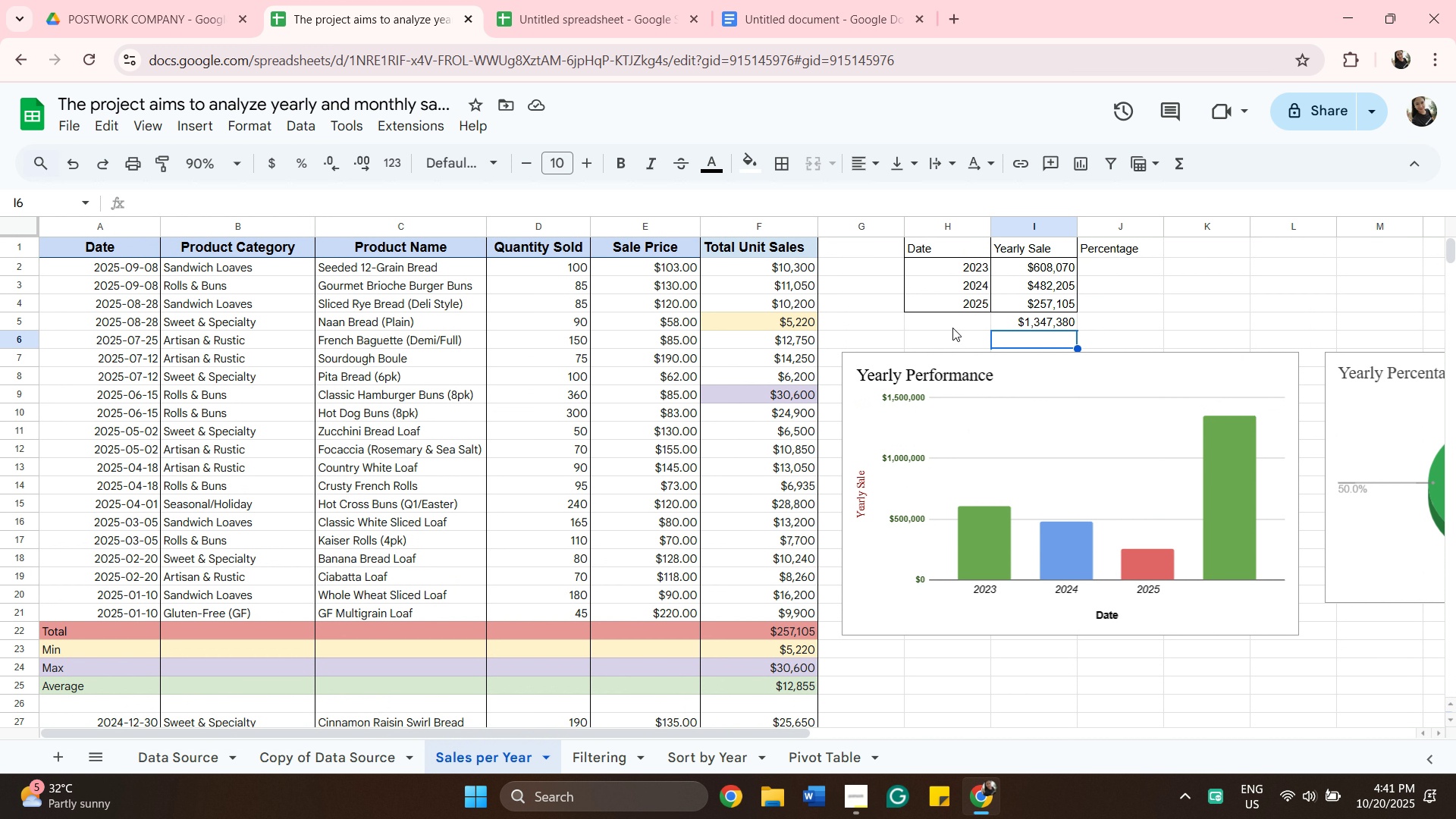 
left_click([952, 321])
 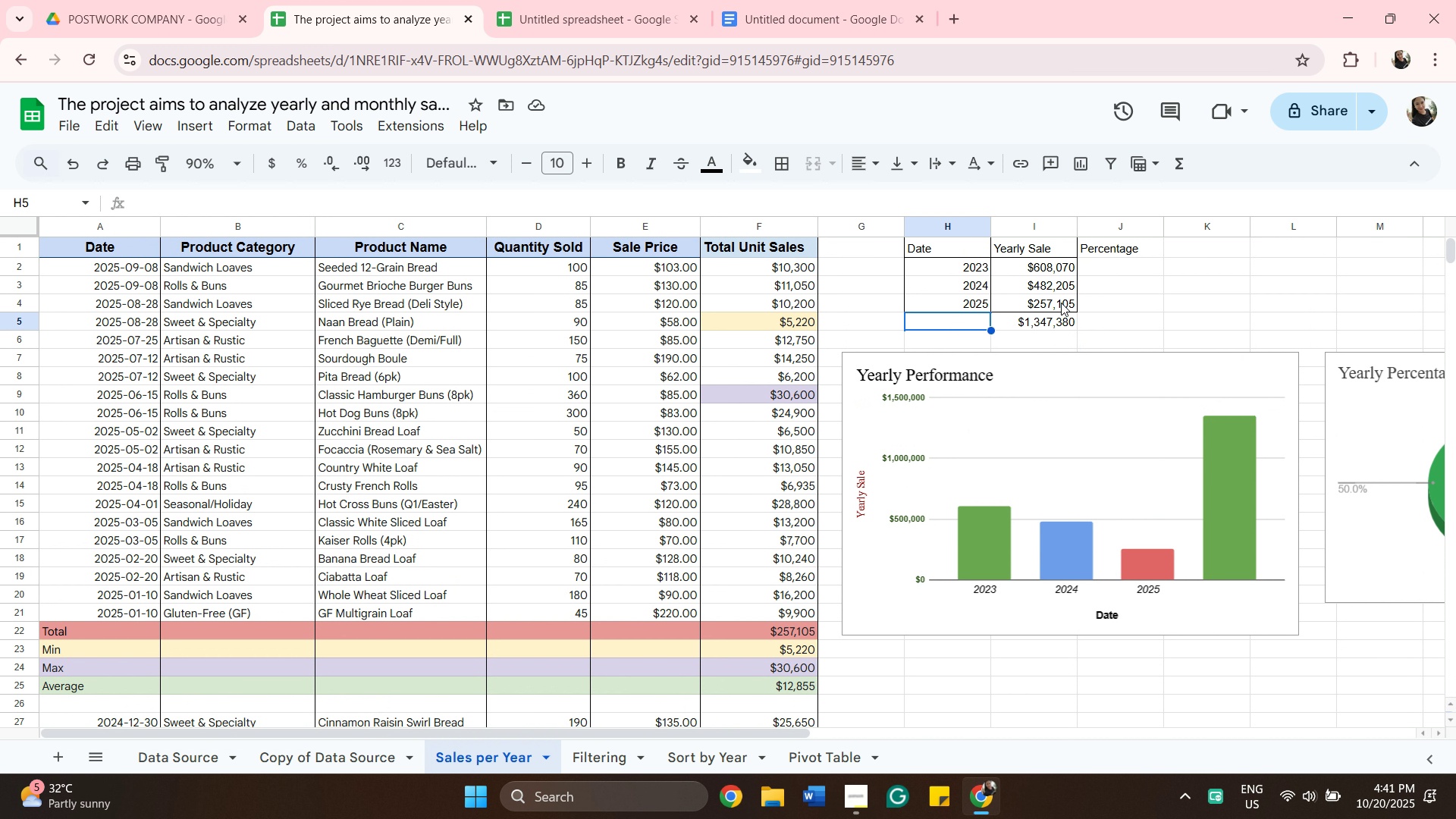 
scroll: coordinate [1066, 305], scroll_direction: up, amount: 3.0
 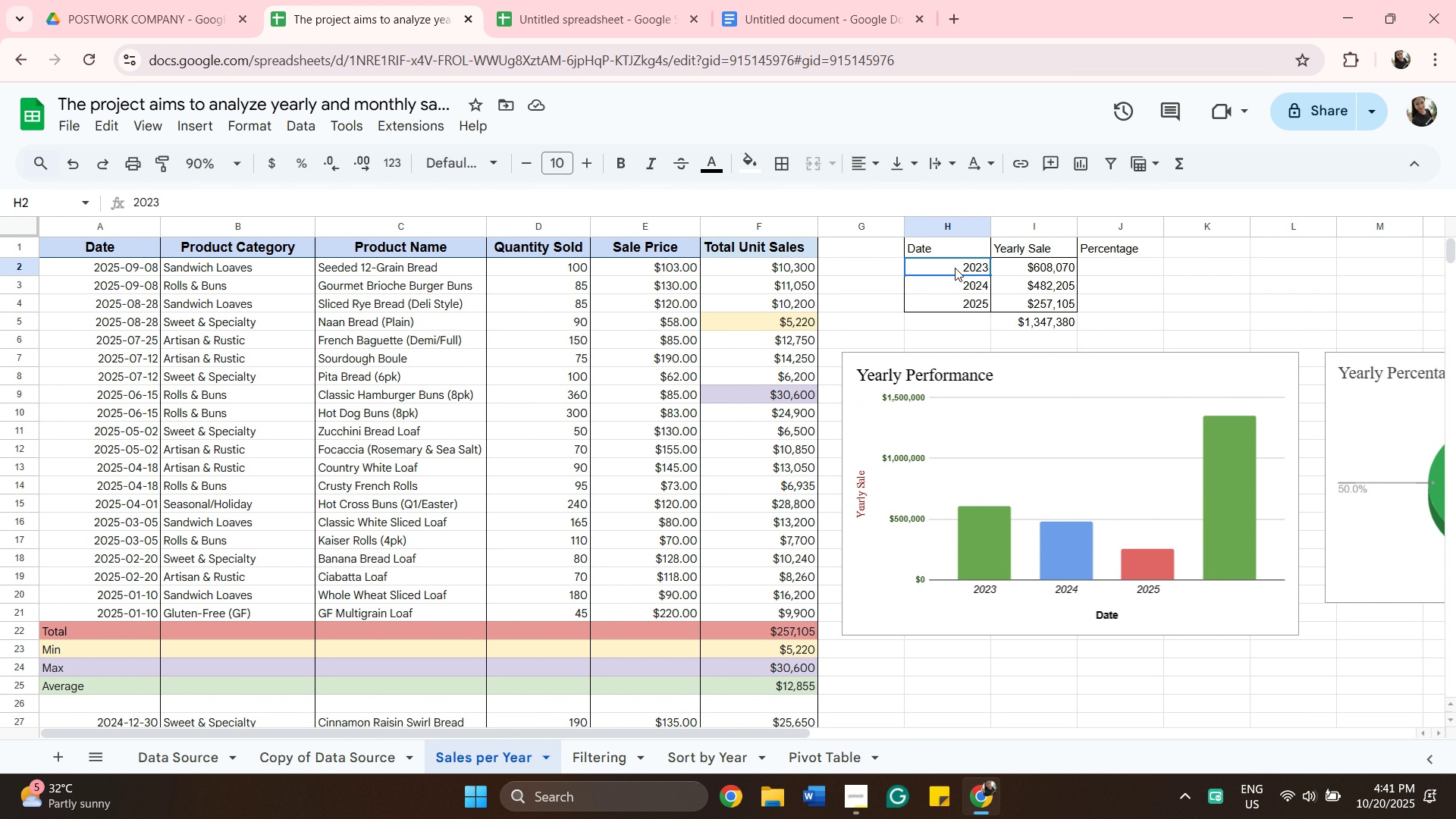 
left_click([955, 268])
 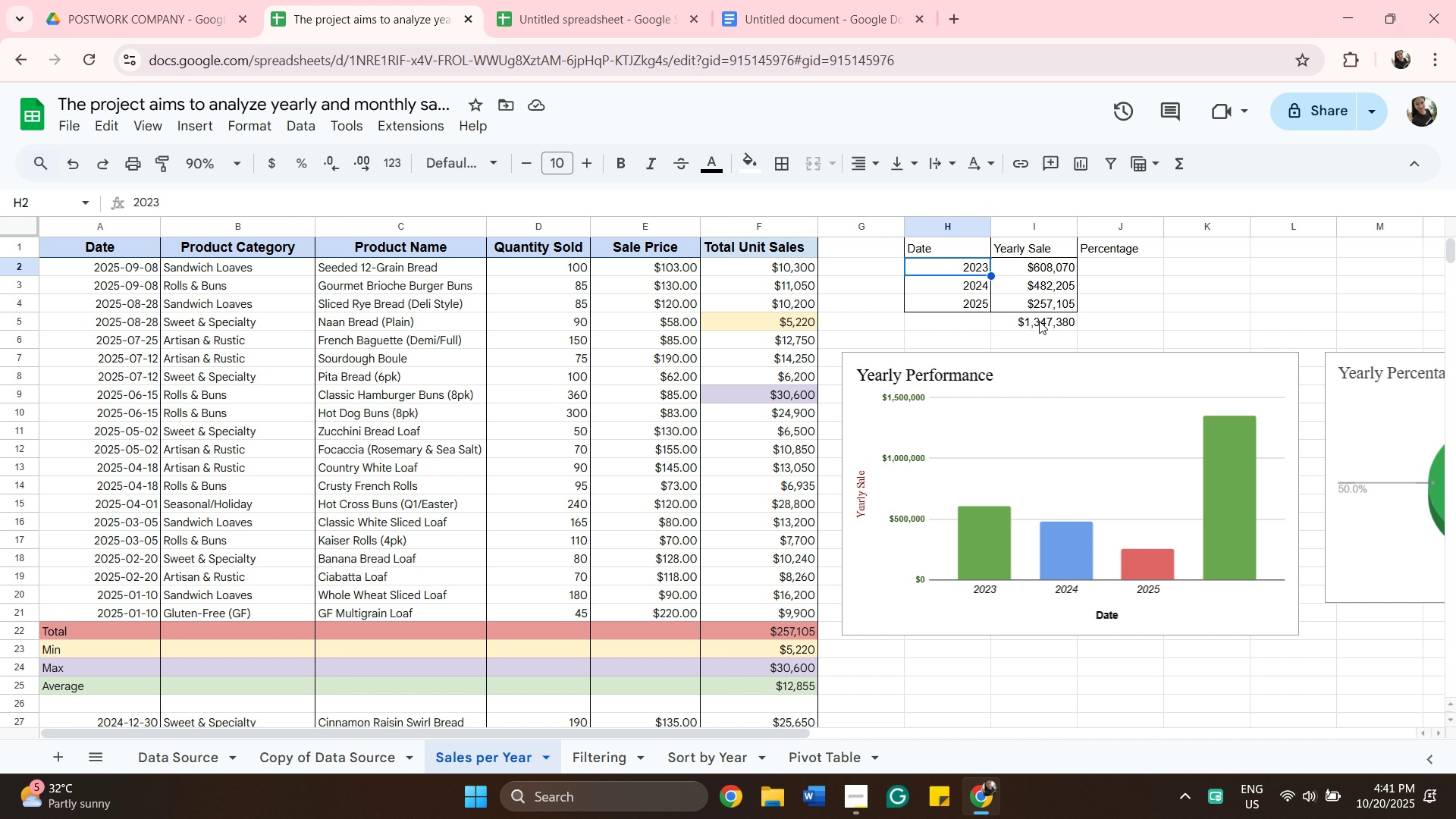 
left_click([945, 320])
 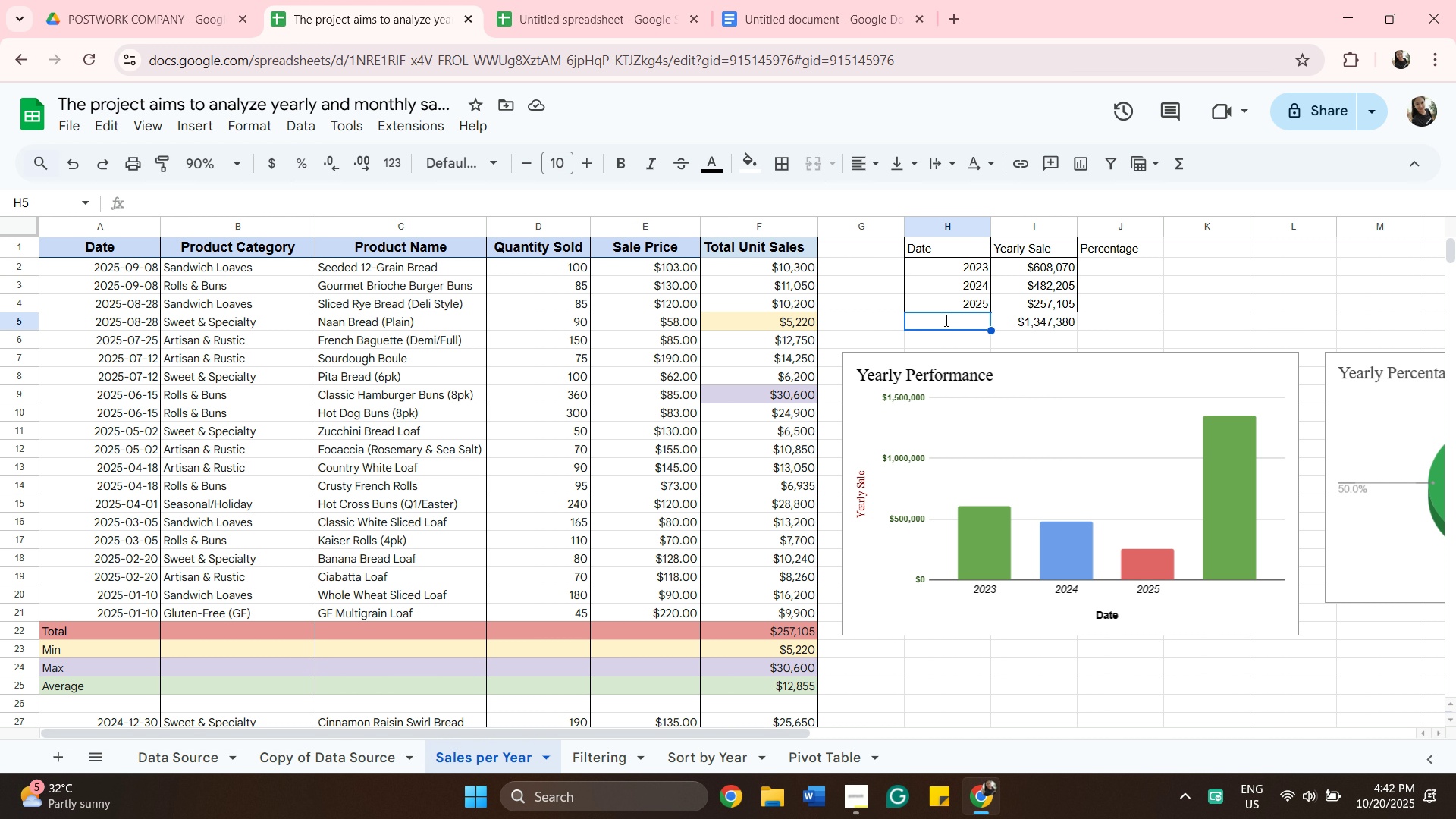 
wait(6.25)
 